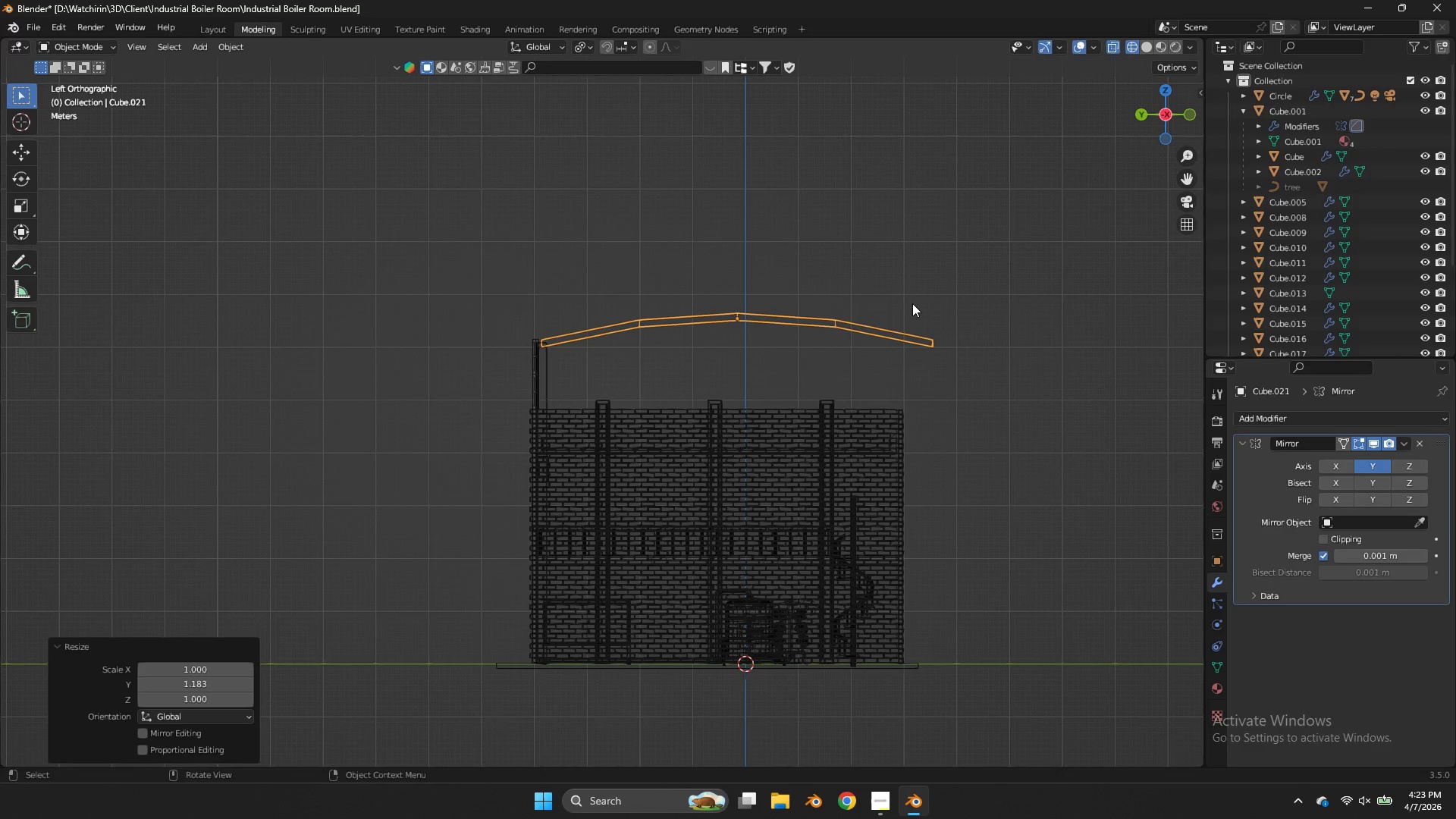 
key(Control+ControlLeft)
 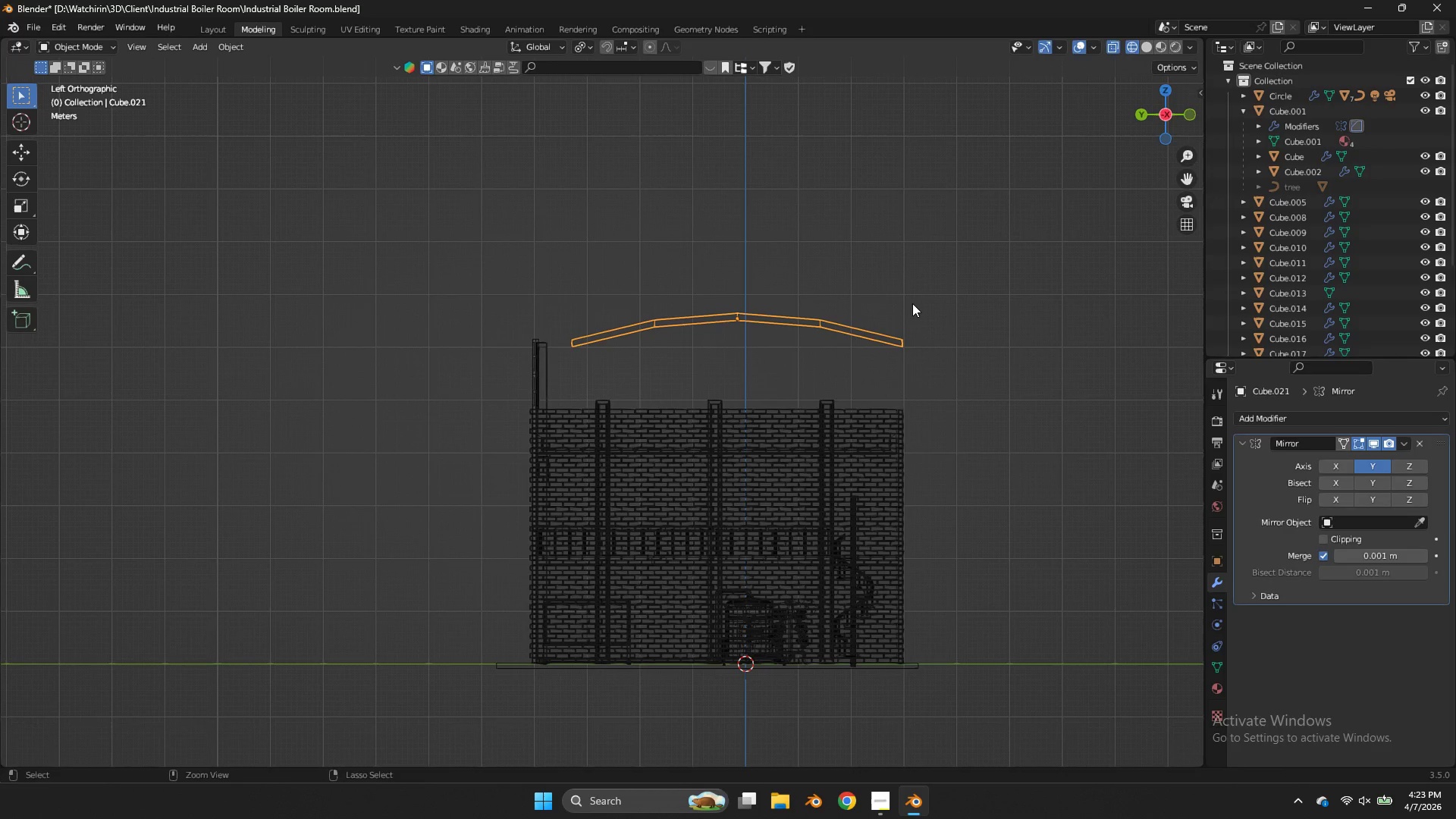 
key(Control+Z)
 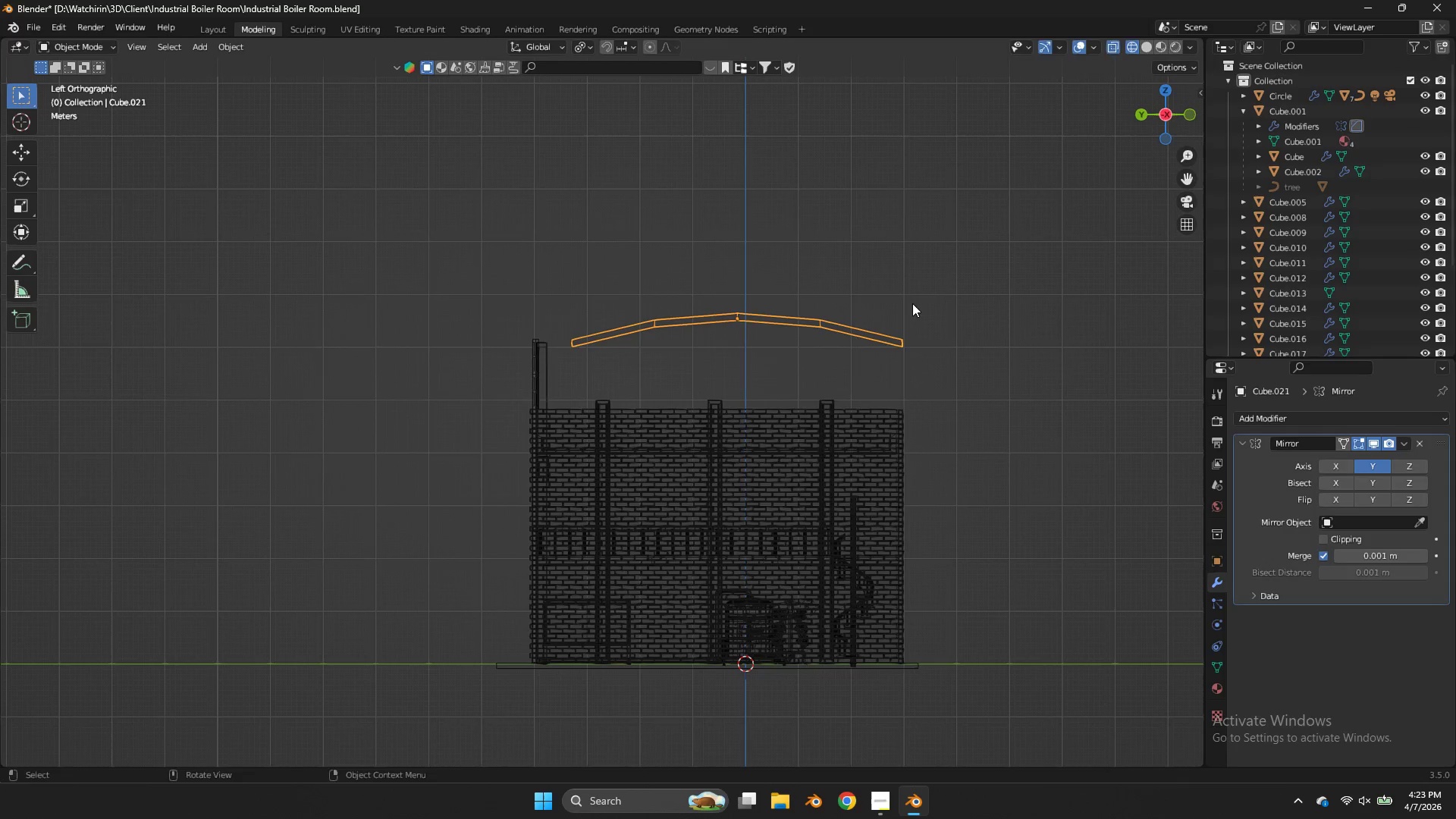 
type(gy)
 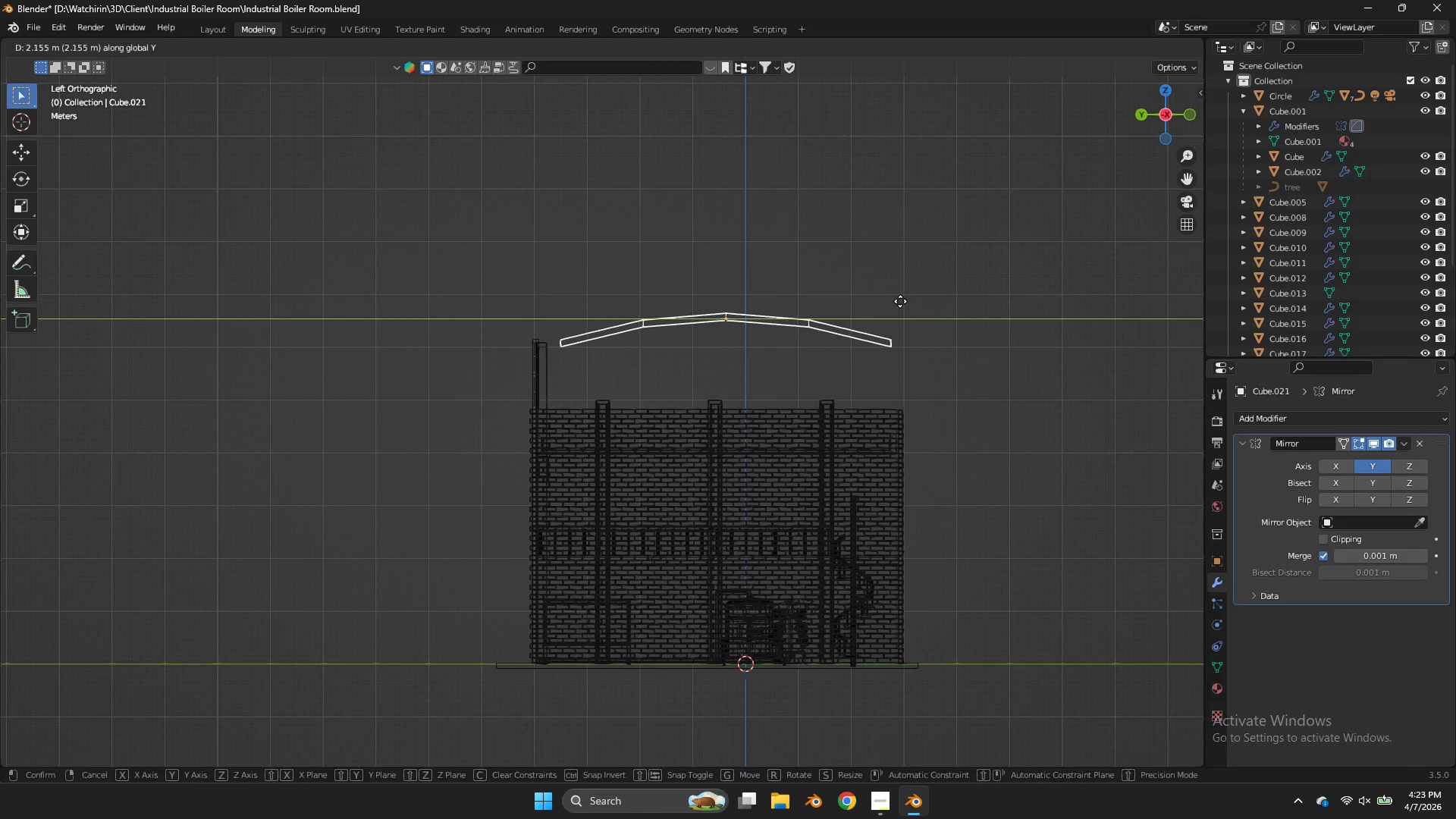 
left_click([900, 301])
 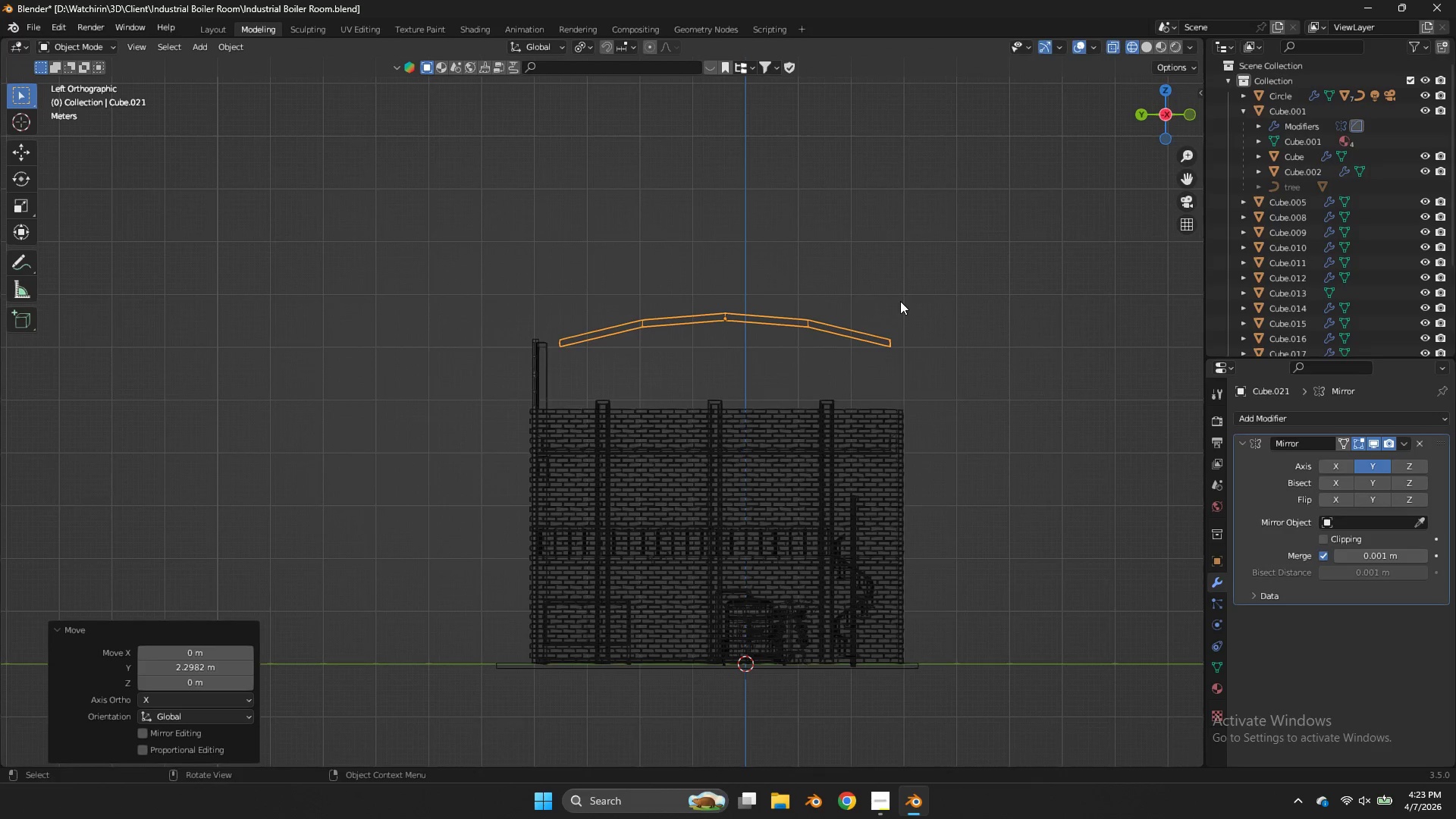 
type(sy)
 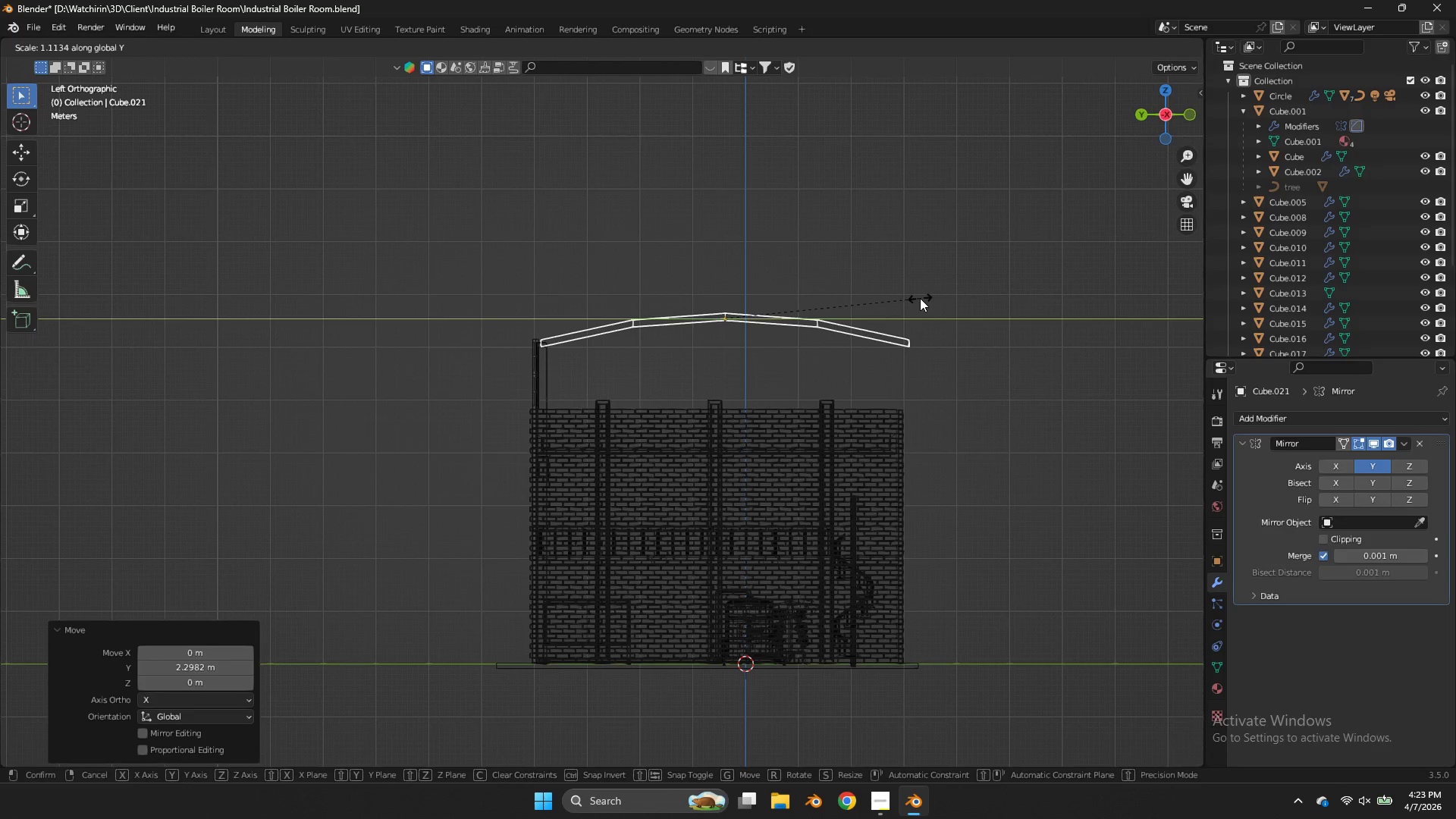 
left_click([920, 298])
 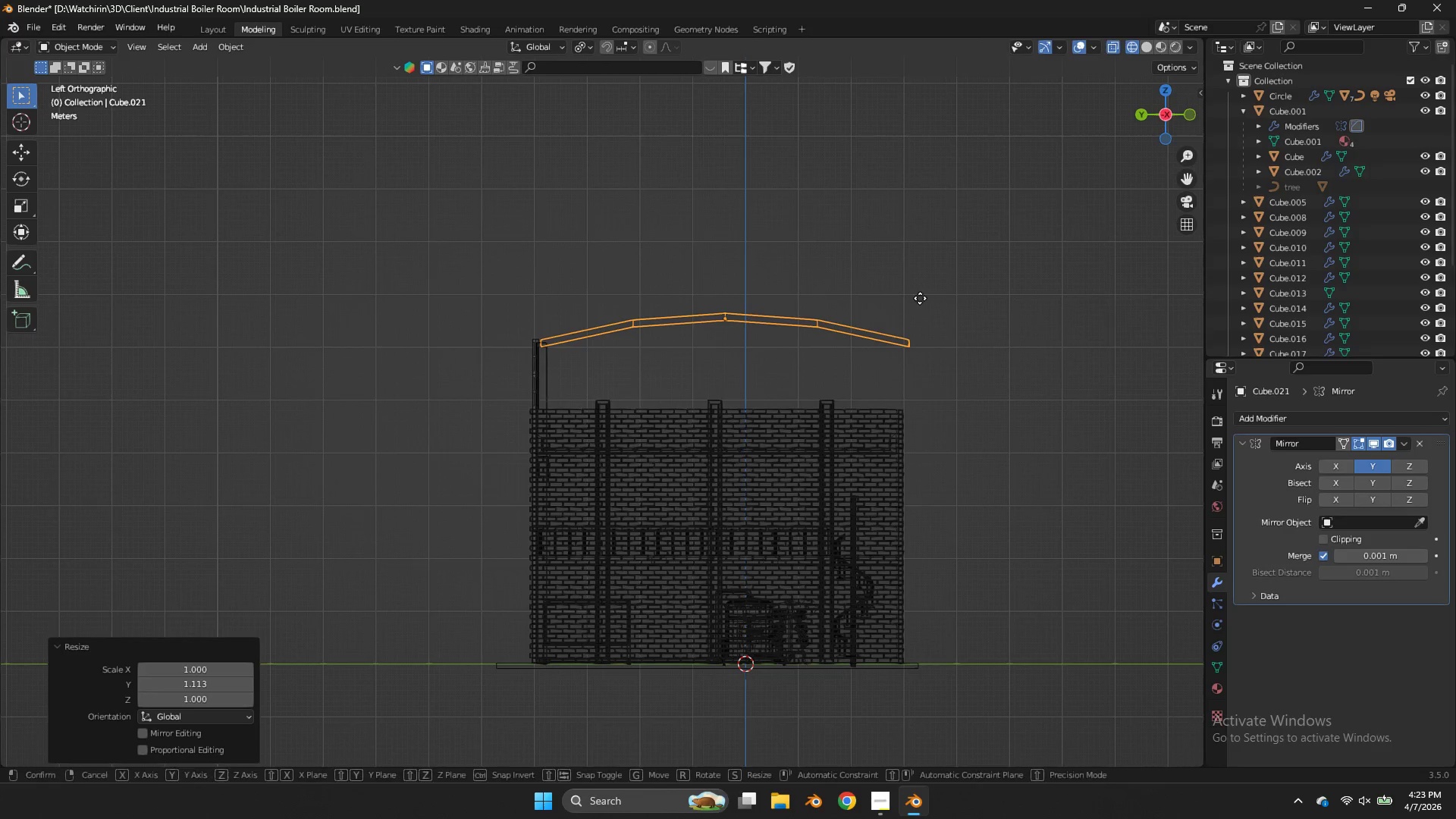 
type(gy)
 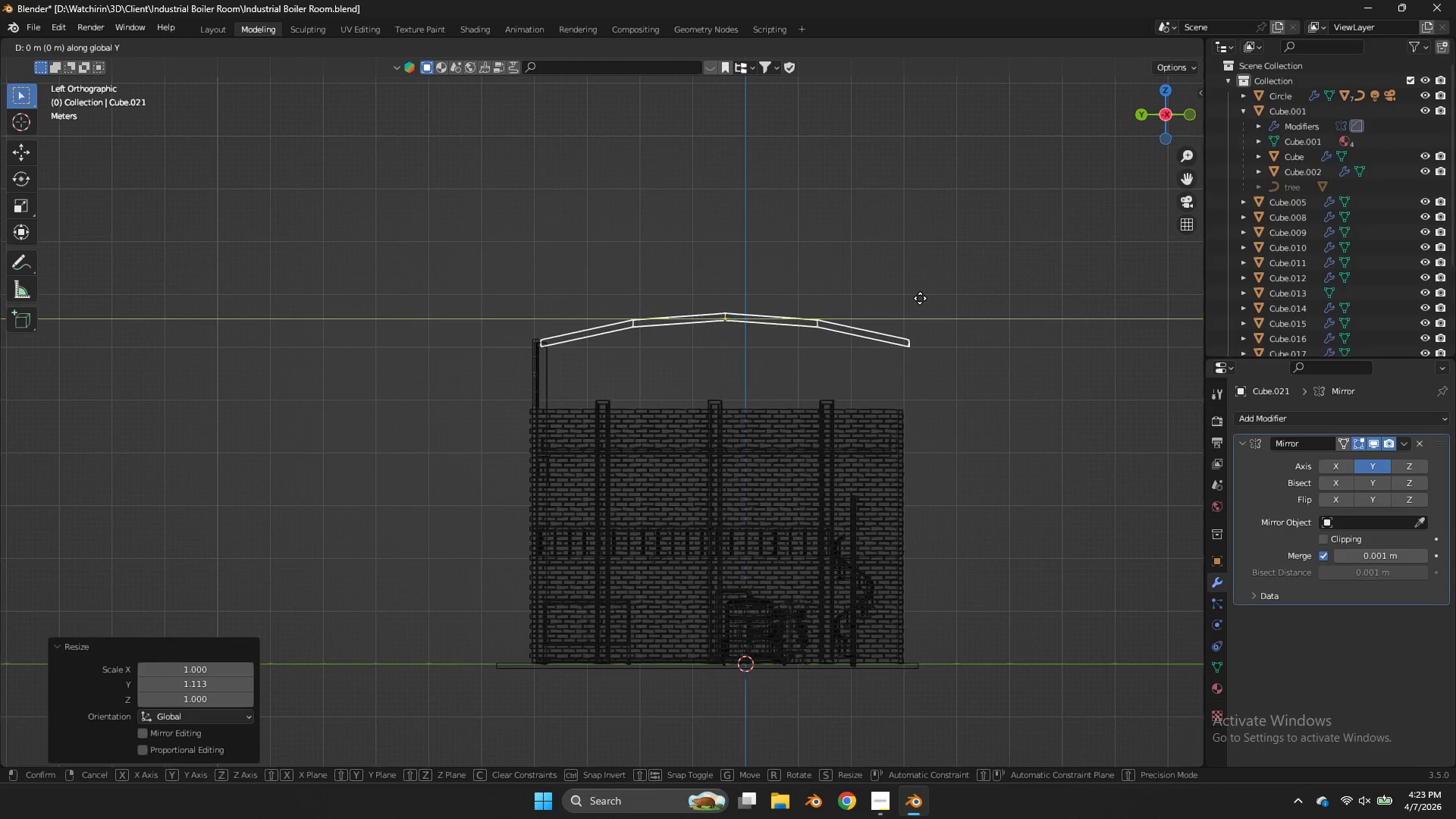 
hold_key(key=ShiftLeft, duration=1.03)
left_click([871, 298])
 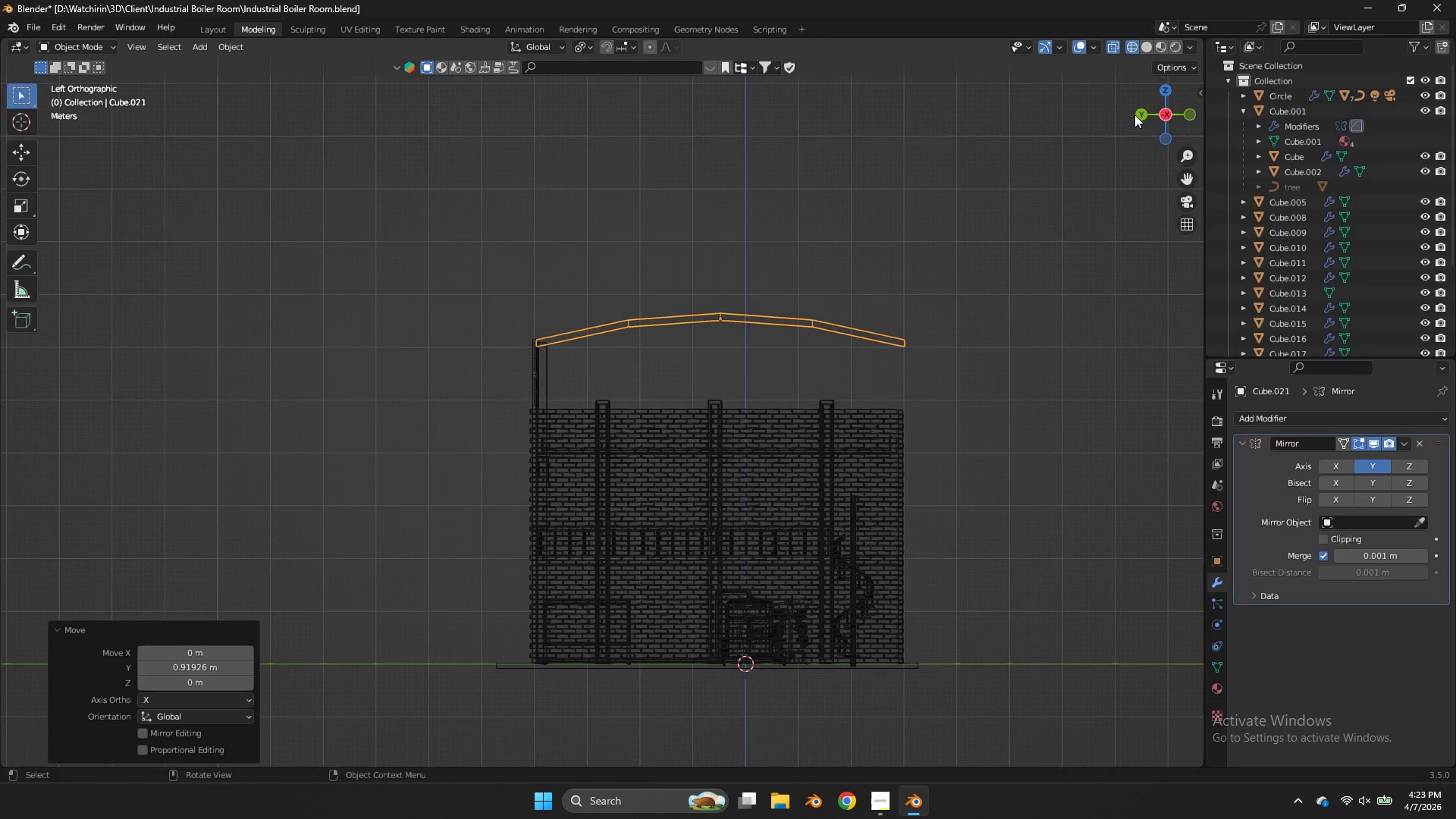 
left_click_drag(start_coordinate=[1136, 112], to_coordinate=[292, 103])
 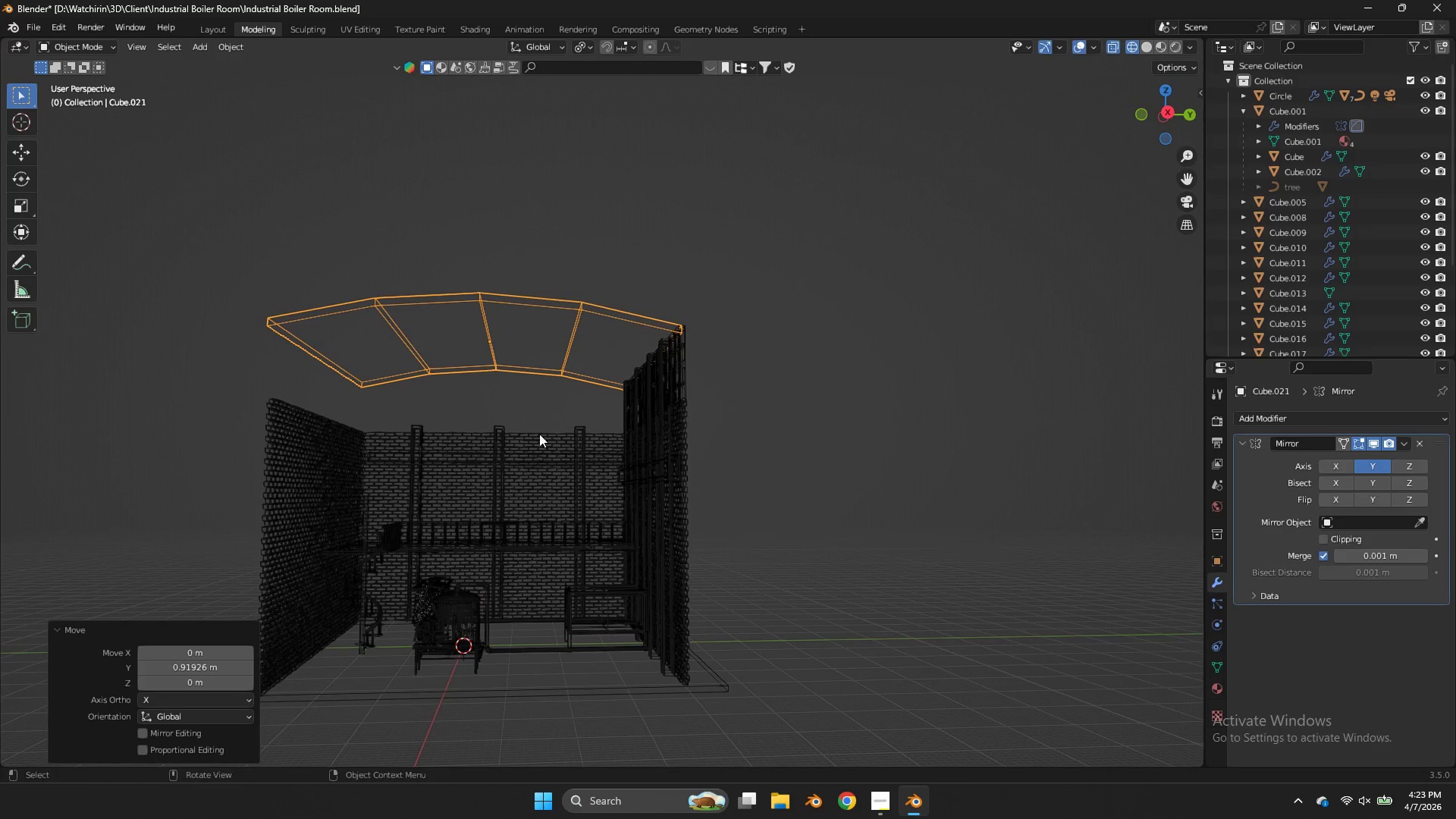 
left_click_drag(start_coordinate=[539, 436], to_coordinate=[541, 440])
 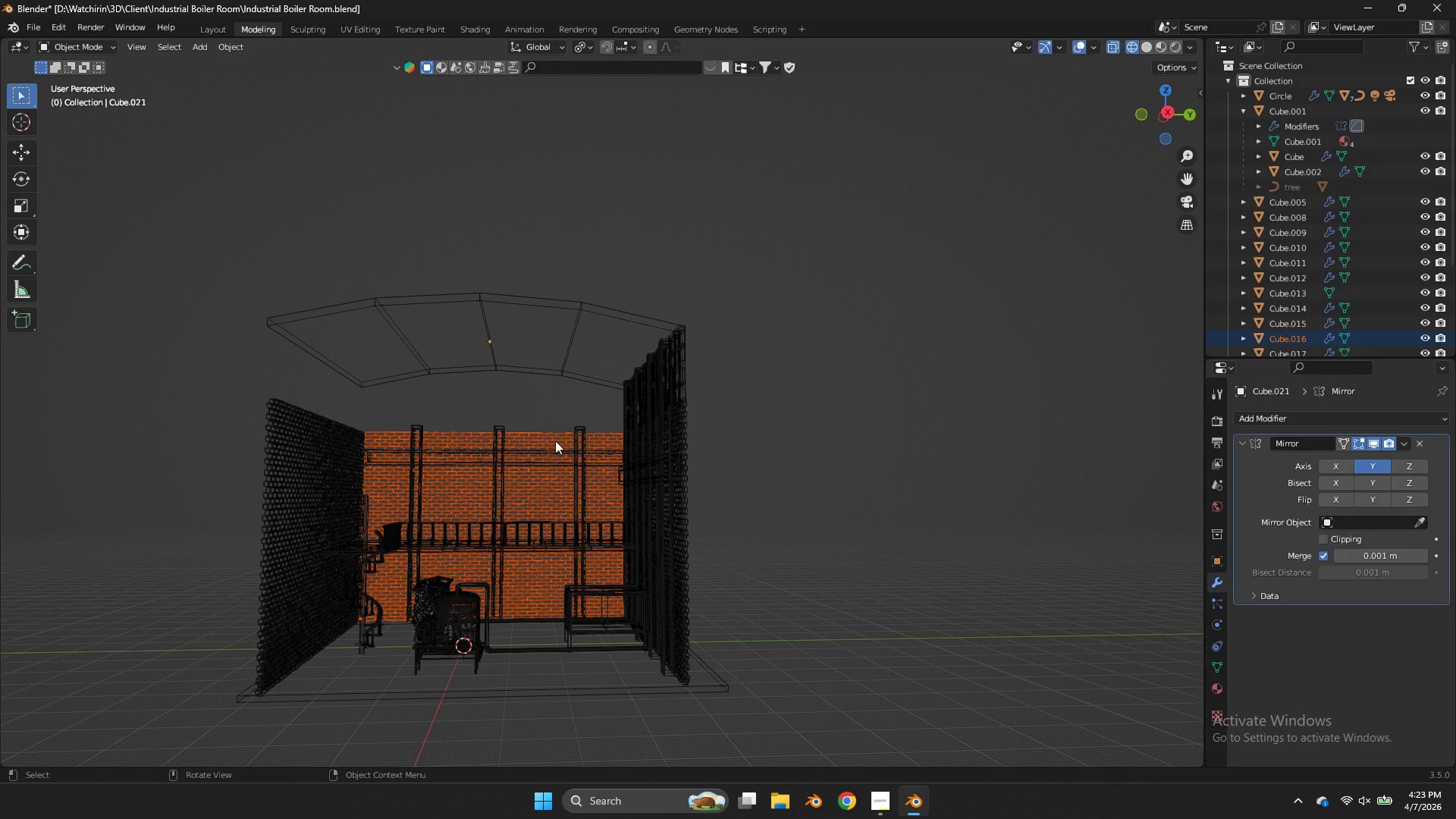 
key(Z)
 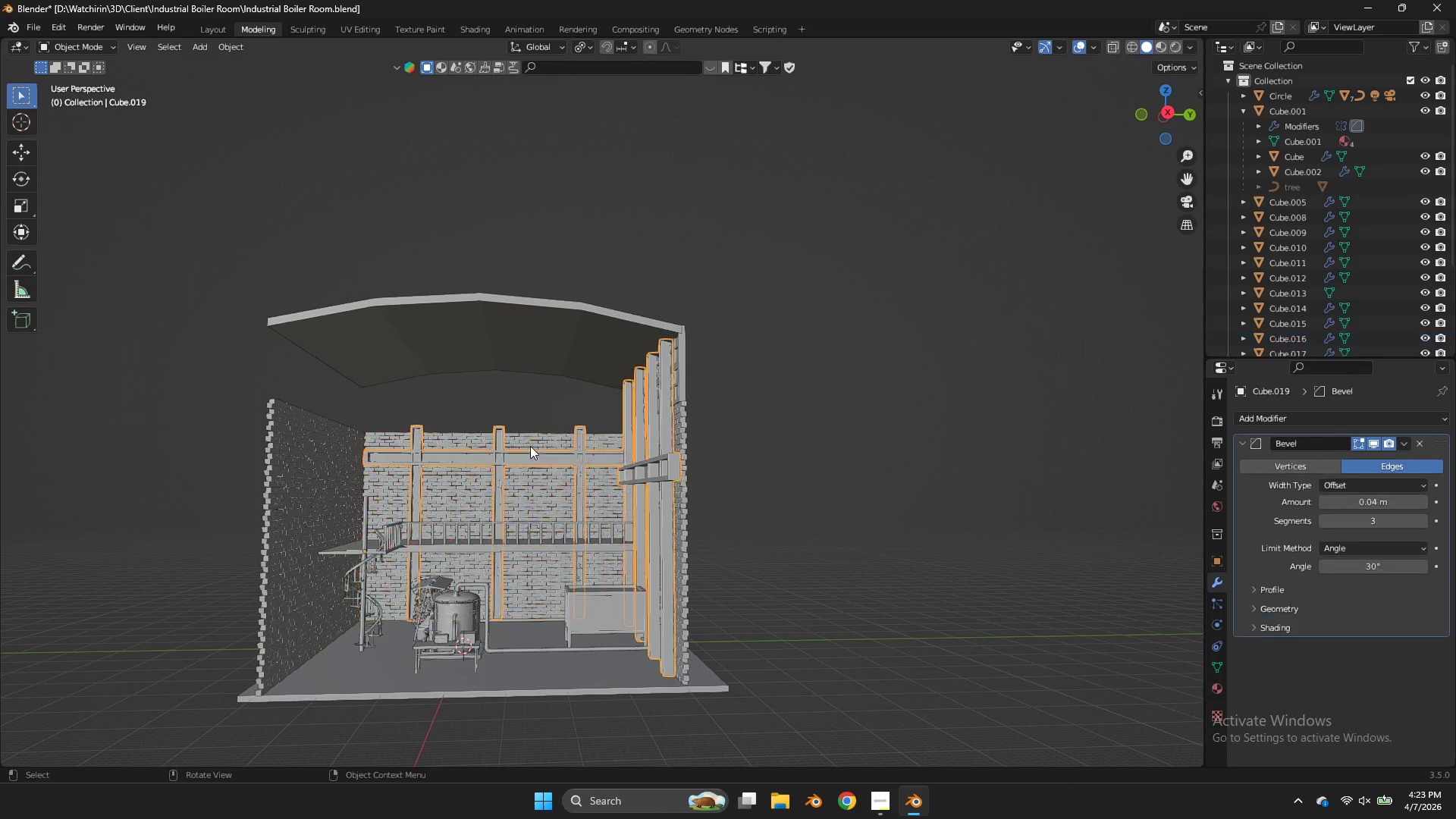 
double_click([530, 441])
 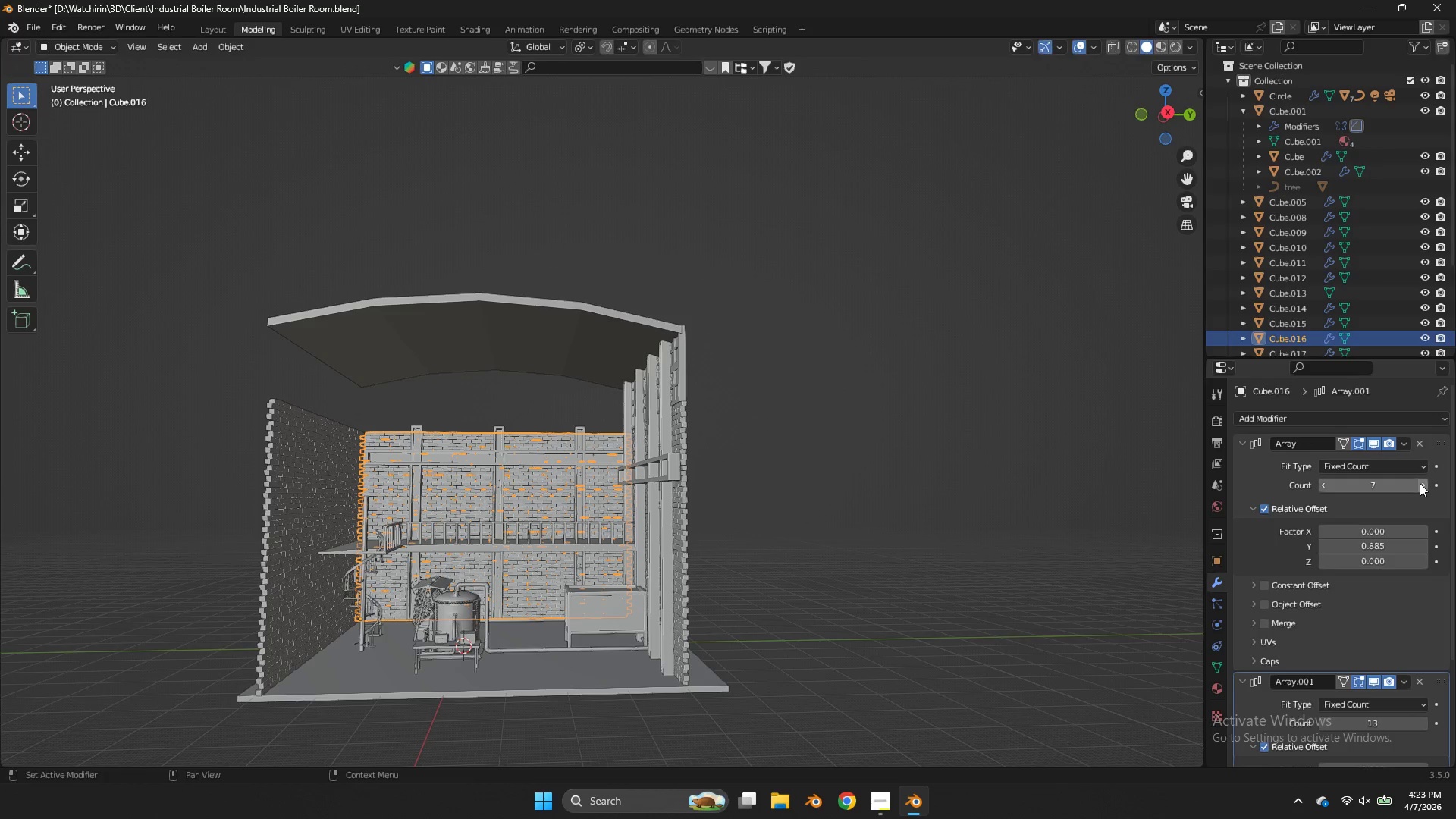 
left_click([1420, 485])
 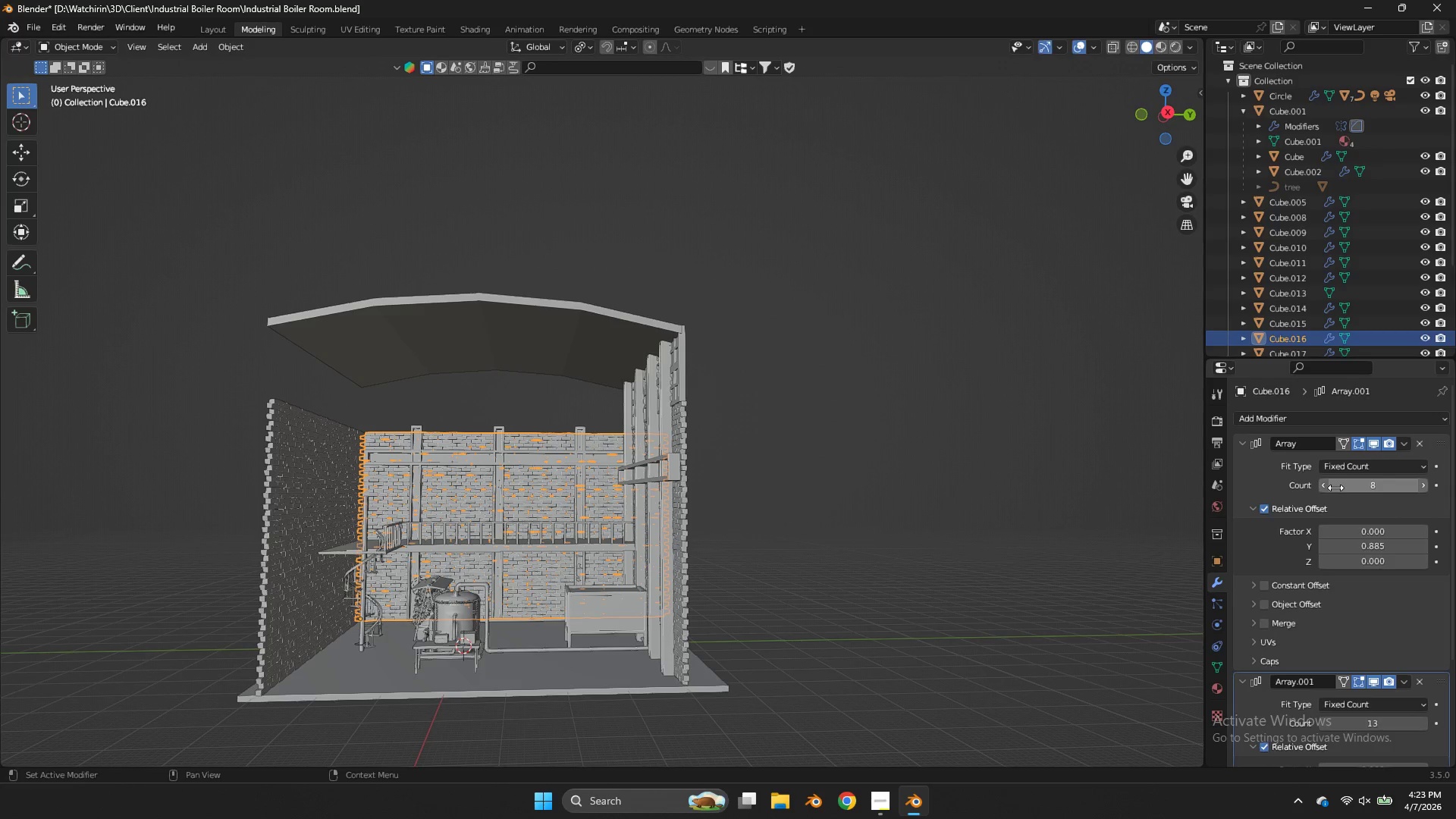 
left_click([1326, 487])
 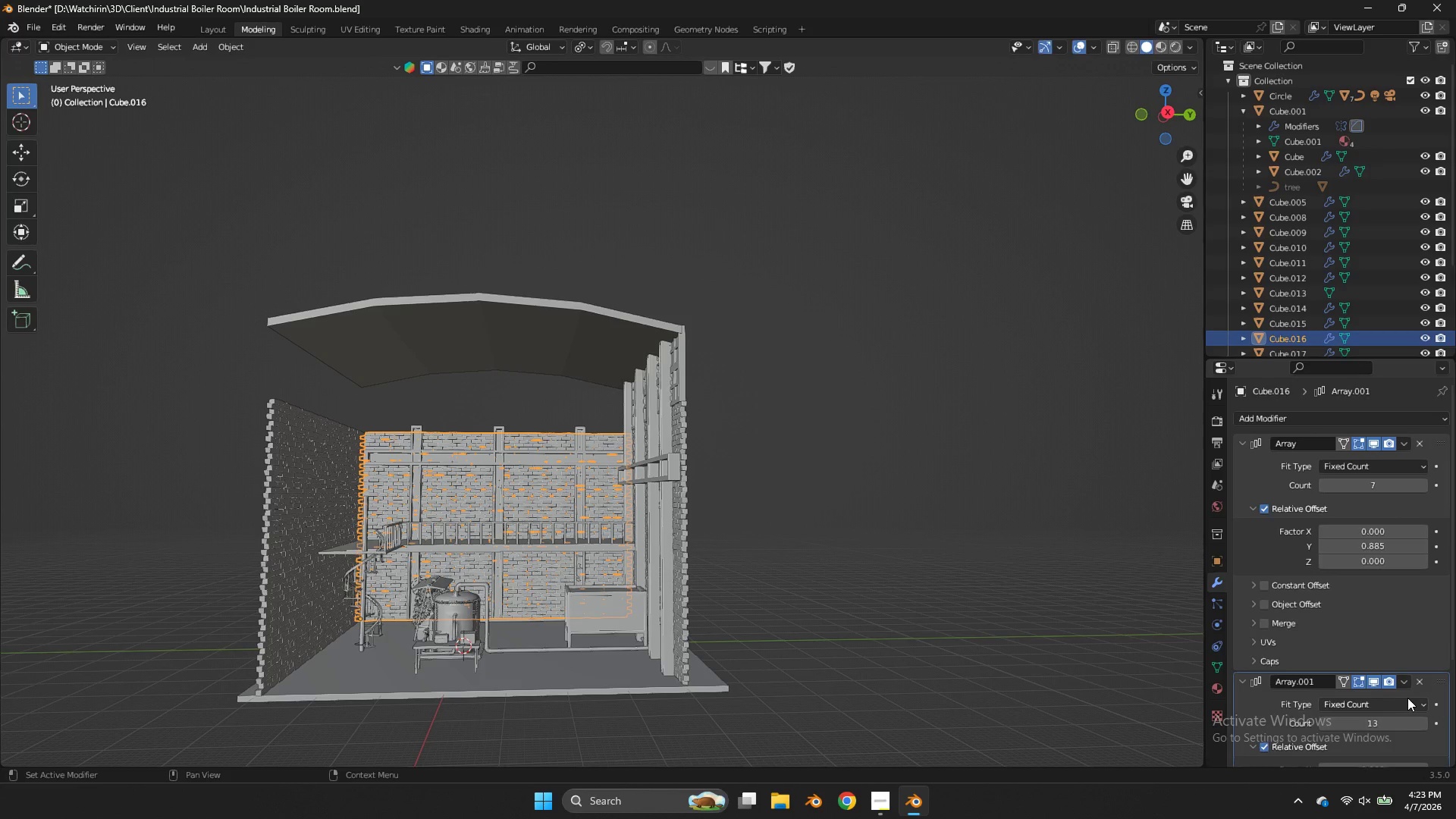 
scroll: coordinate [1409, 703], scroll_direction: down, amount: 2.0
 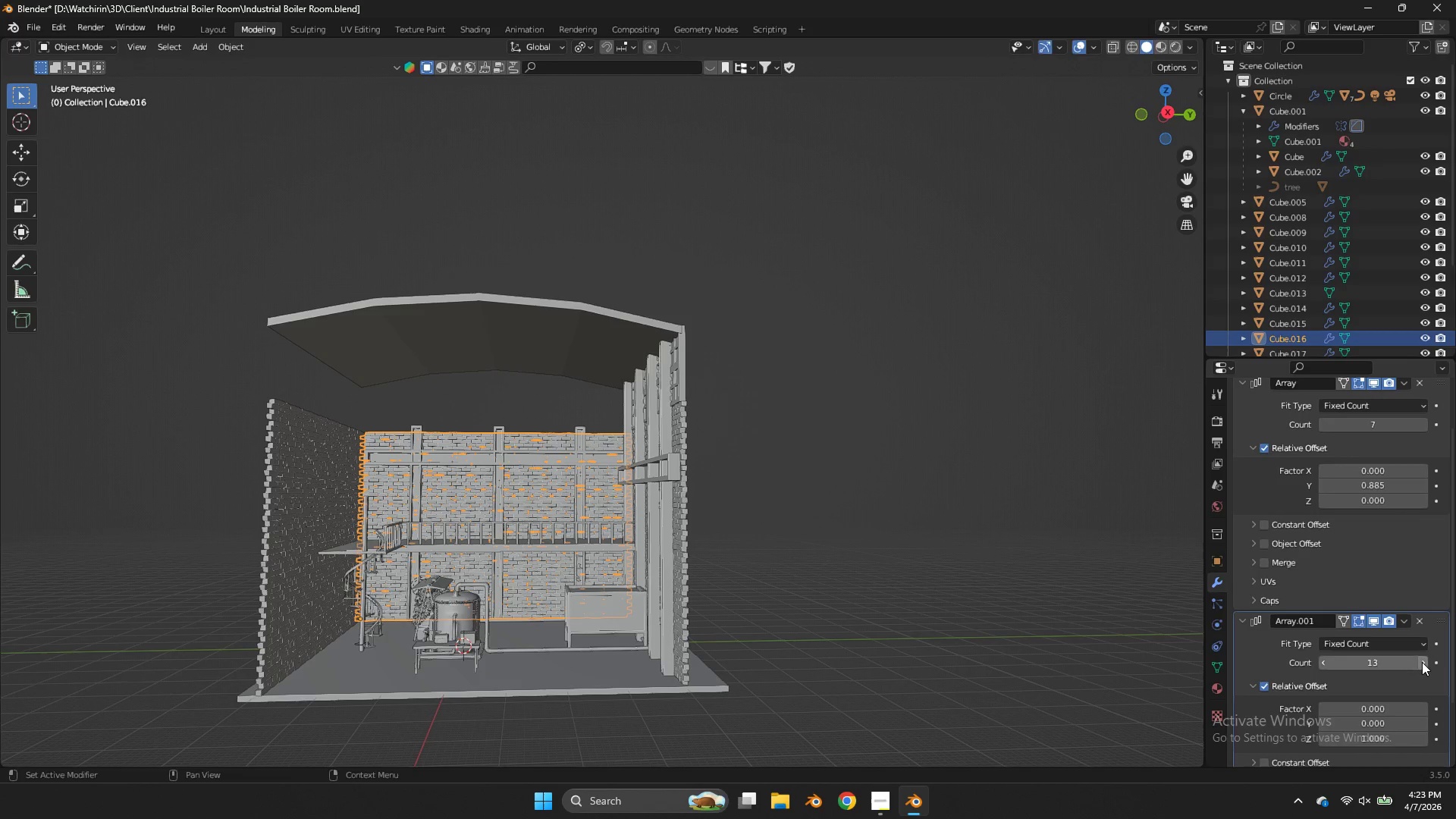 
left_click([1423, 661])
 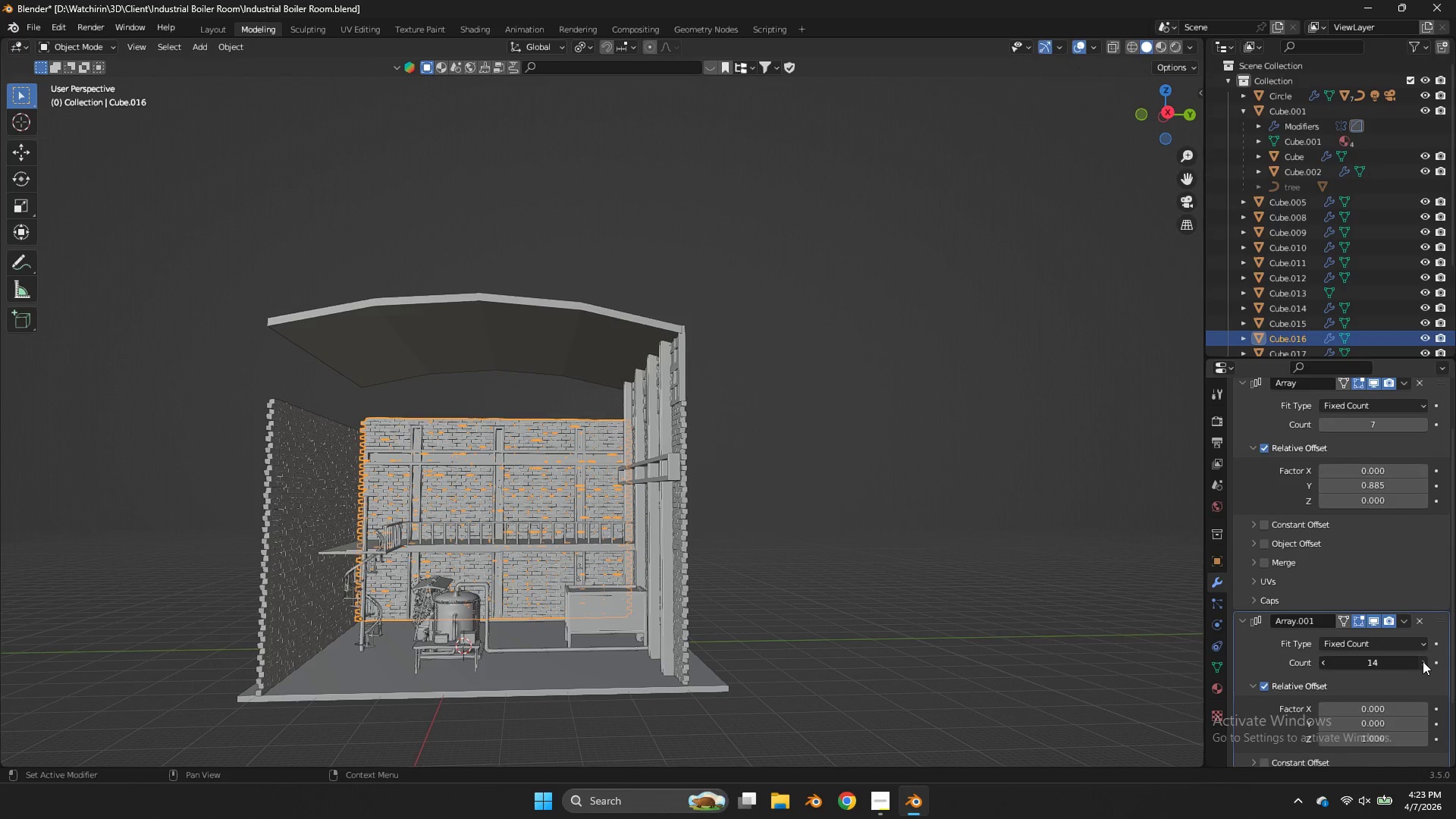 
double_click([1423, 661])
 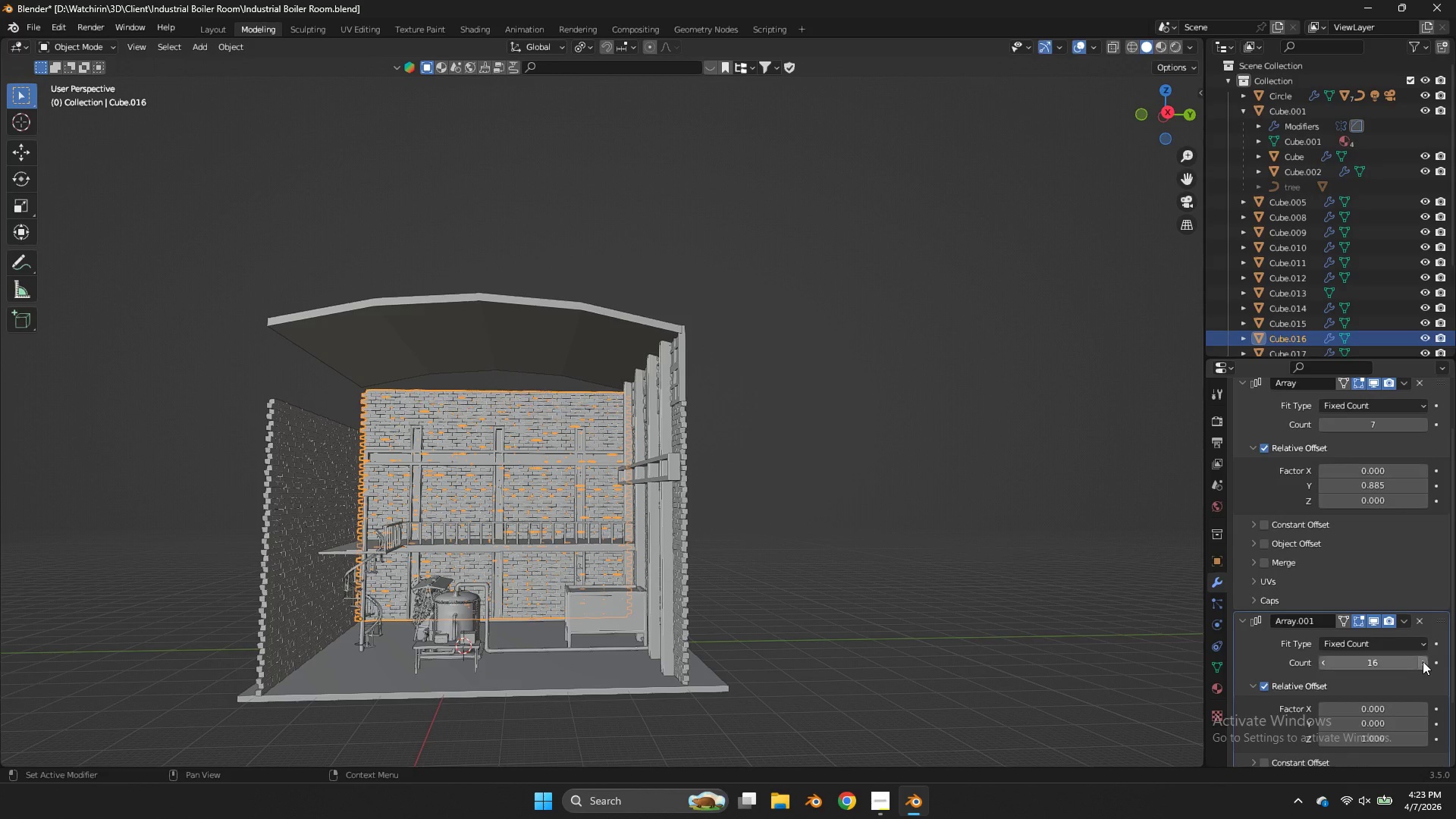 
triple_click([1423, 661])
 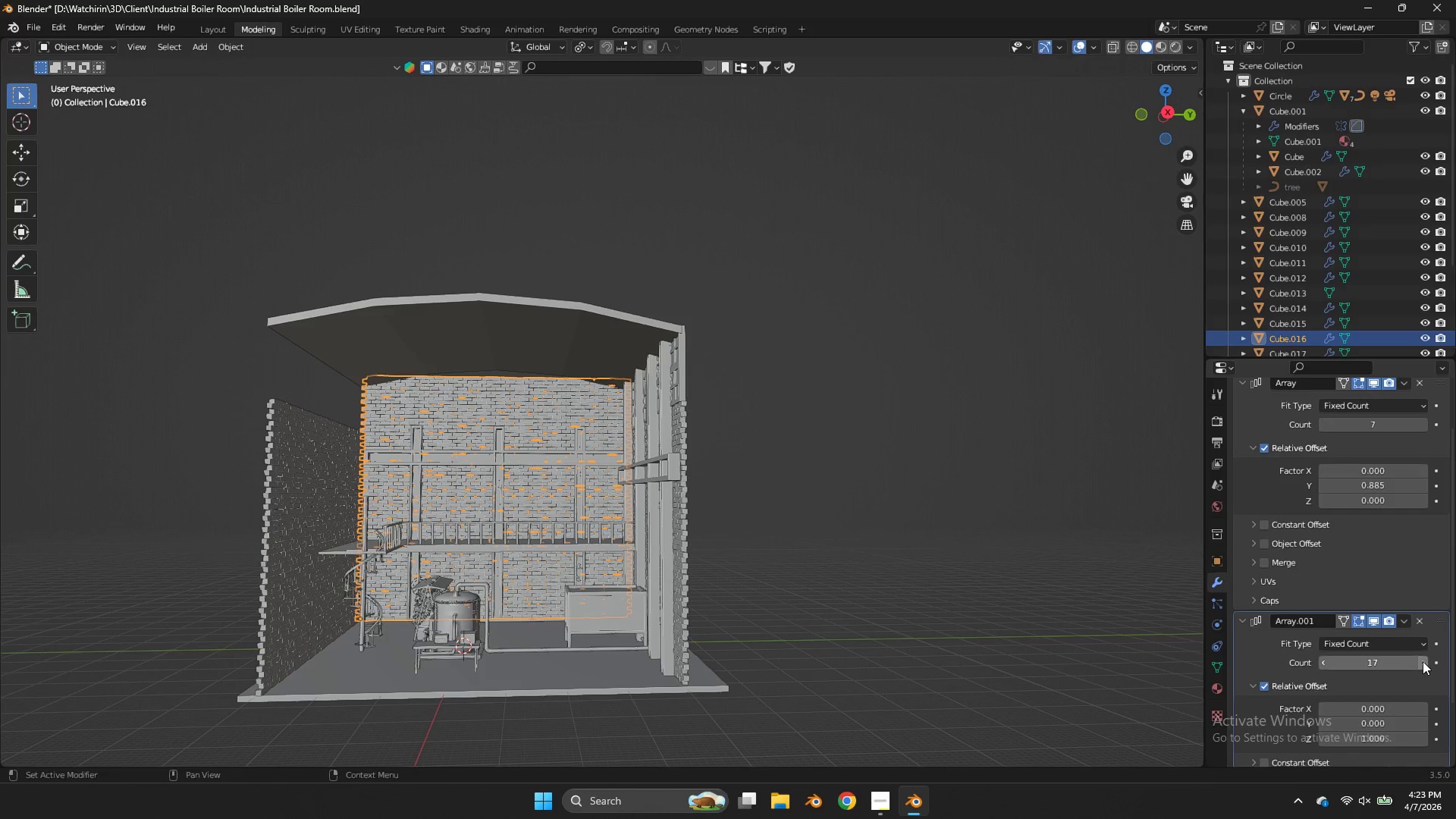 
left_click([1423, 661])
 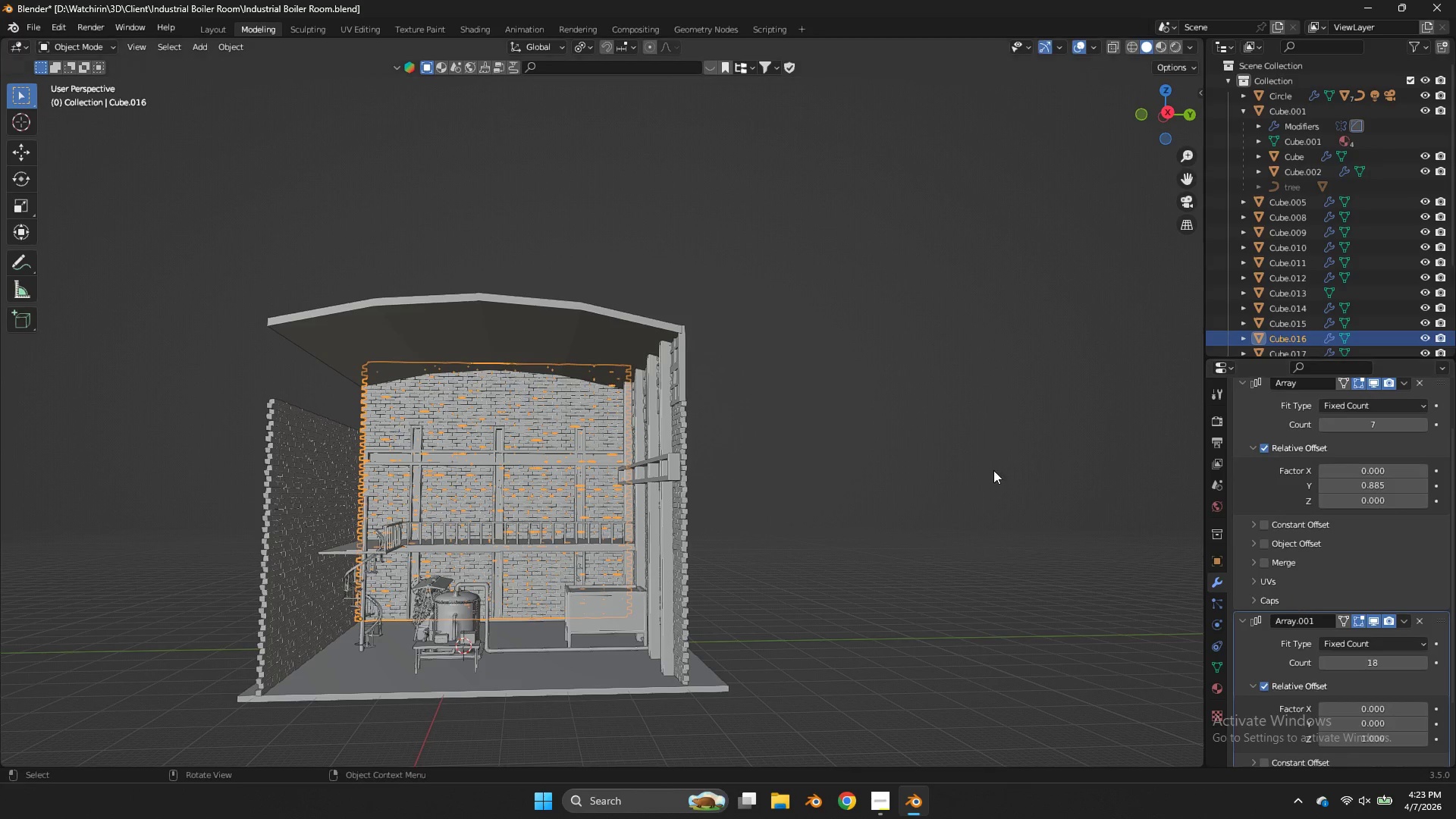 
left_click([984, 457])
 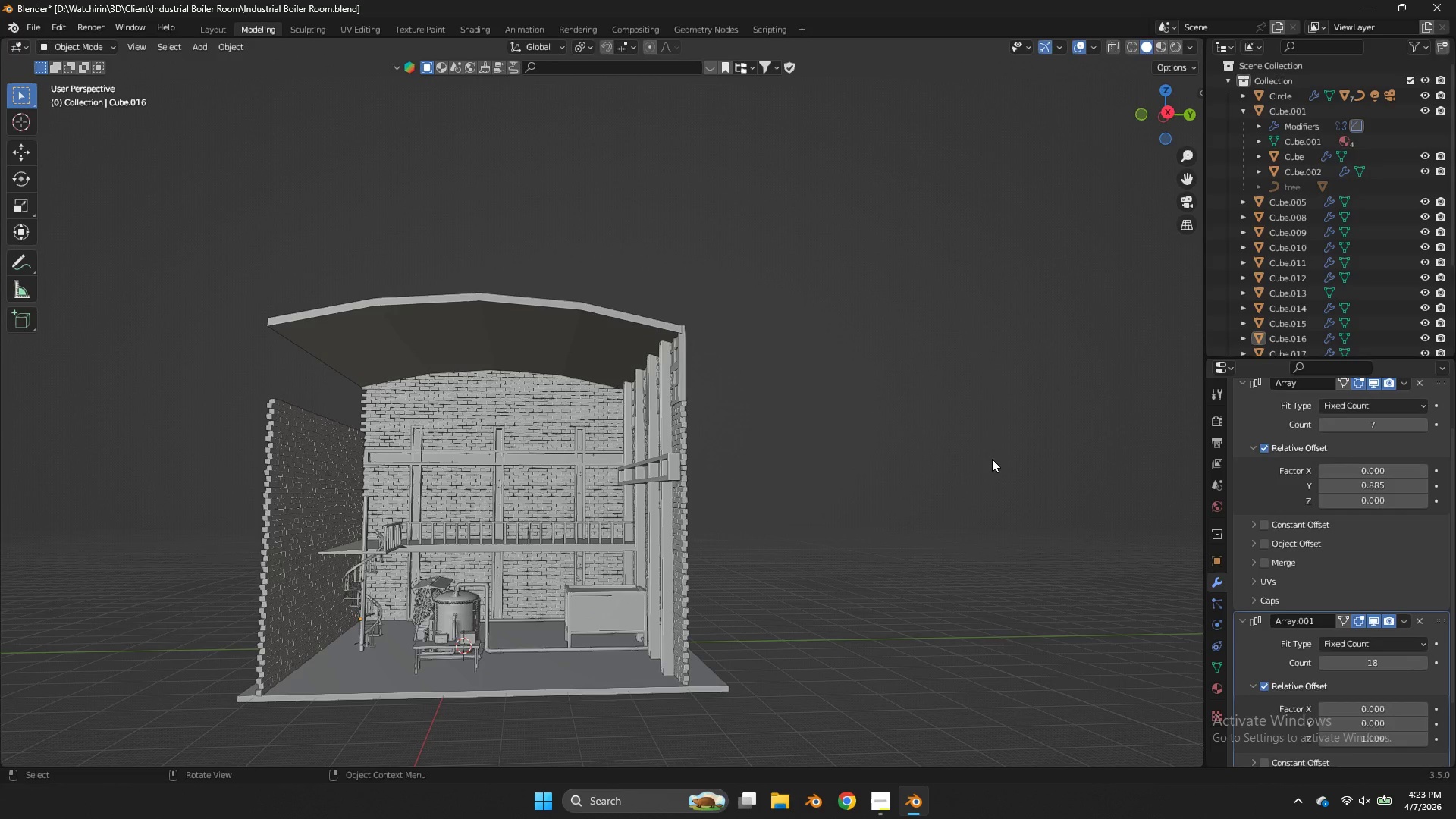 
scroll: coordinate [992, 459], scroll_direction: up, amount: 3.0
 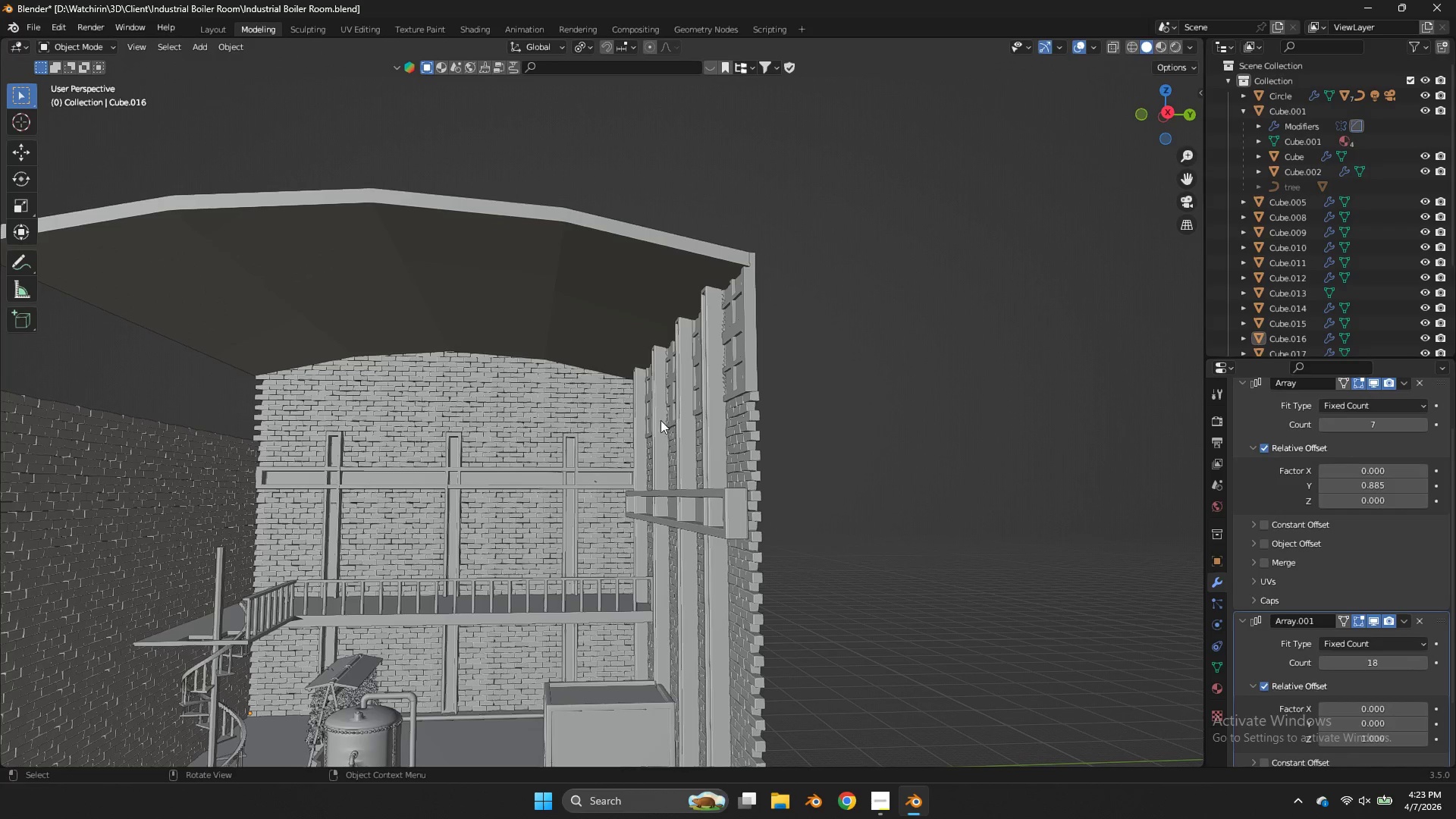 
left_click([565, 450])
 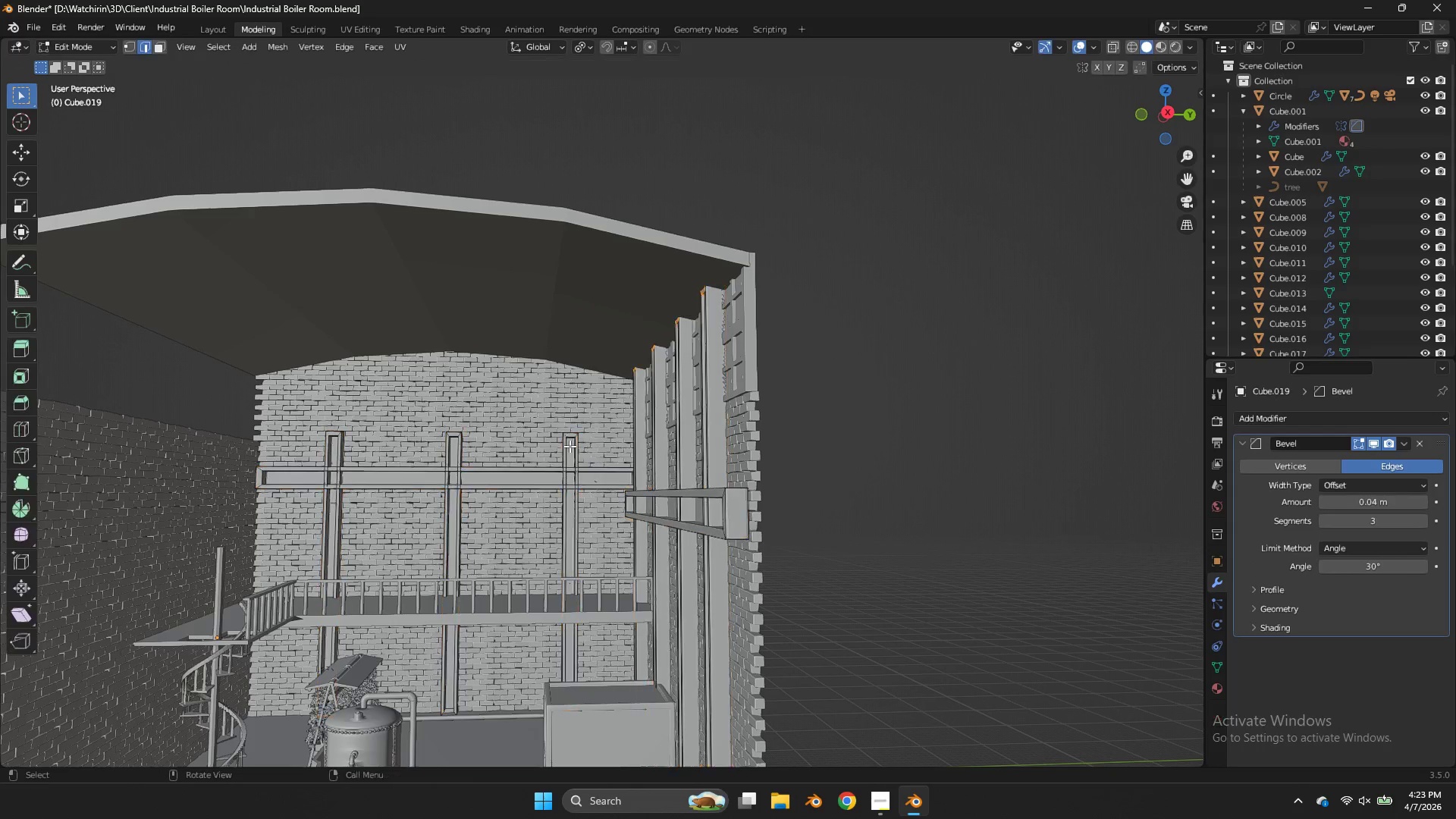 
key(Tab)
type(zgz)
 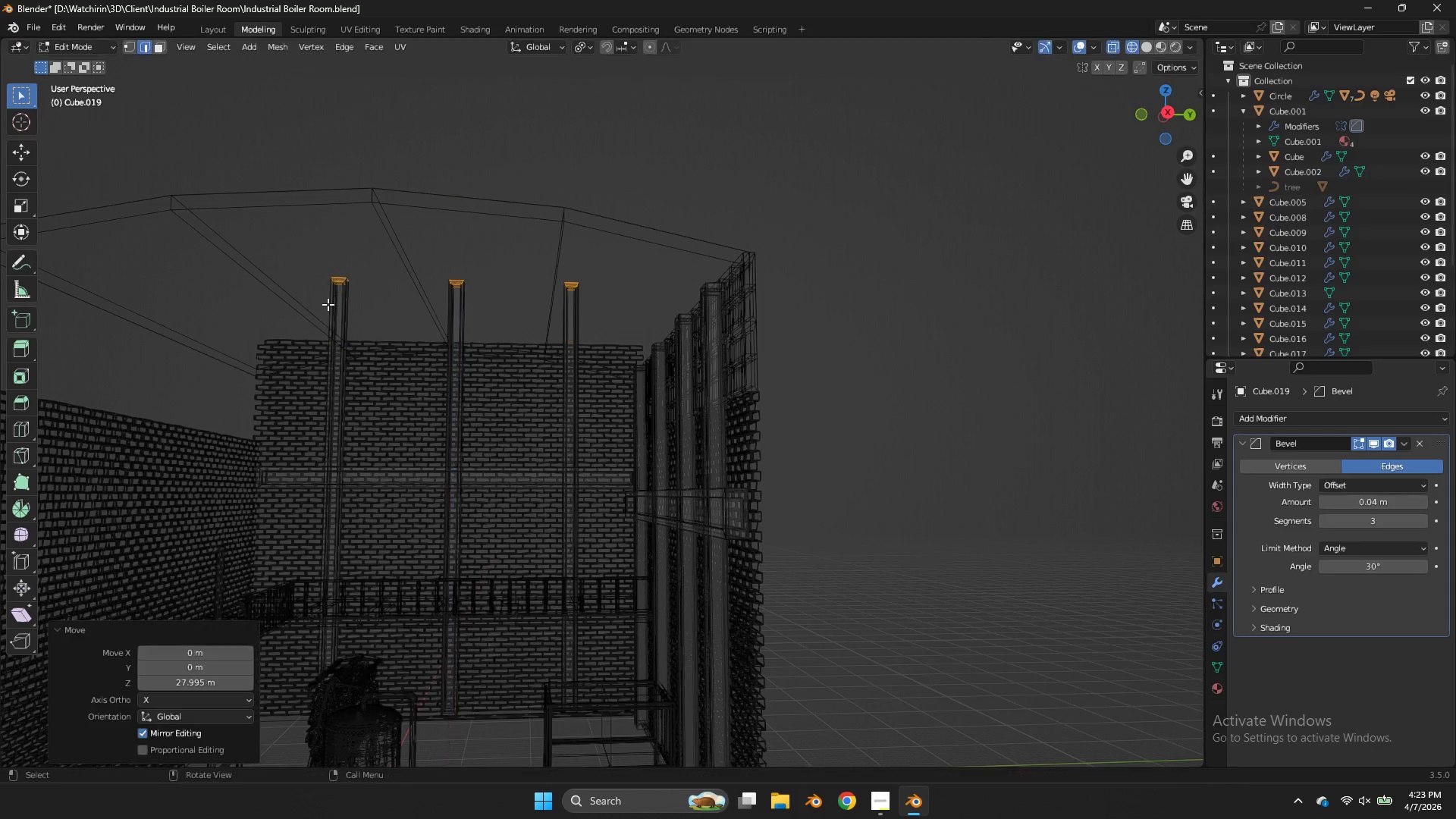 
left_click_drag(start_coordinate=[595, 404], to_coordinate=[281, 457])
 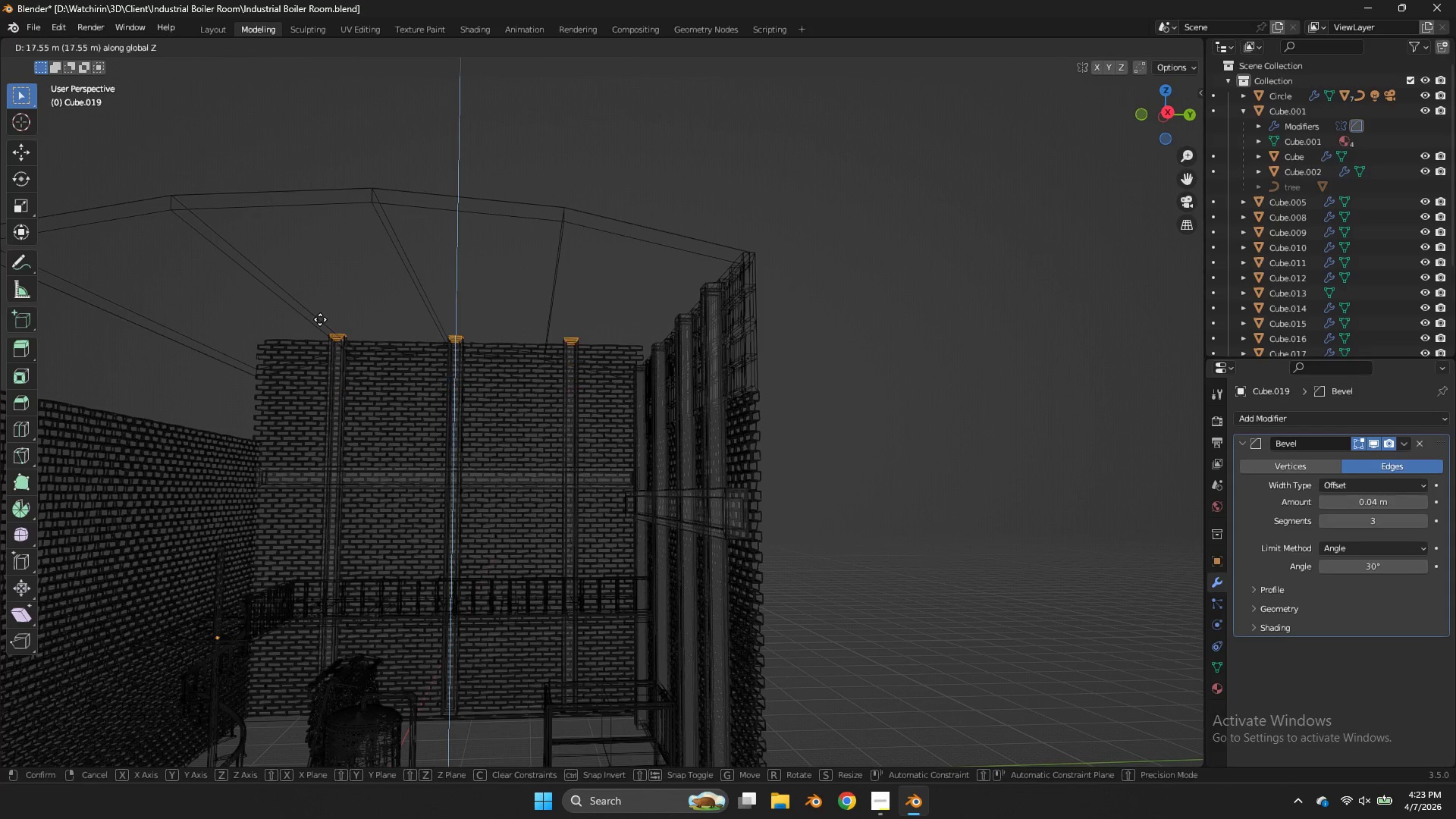 
left_click([328, 304])
 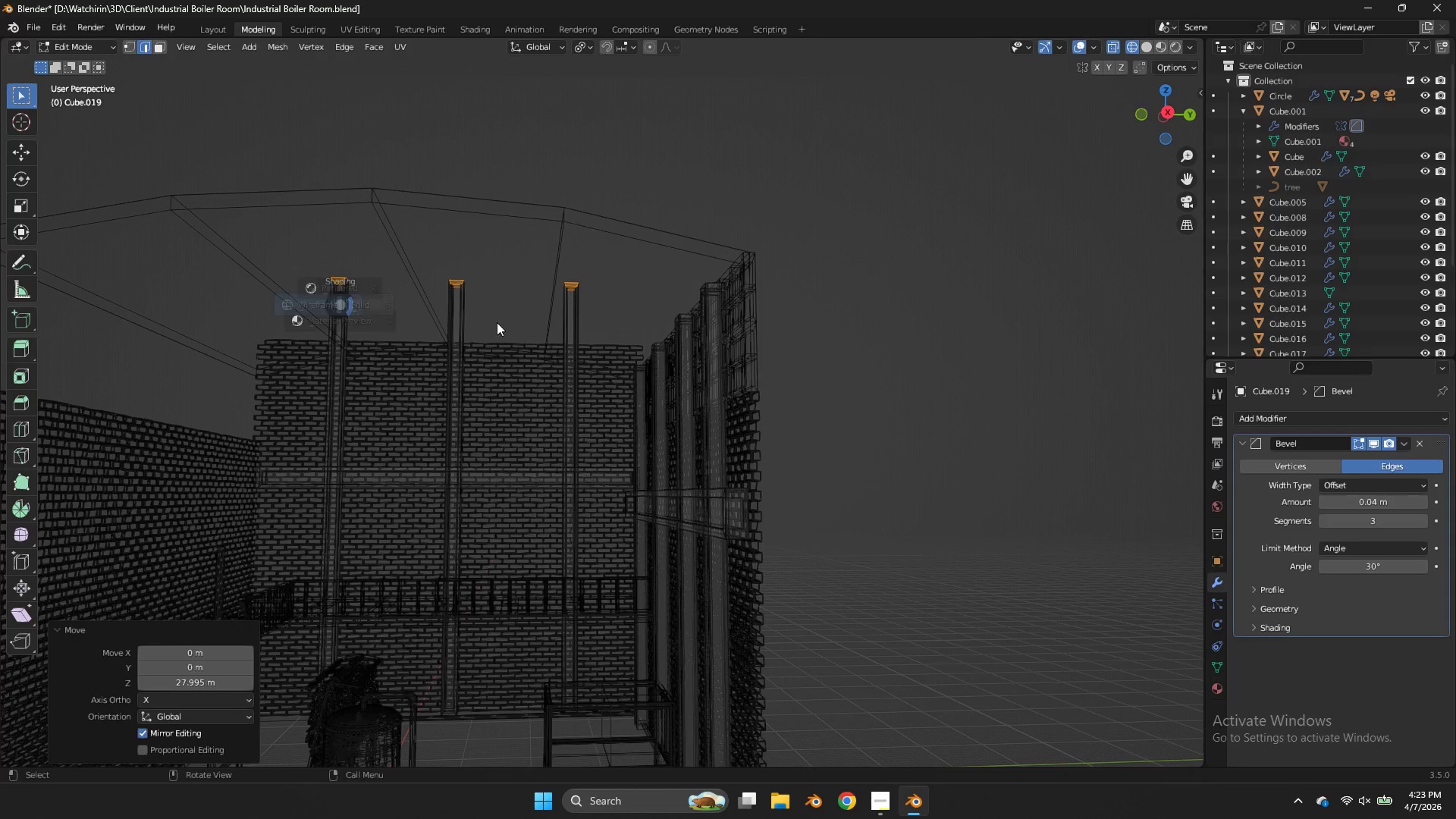 
key(Z)
 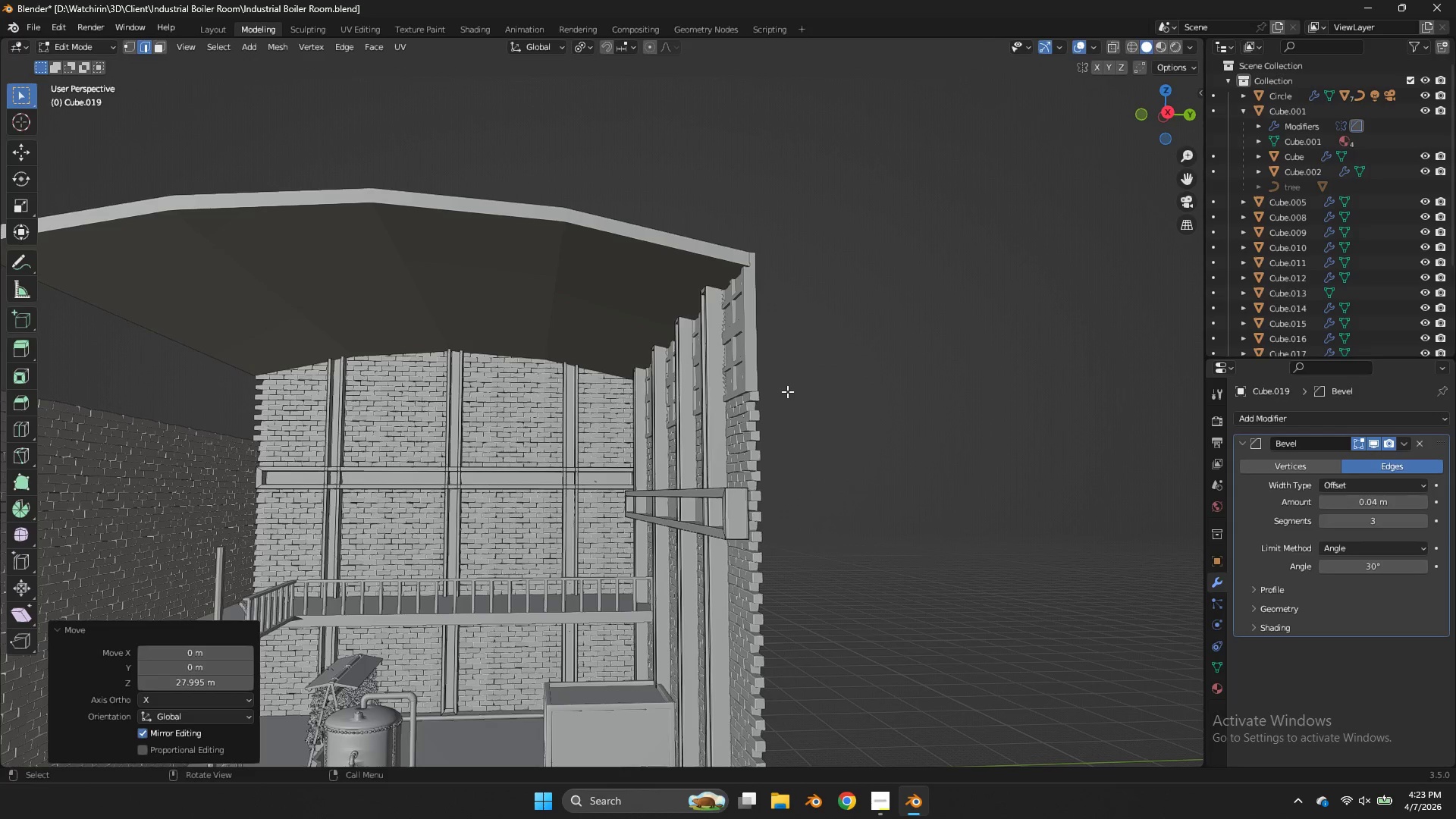 
key(Tab)
 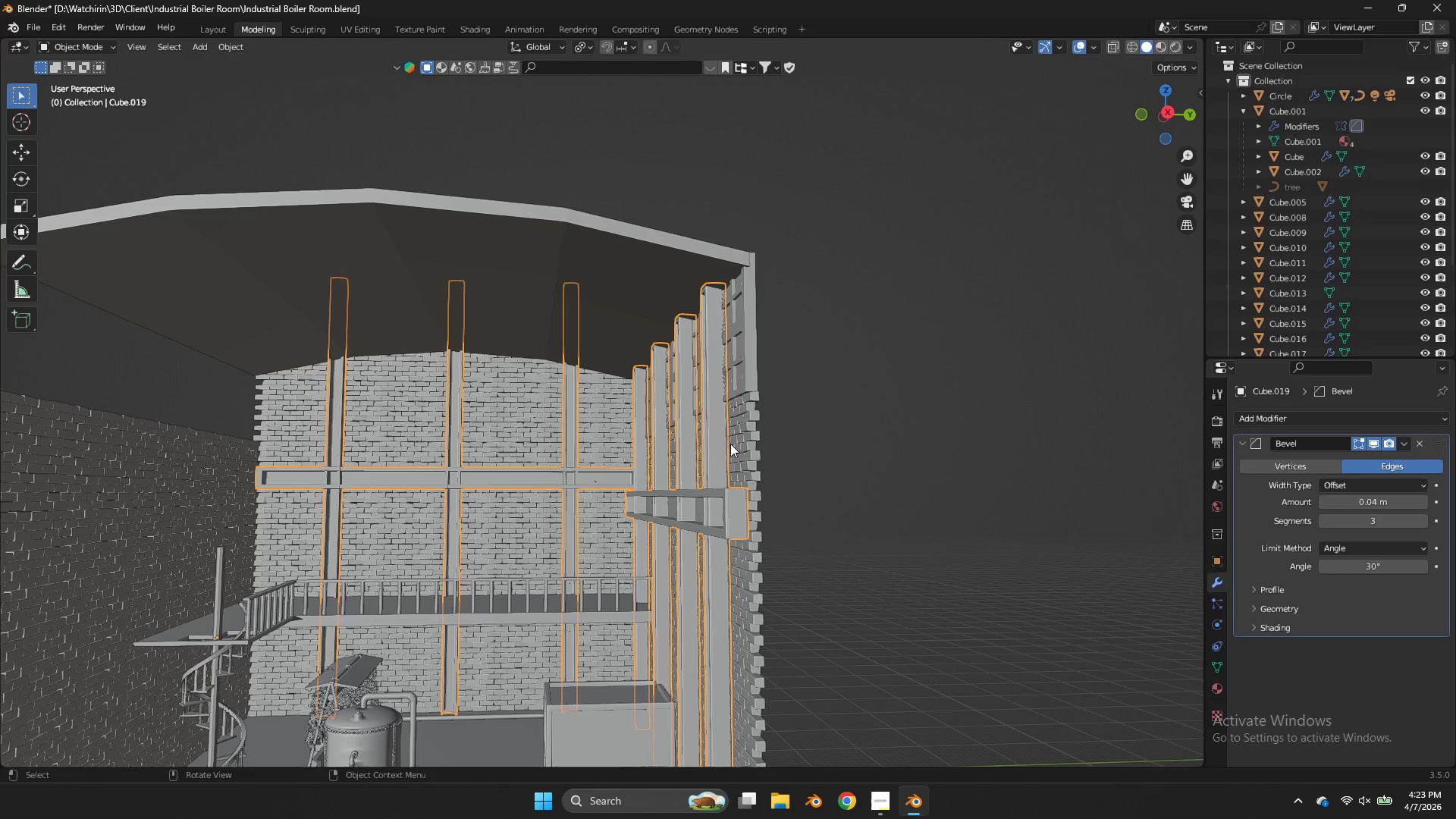 
left_click([730, 444])
 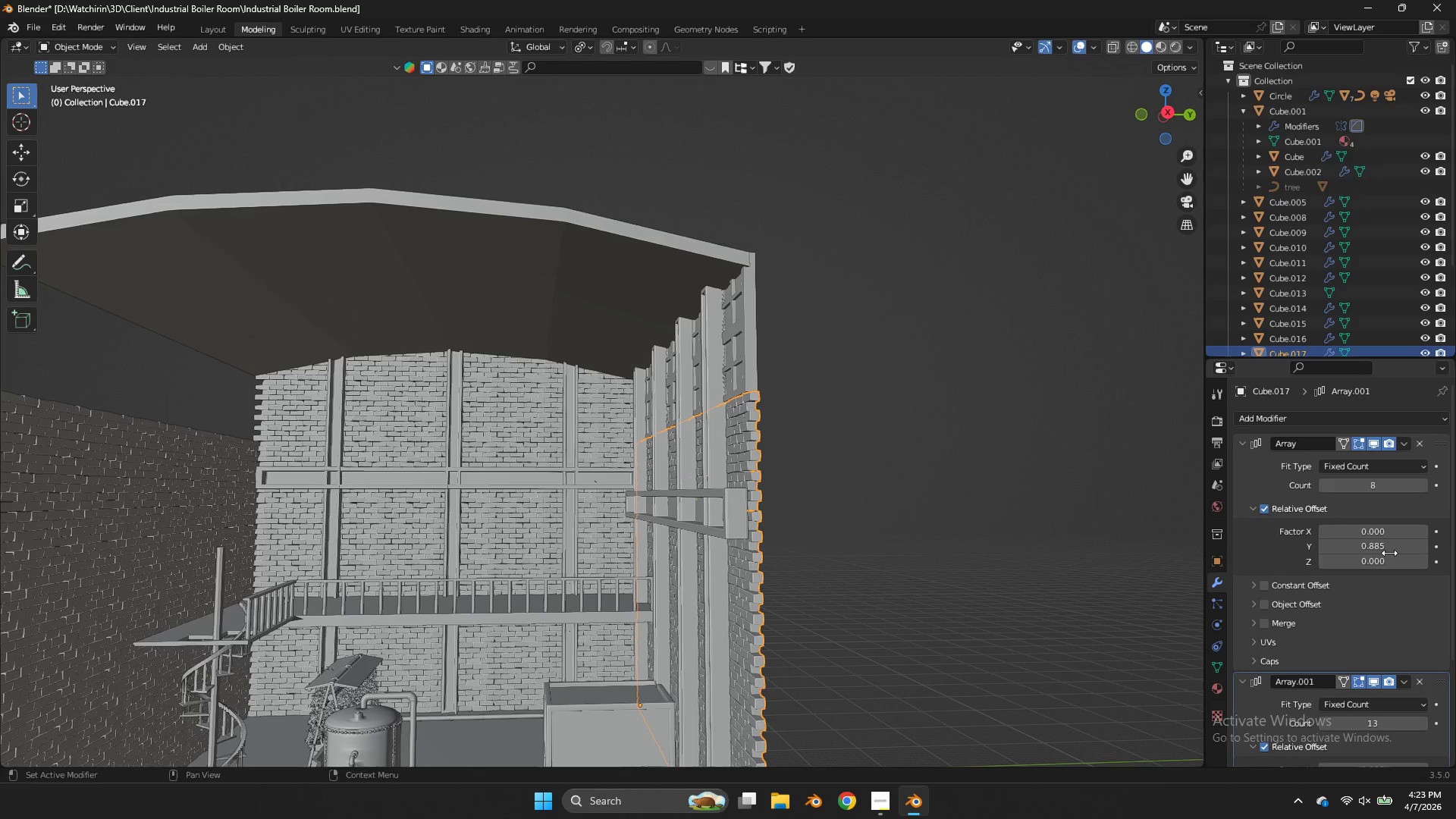 
left_click([1326, 487])
 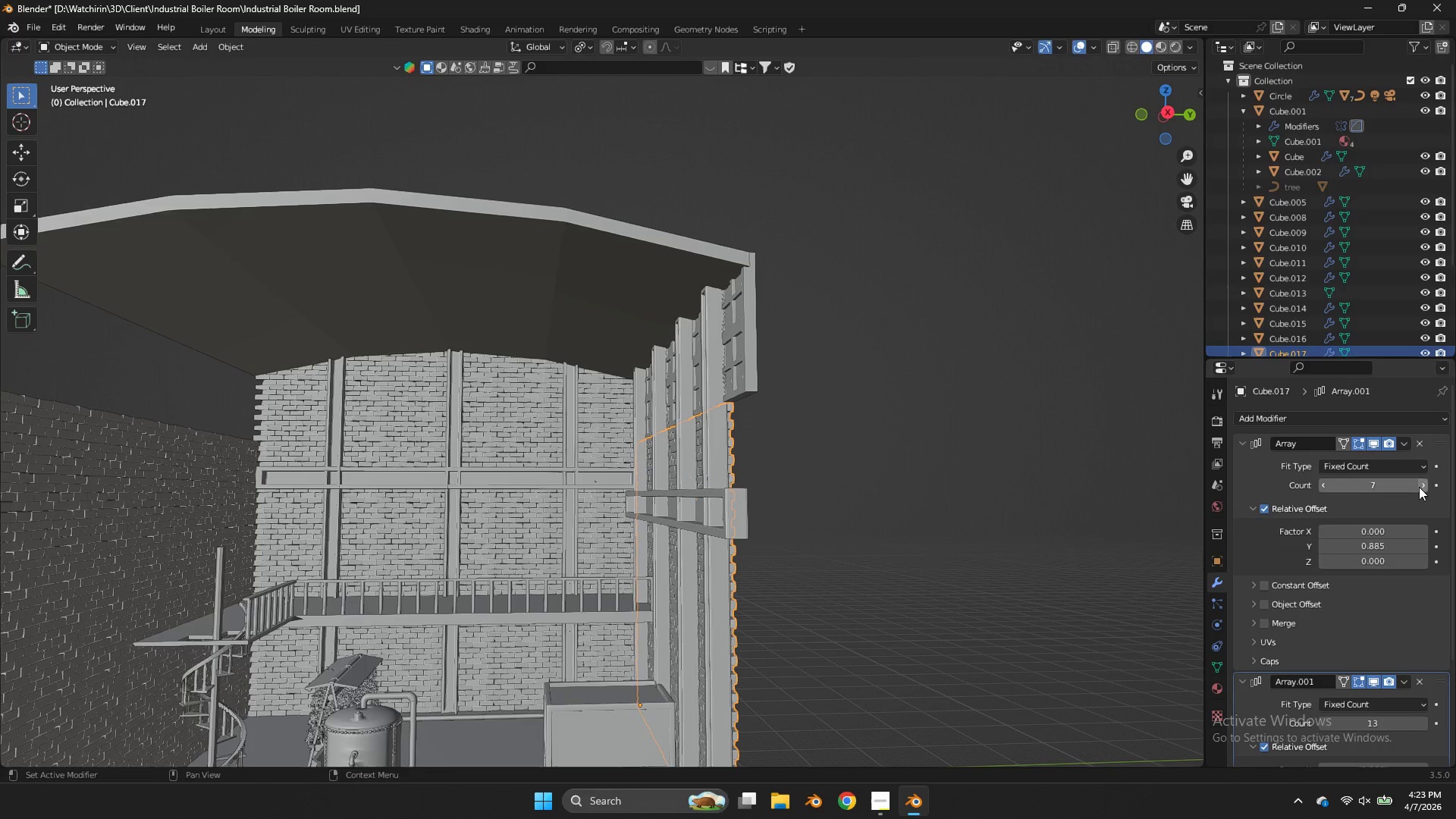 
left_click([1423, 486])
 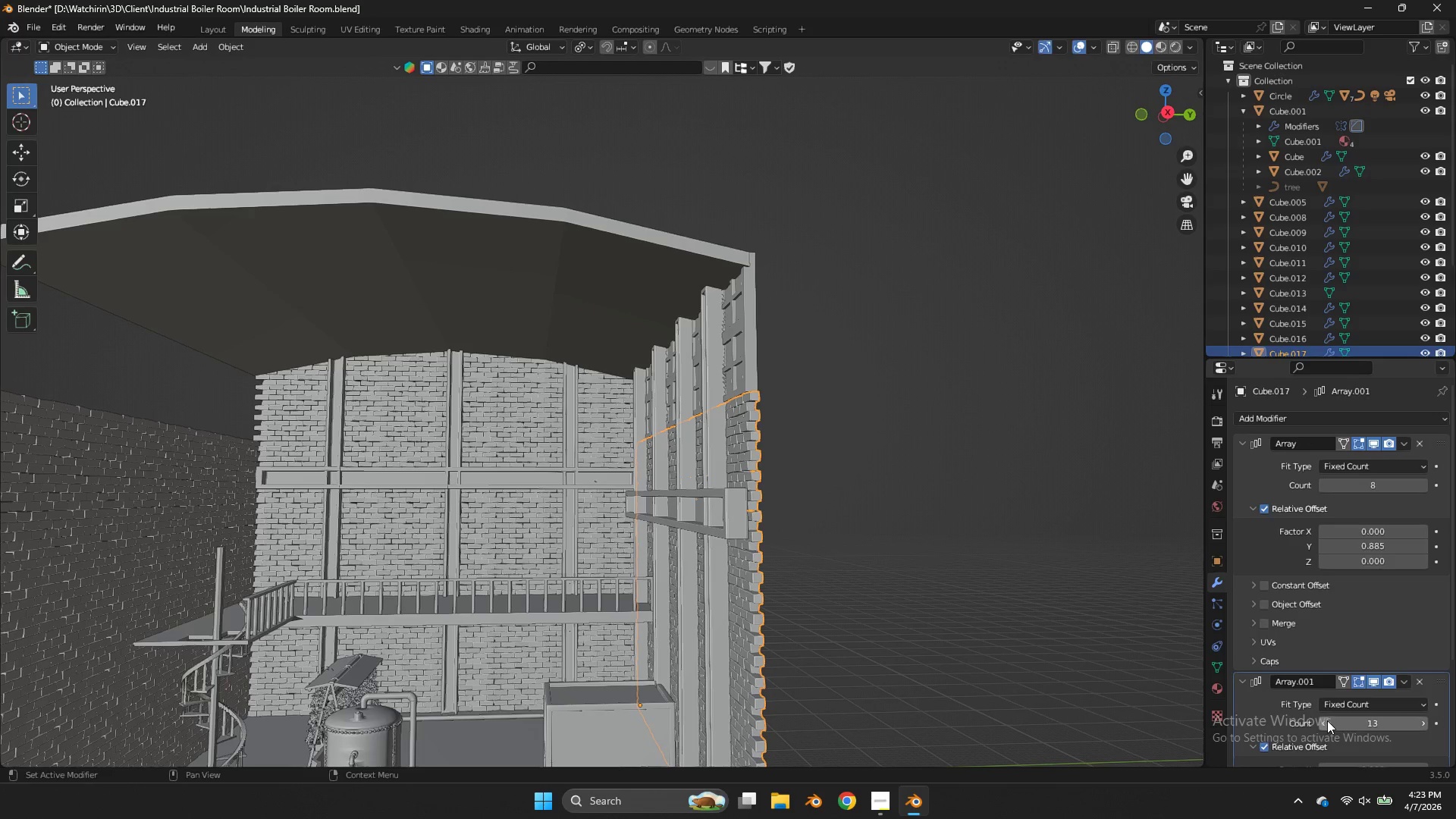 
left_click([1324, 718])
 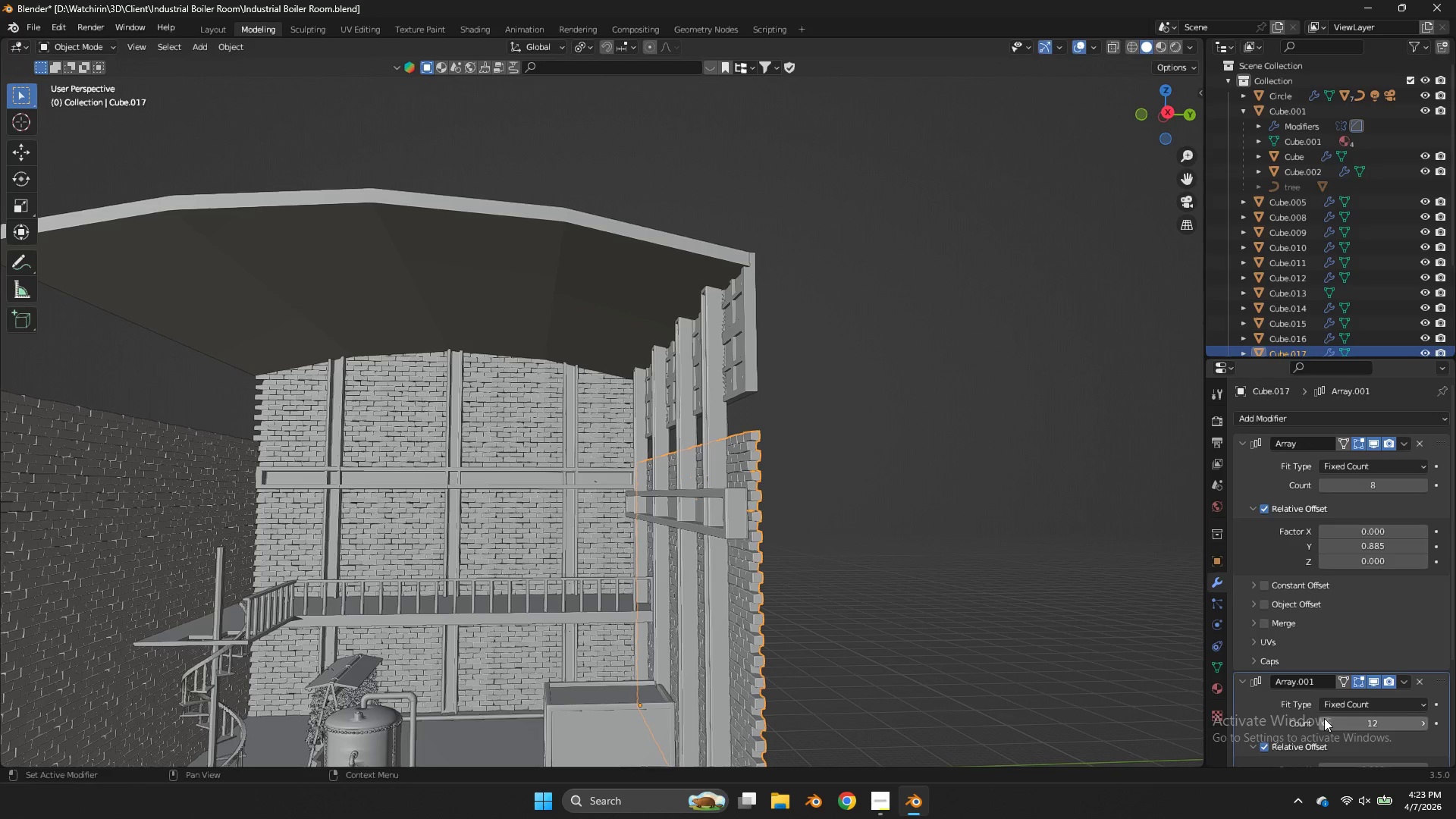 
left_click([1324, 718])
 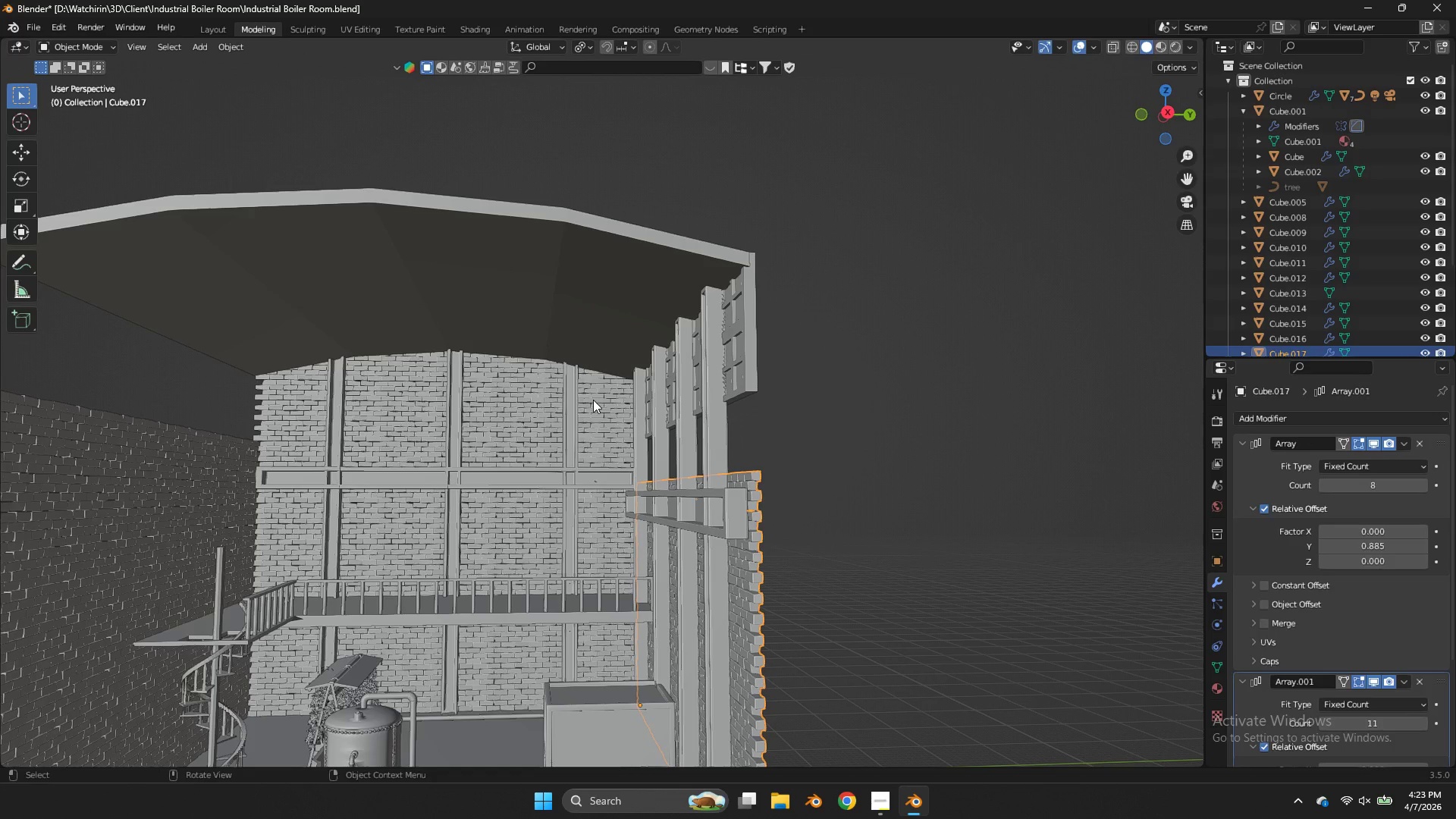 
double_click([573, 406])
 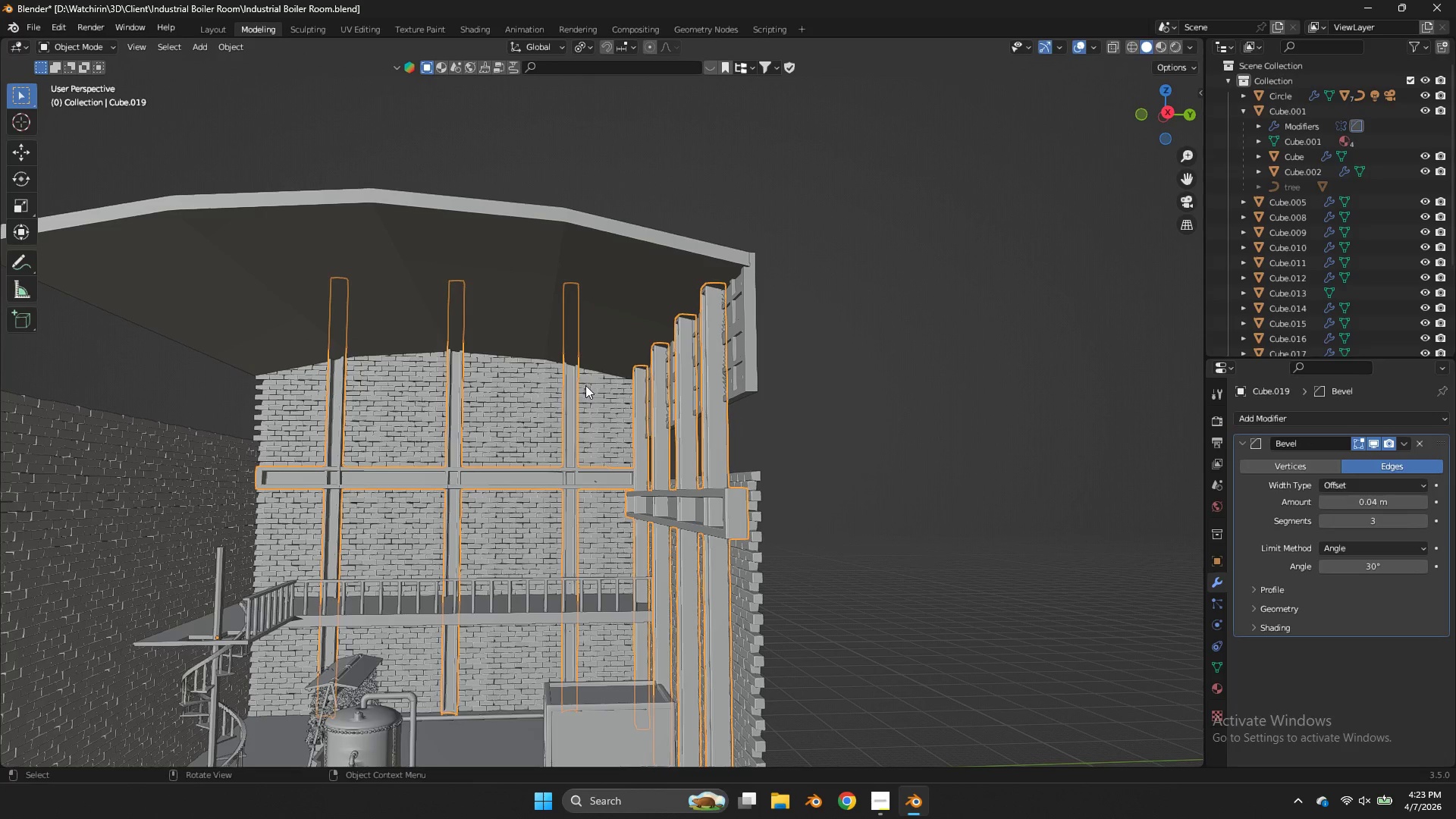 
left_click([609, 328])
 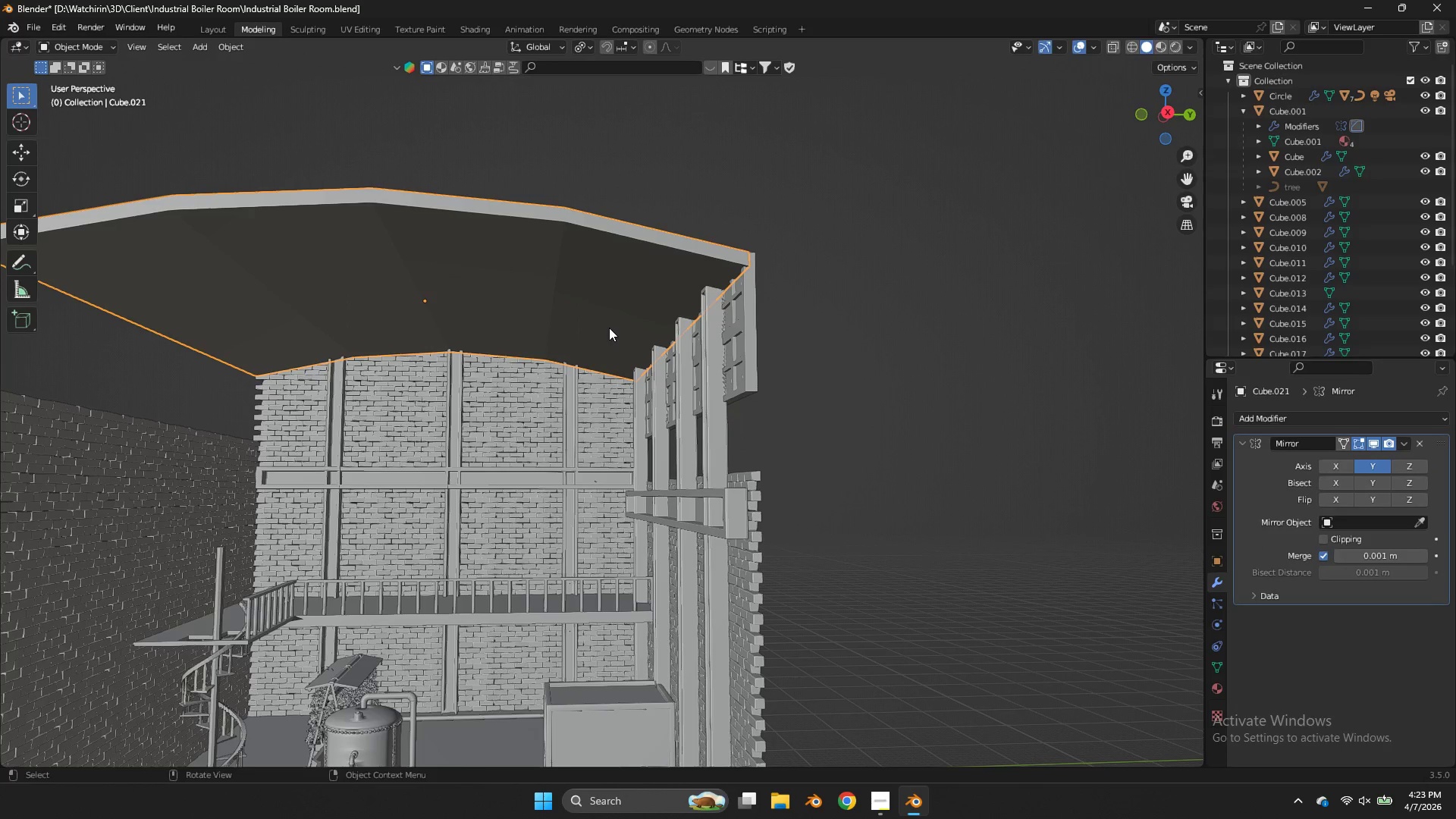 
type(gz)
 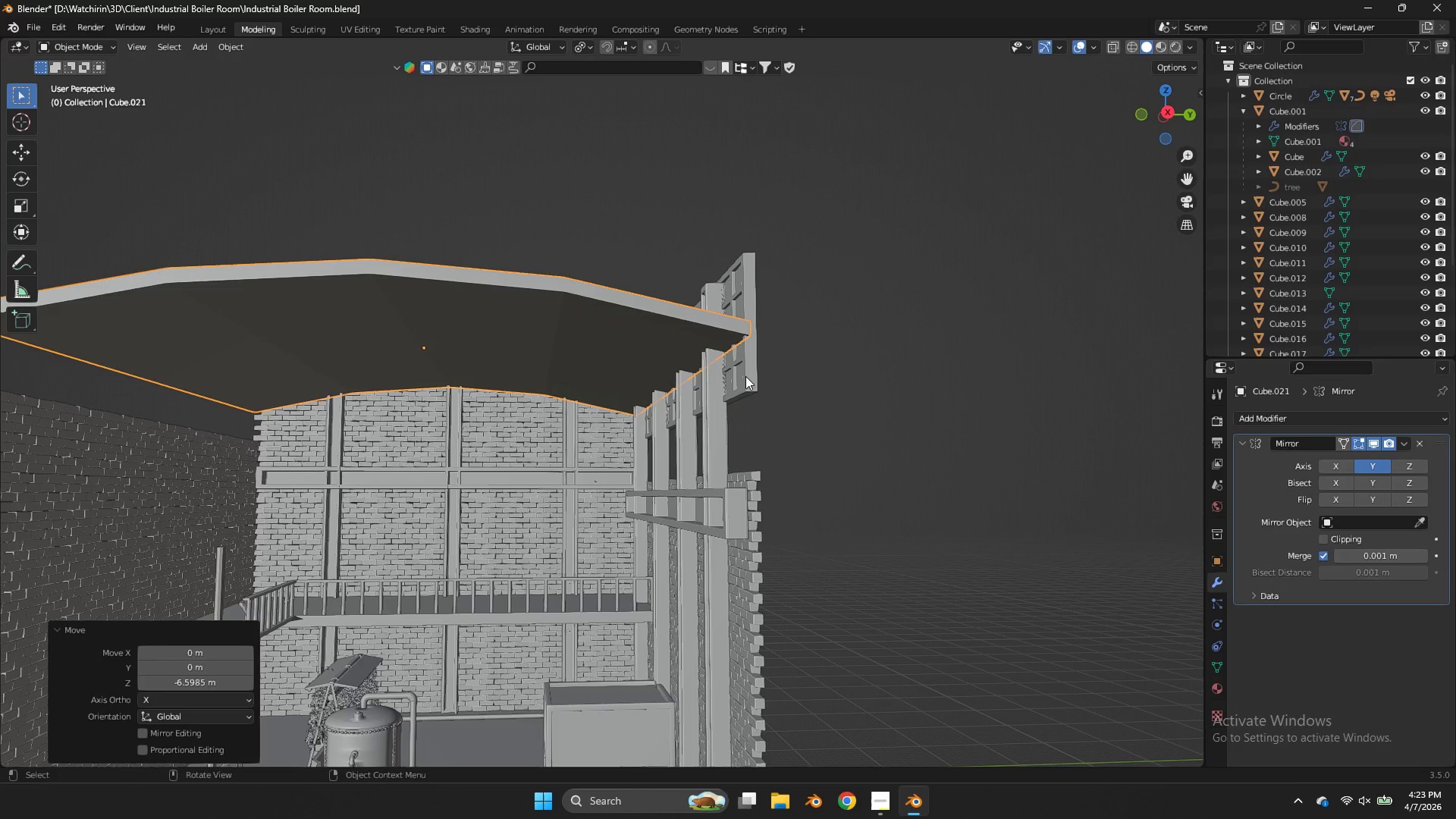 
double_click([745, 376])
 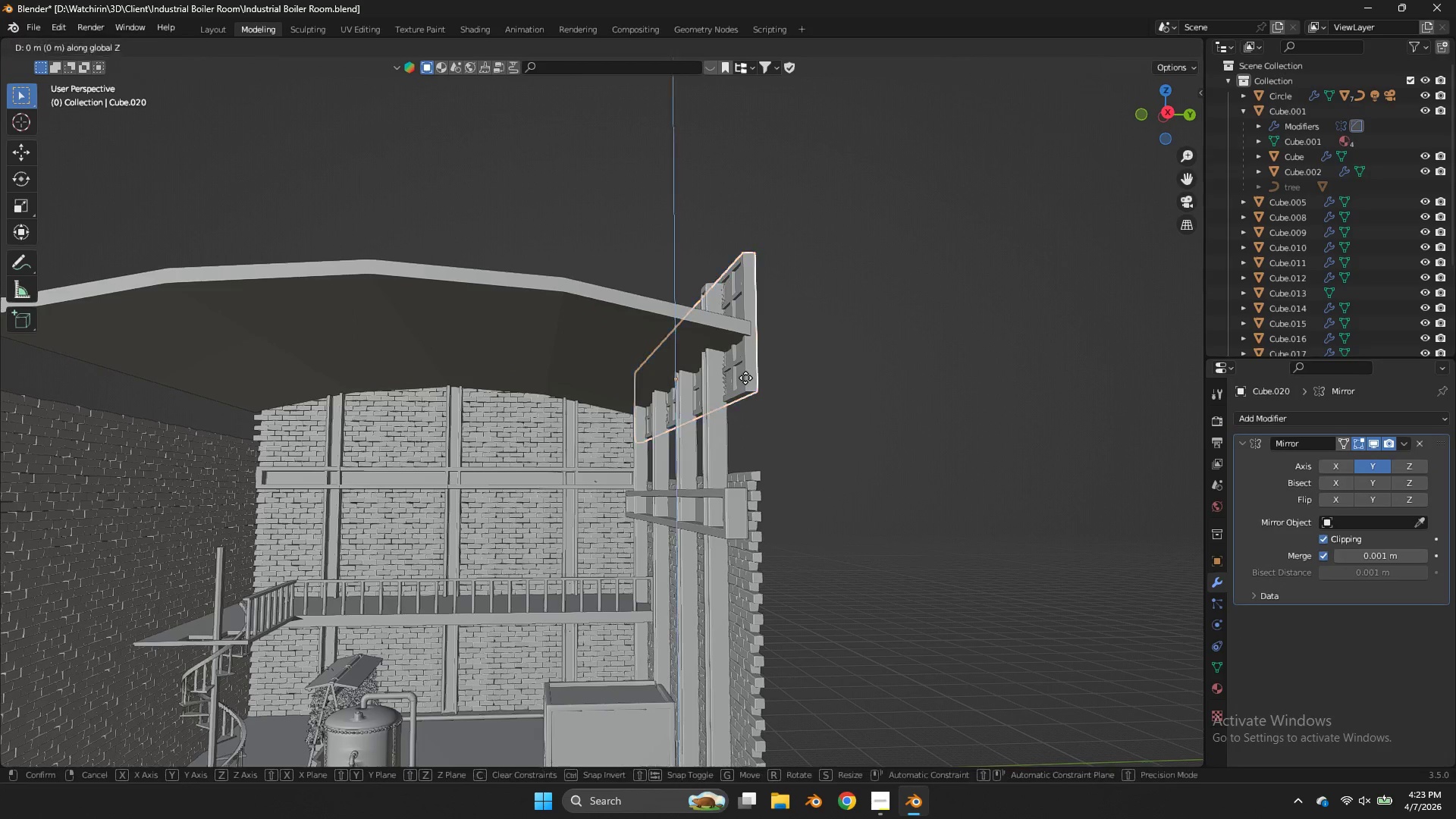 
type(gz)
 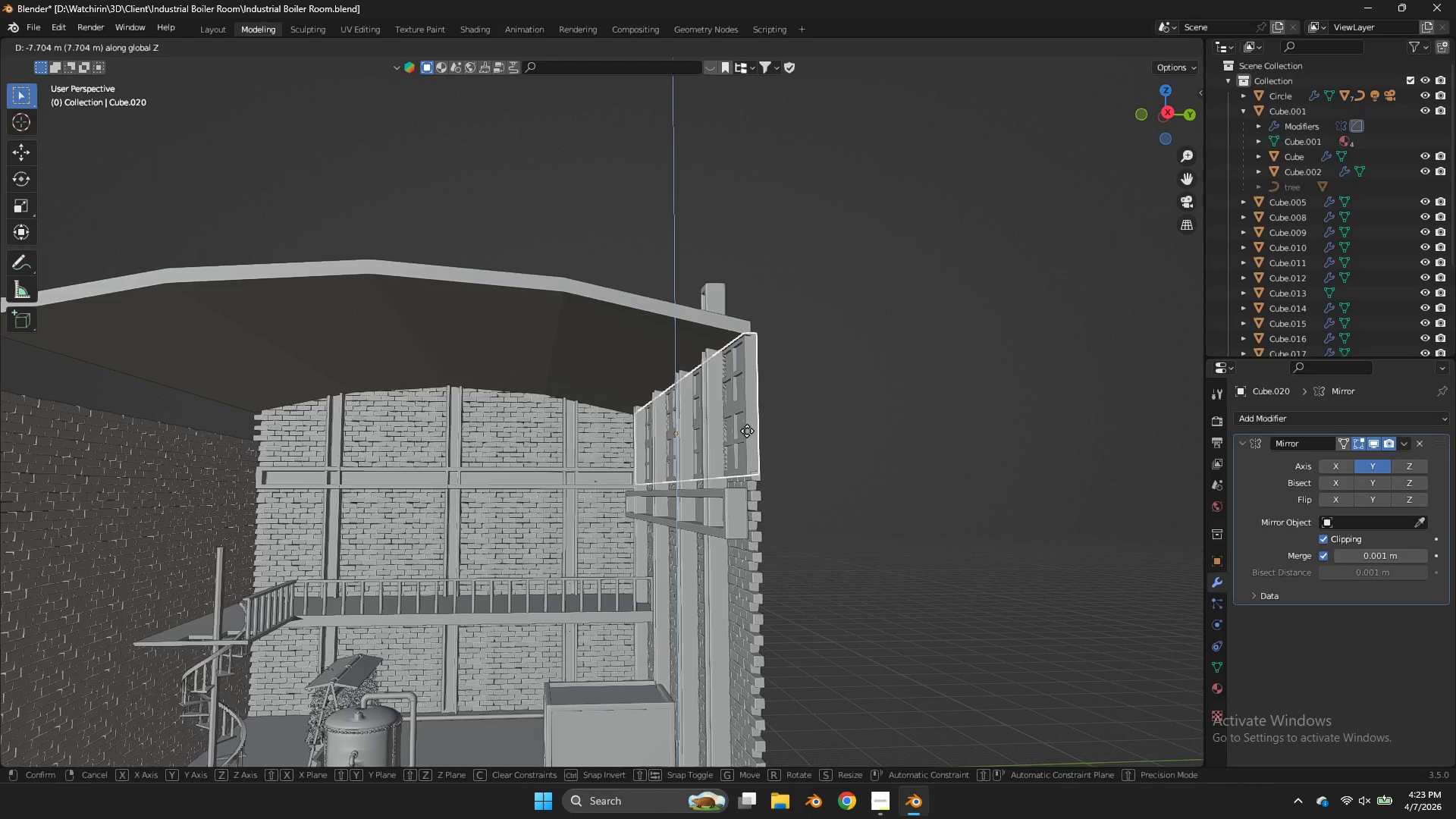 
hold_key(key=ShiftLeft, duration=1.73)
left_click([755, 449])
 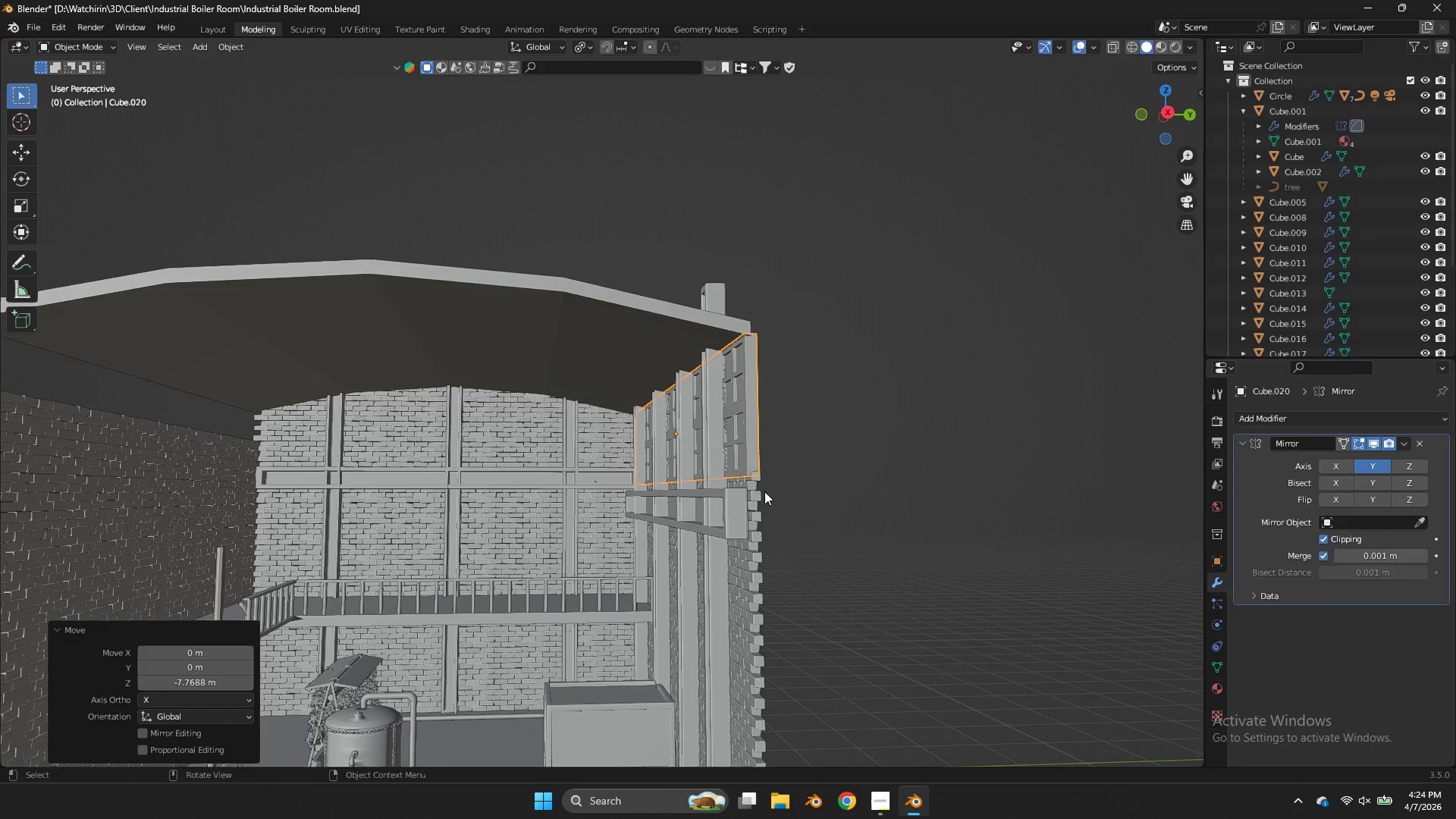 
double_click([764, 491])
 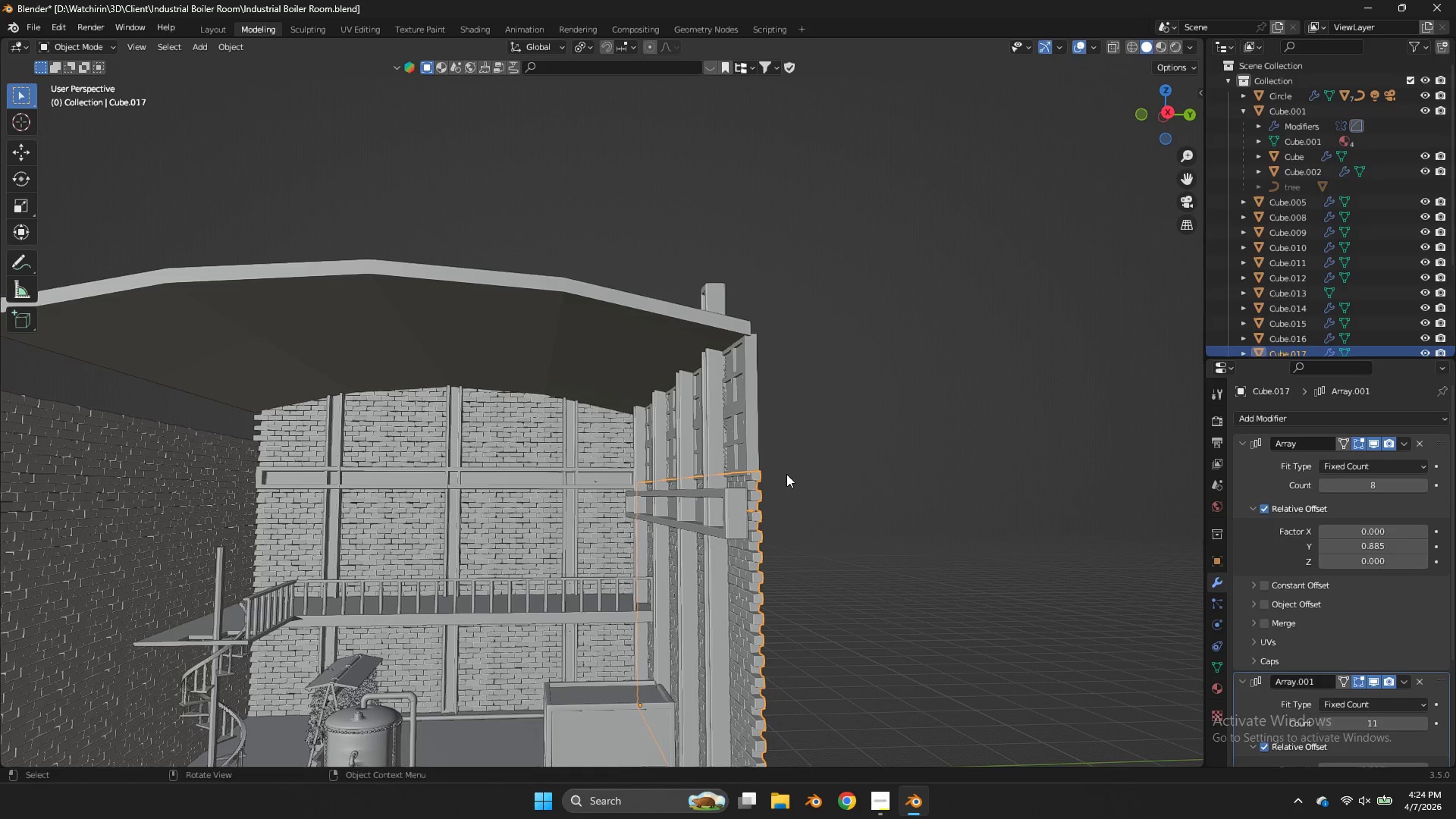 
key(Control+S)
 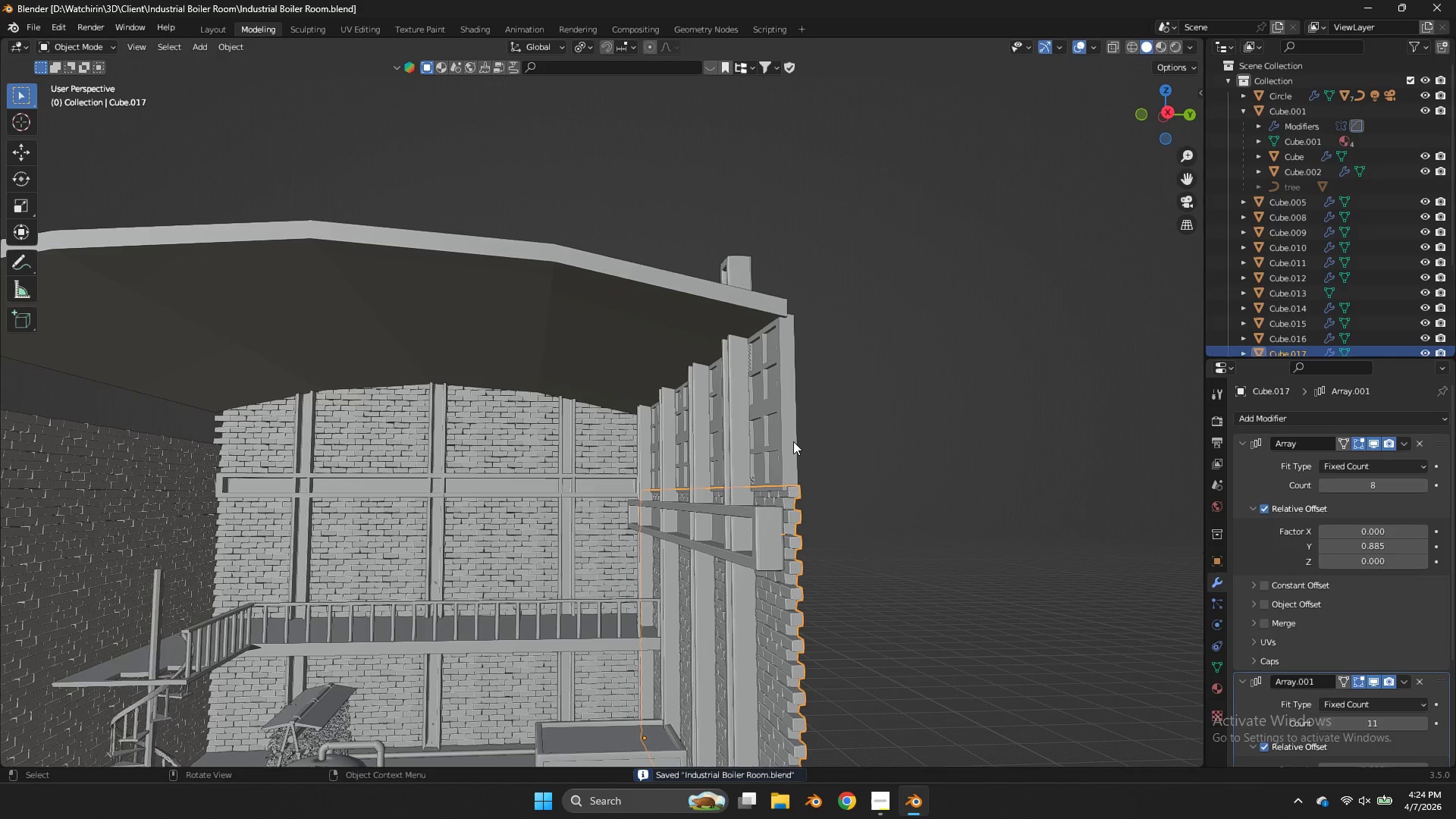 
scroll: coordinate [788, 471], scroll_direction: up, amount: 1.0
 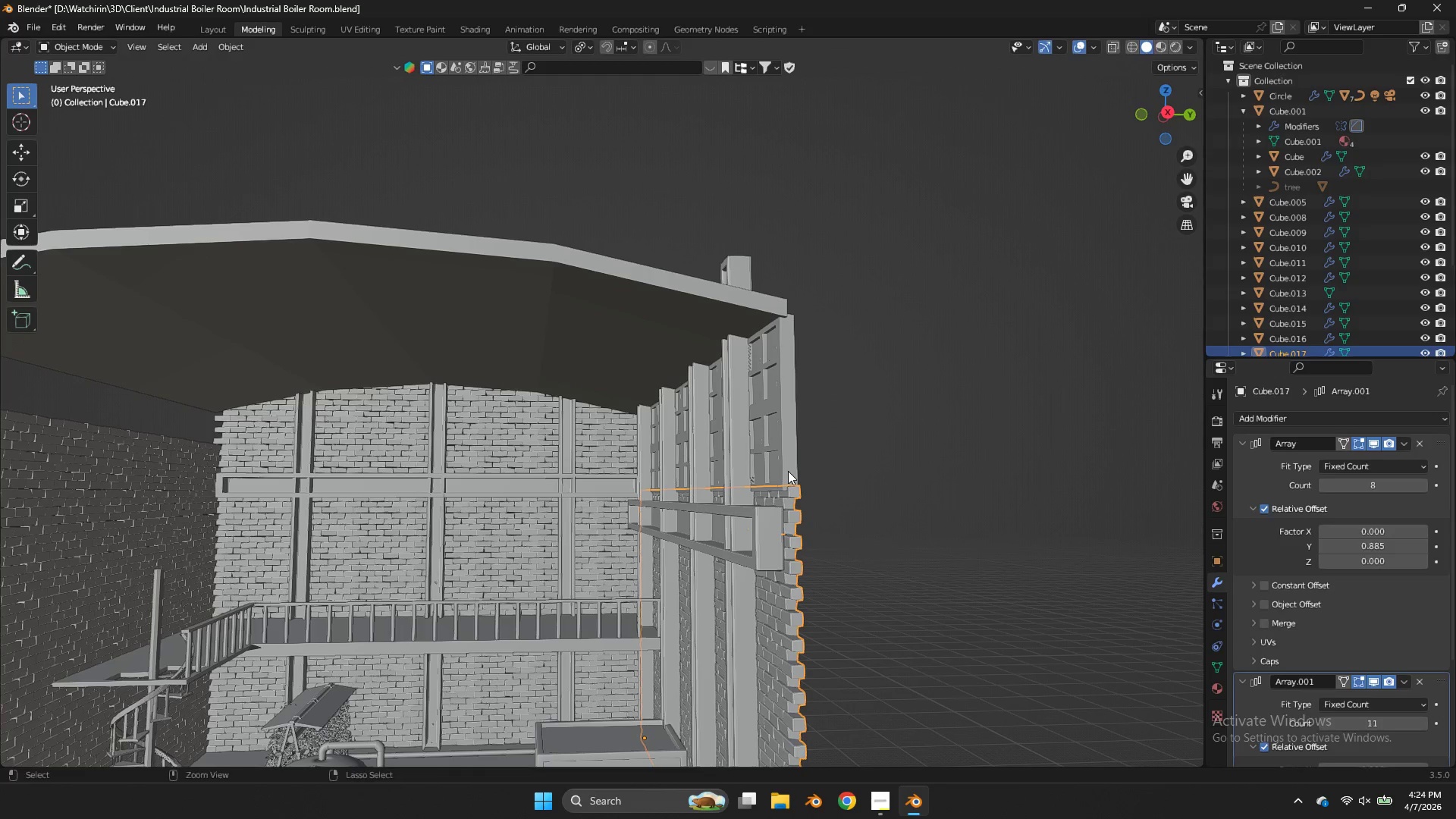 
left_click([793, 441])
 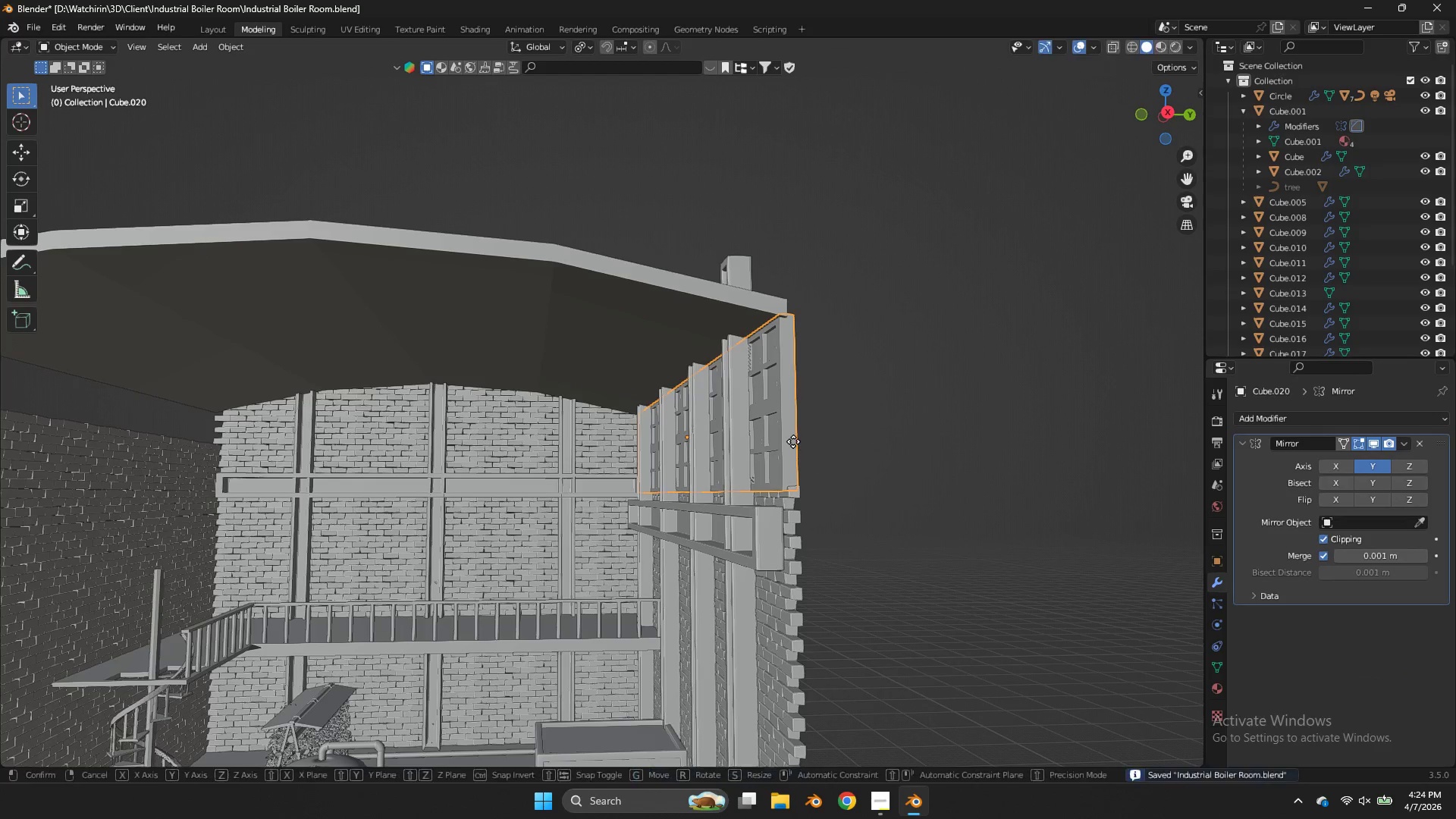 
type(gz)
 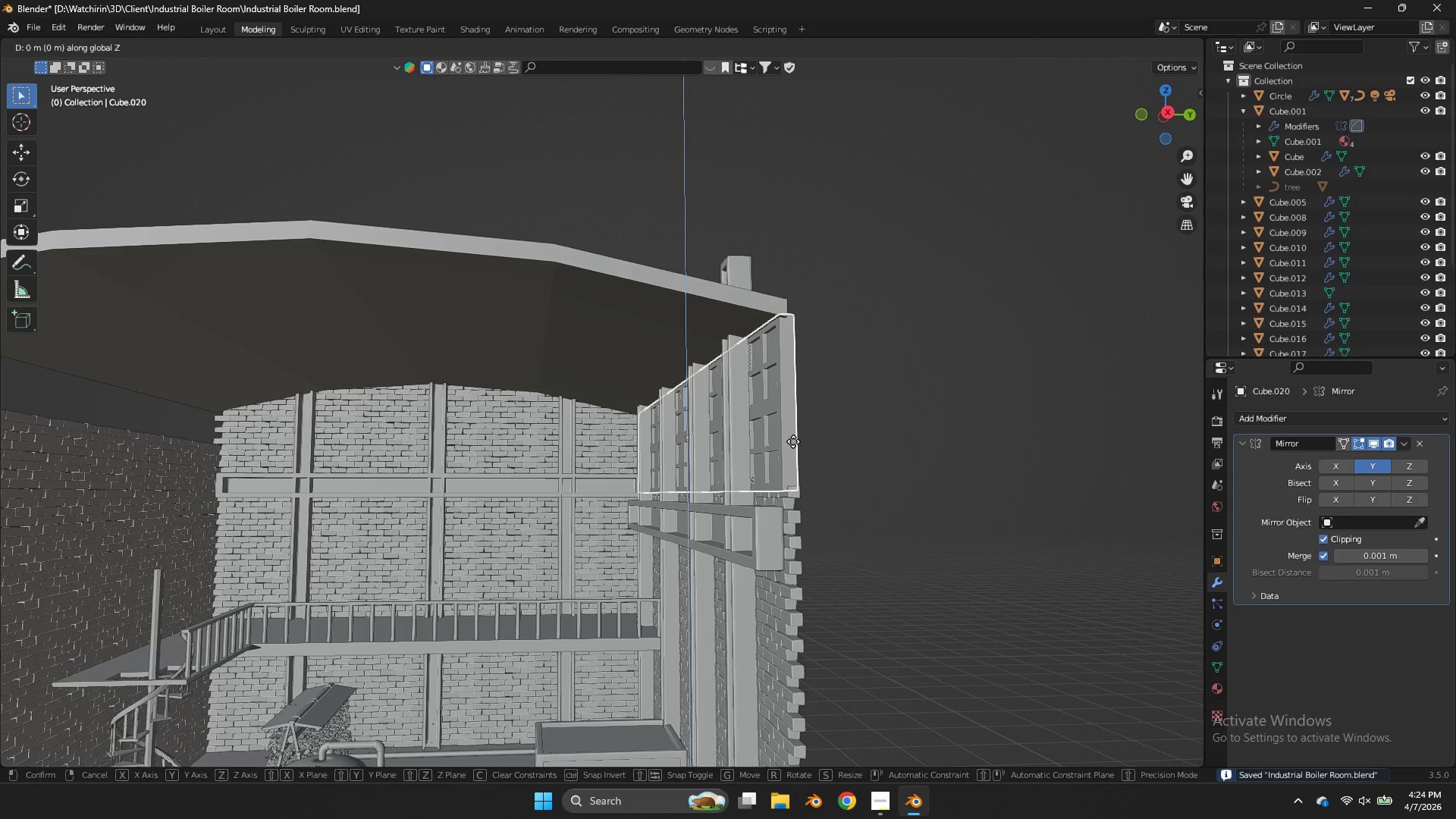 
hold_key(key=ShiftLeft, duration=0.52)
left_click([799, 422])
 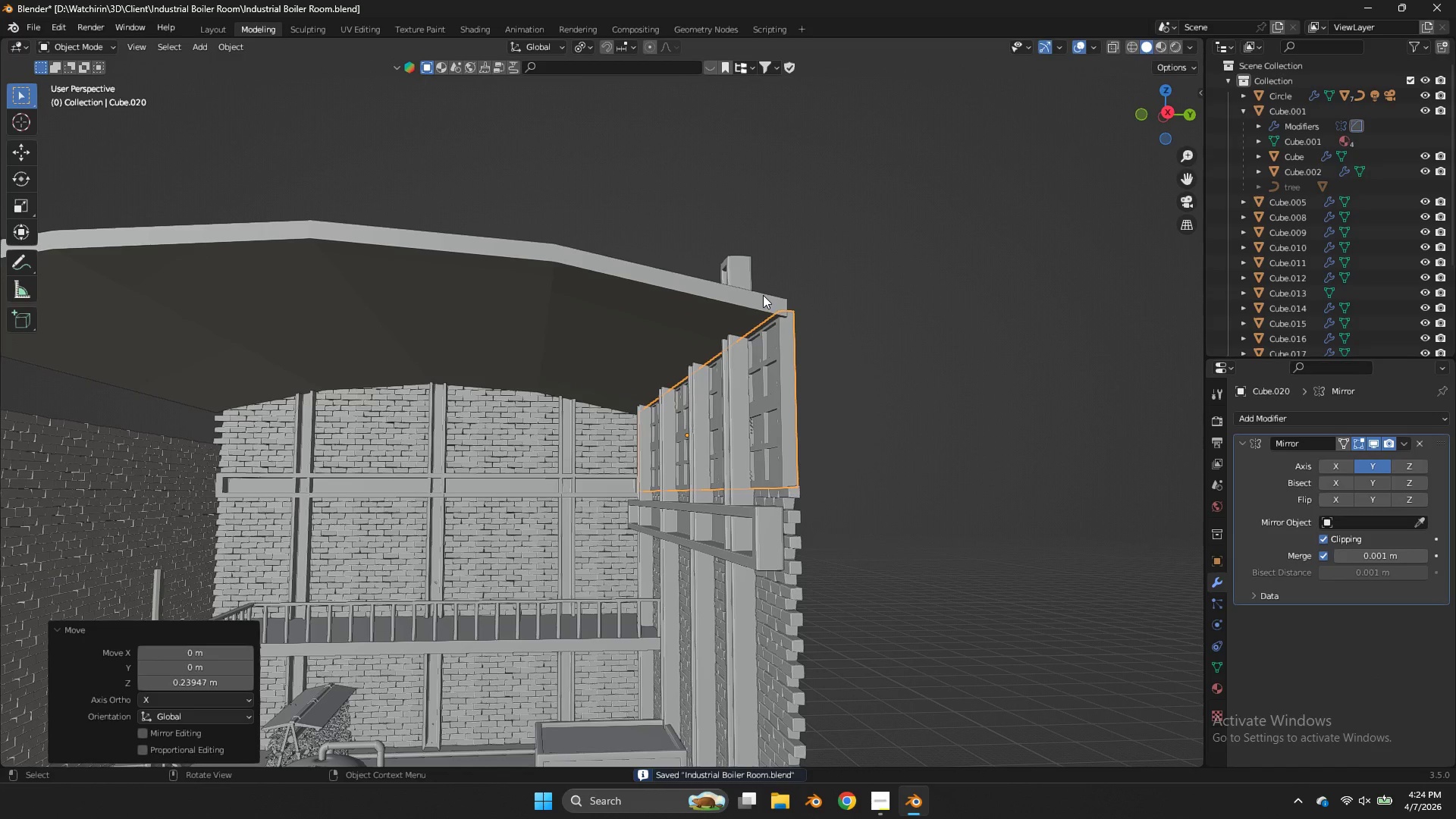 
double_click([761, 293])
 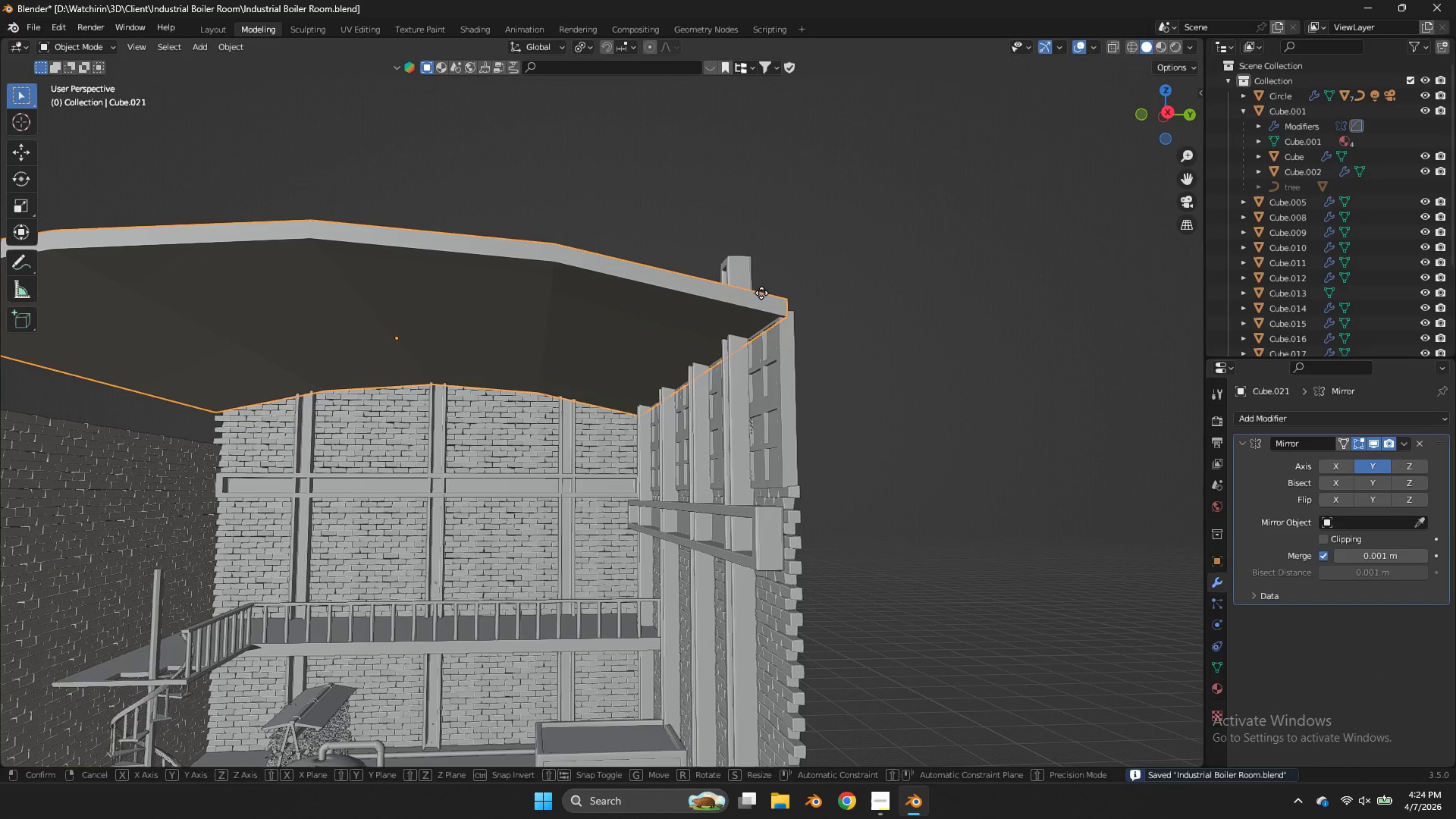 
type(gz)
 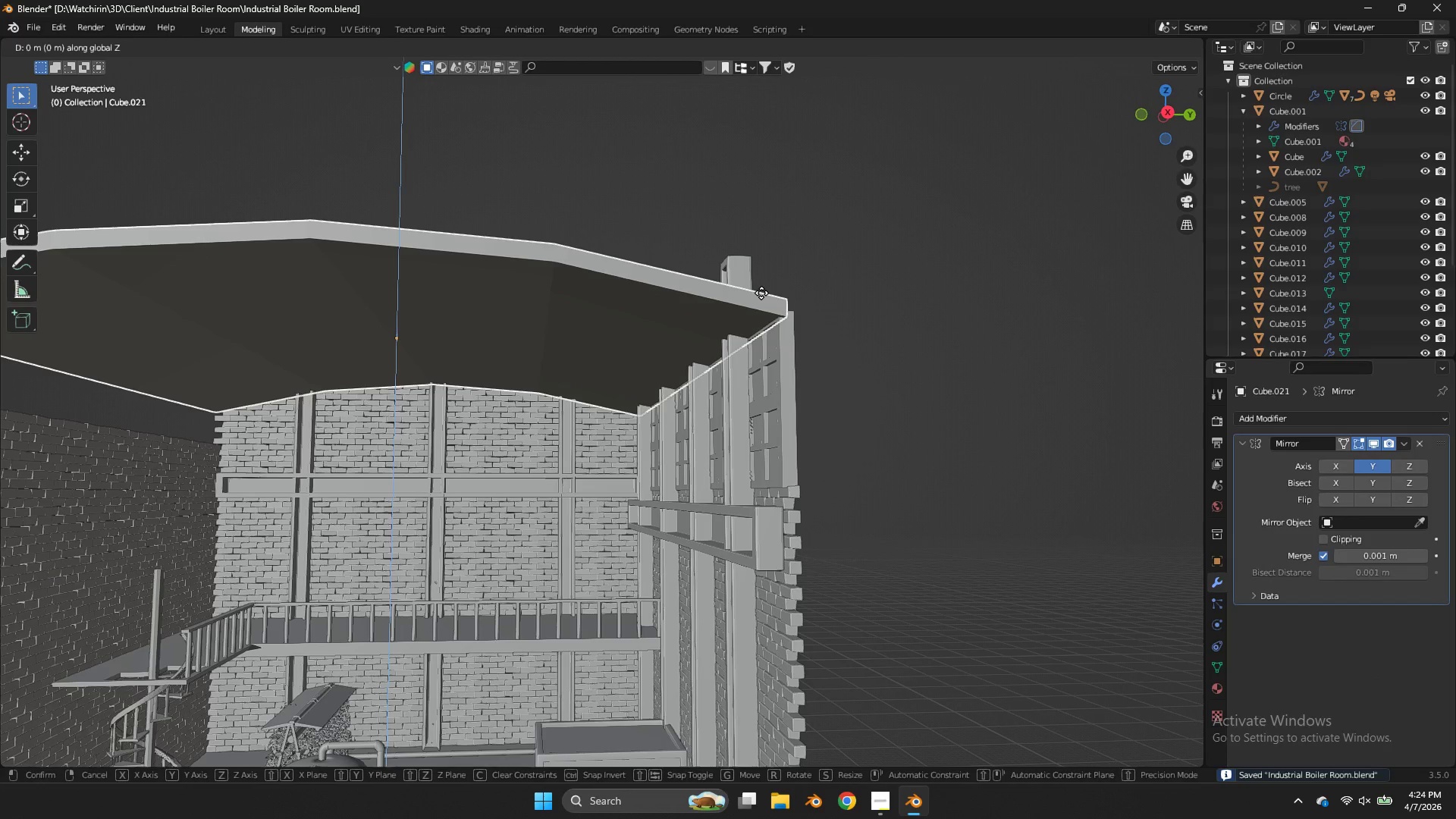 
hold_key(key=ShiftLeft, duration=1.19)
left_click([760, 287])
 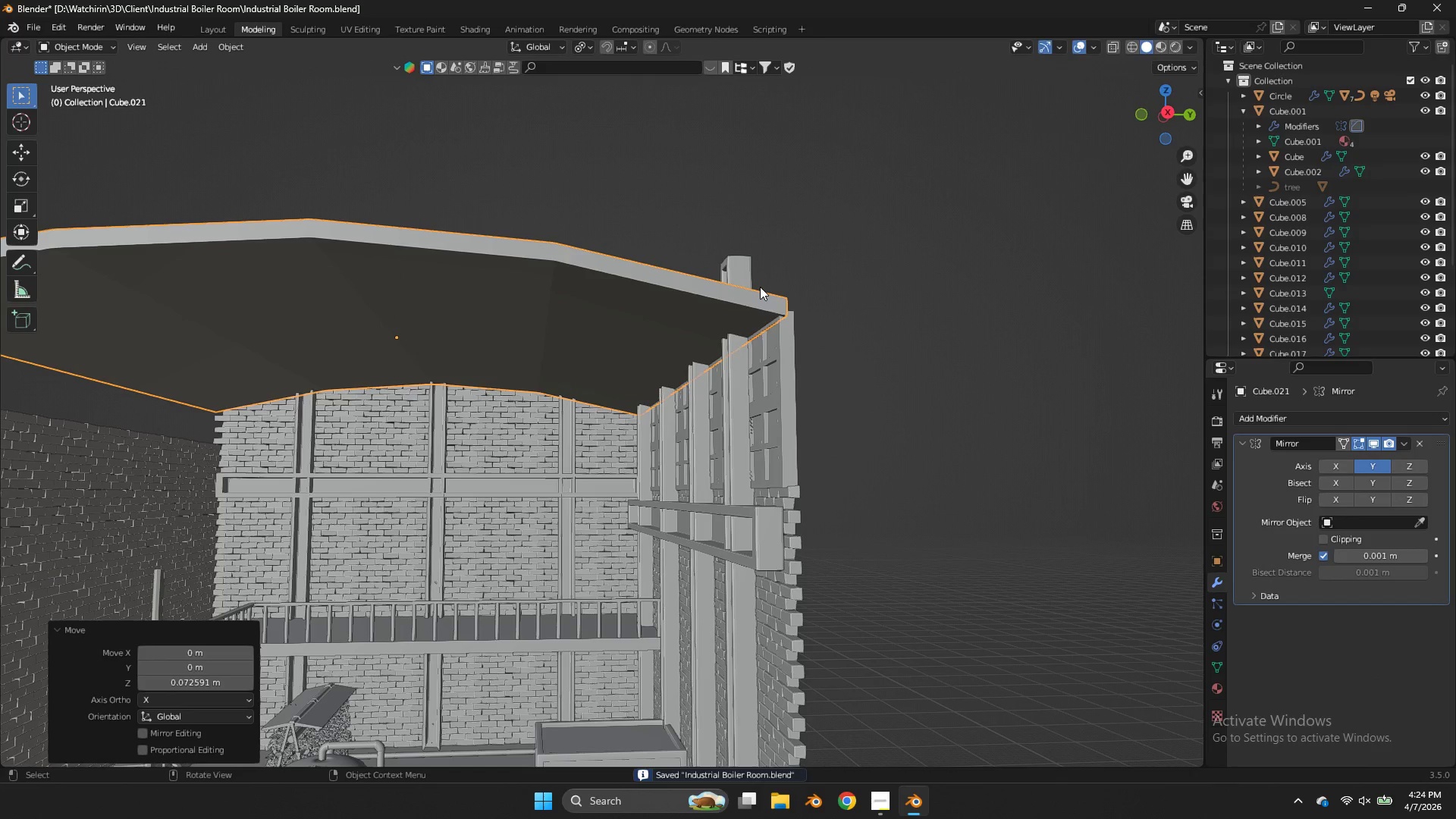 
key(Control+ControlLeft)
 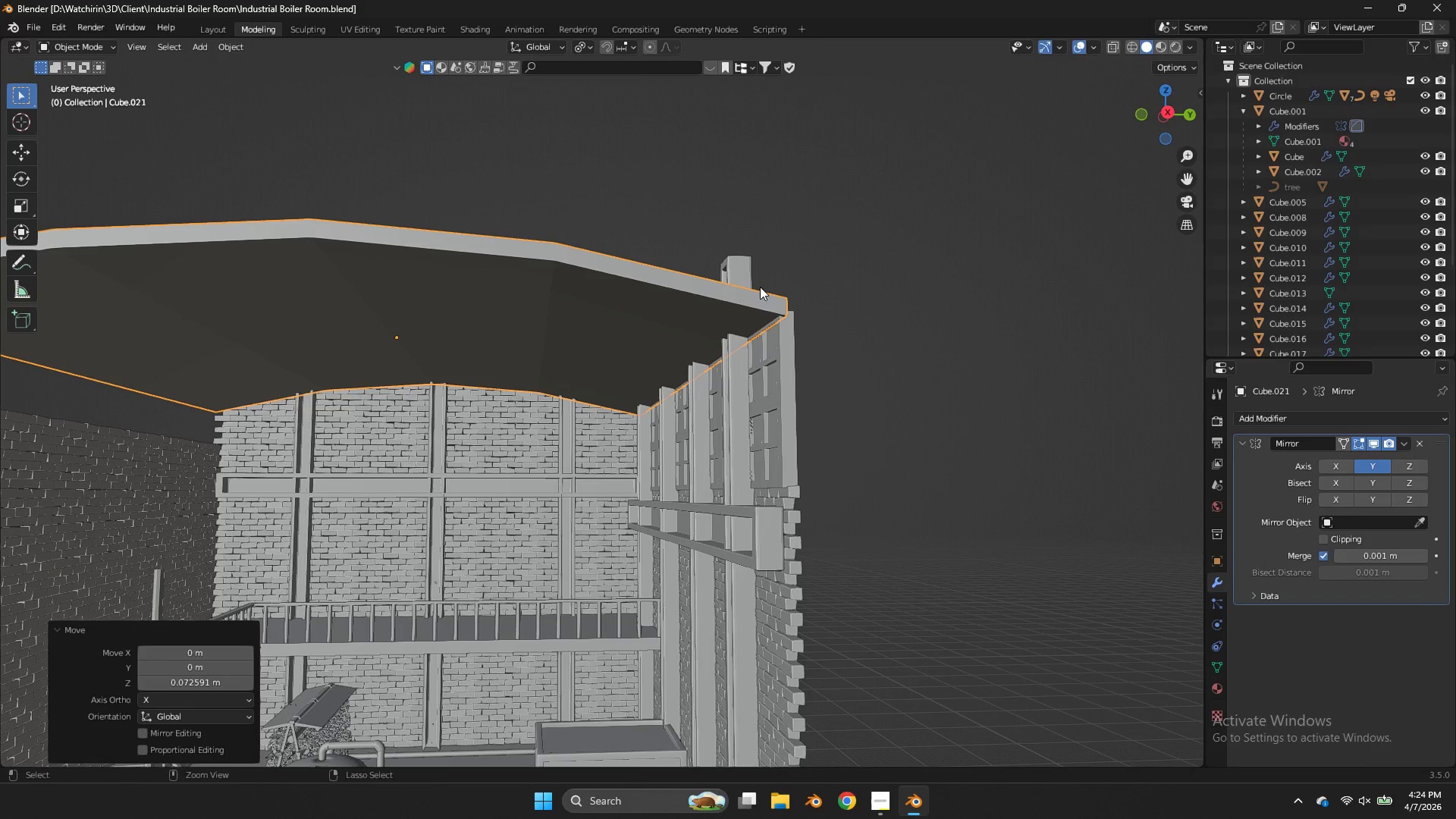 
key(Control+S)
 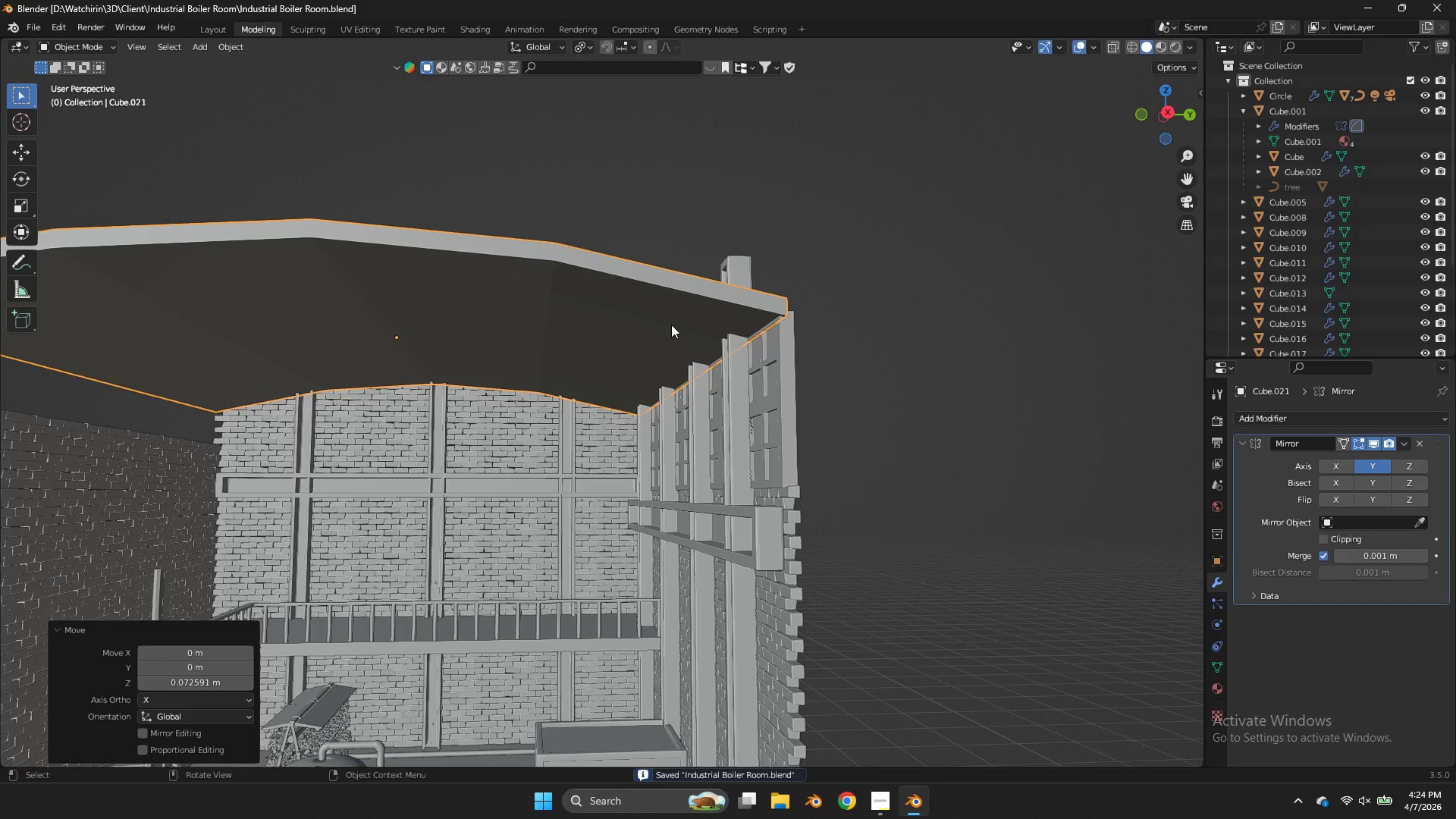 
right_click([671, 325])
 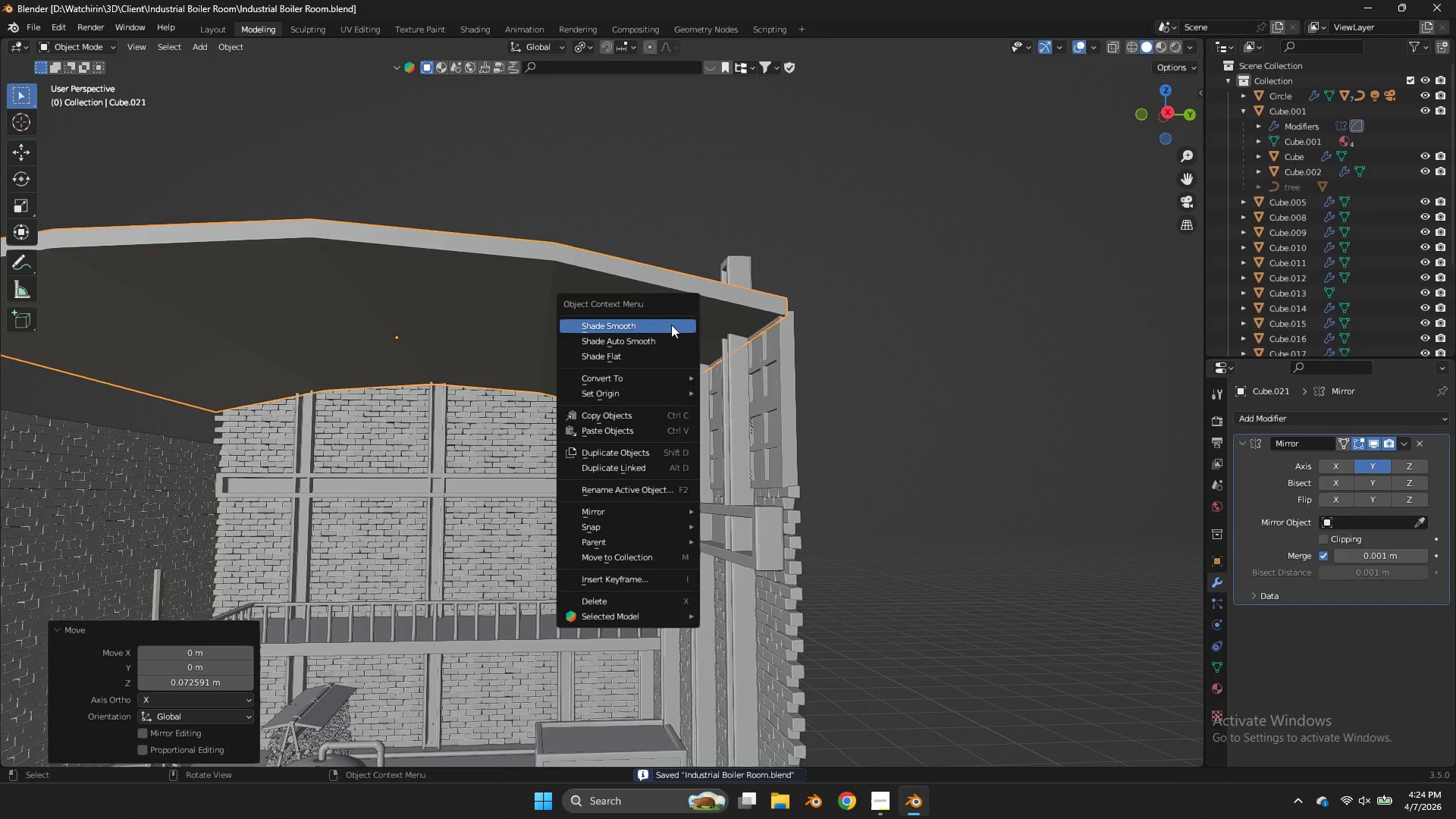 
left_click([671, 325])
 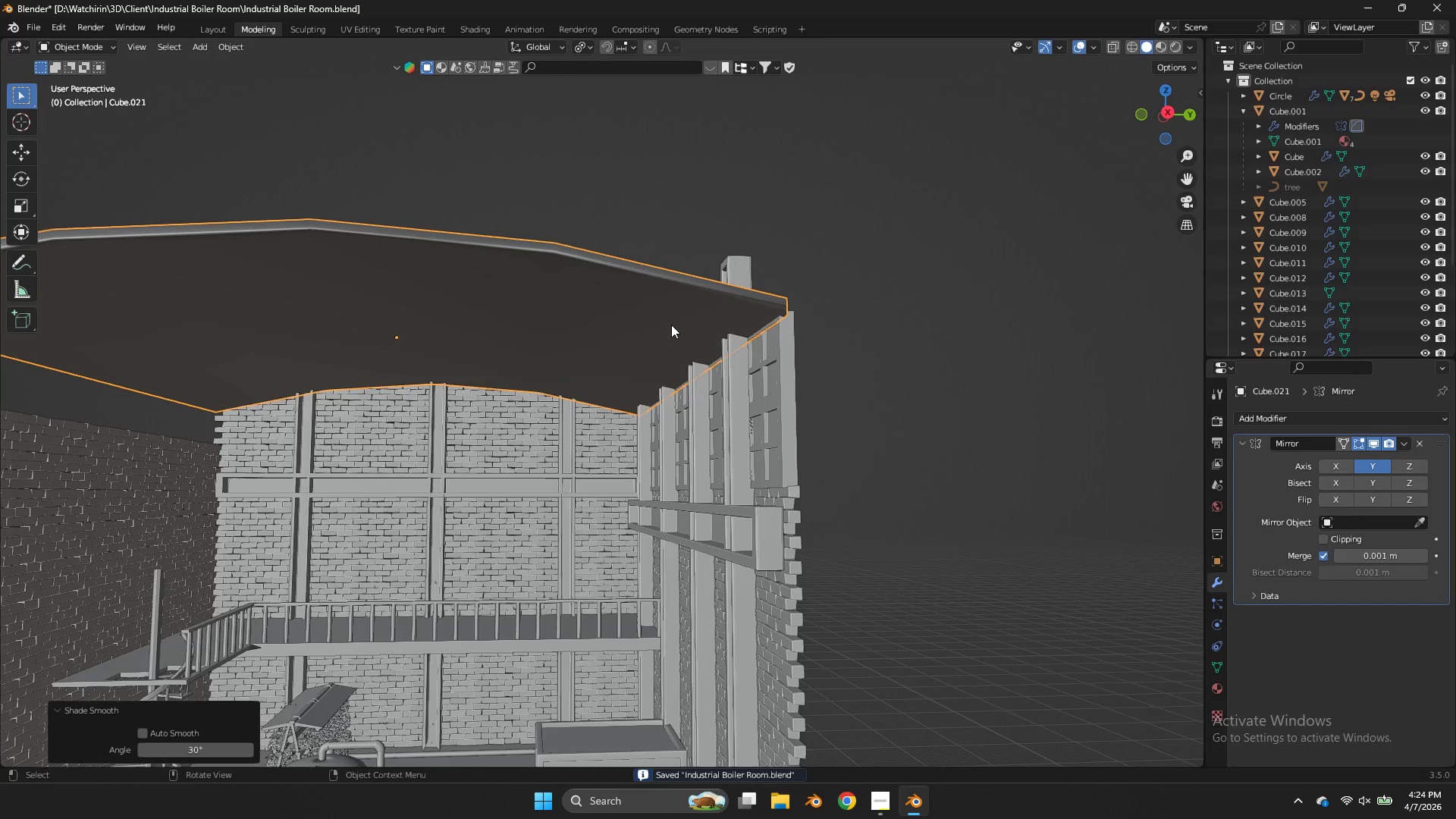 
right_click([671, 325])
 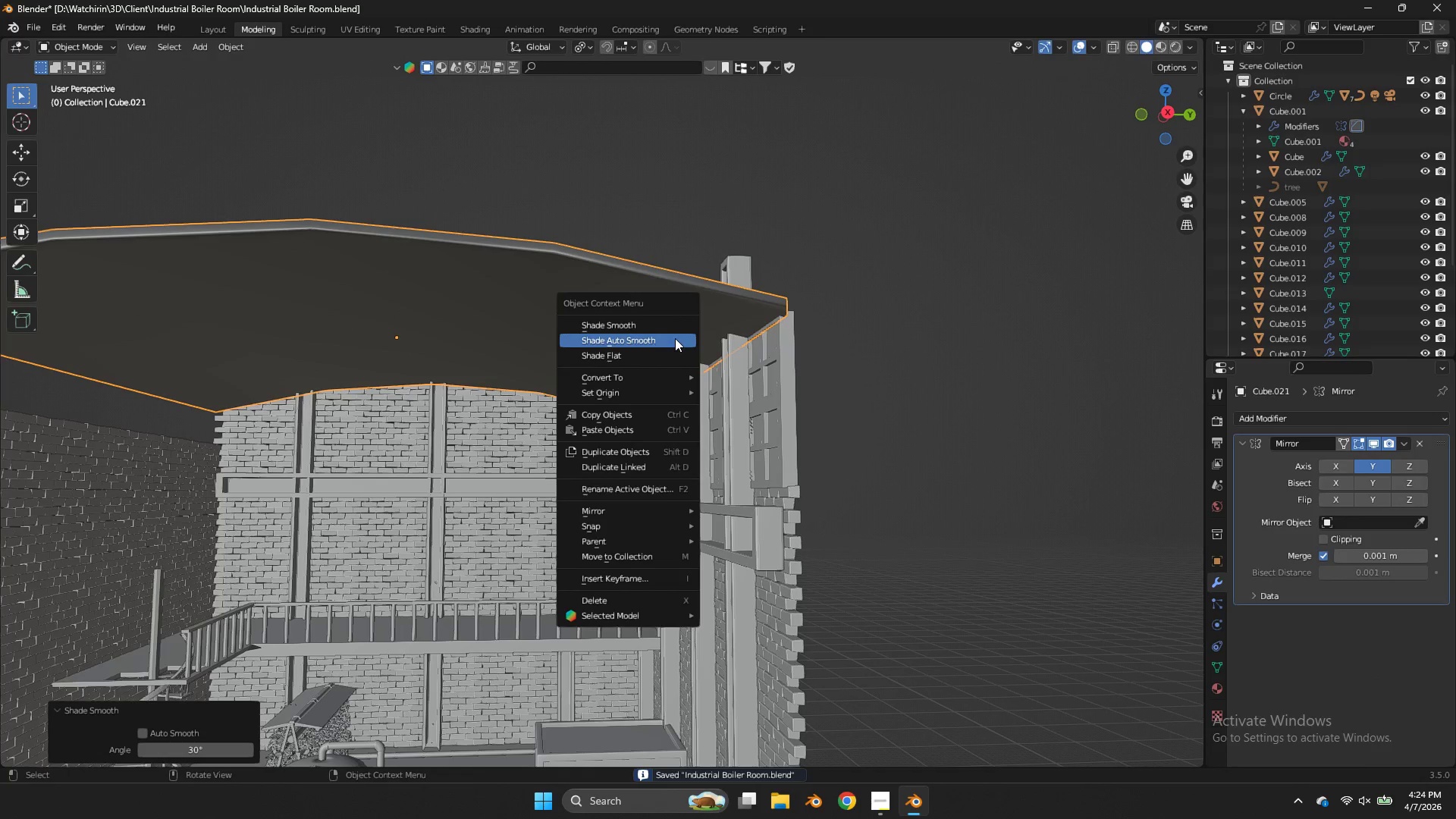 
left_click([675, 338])
 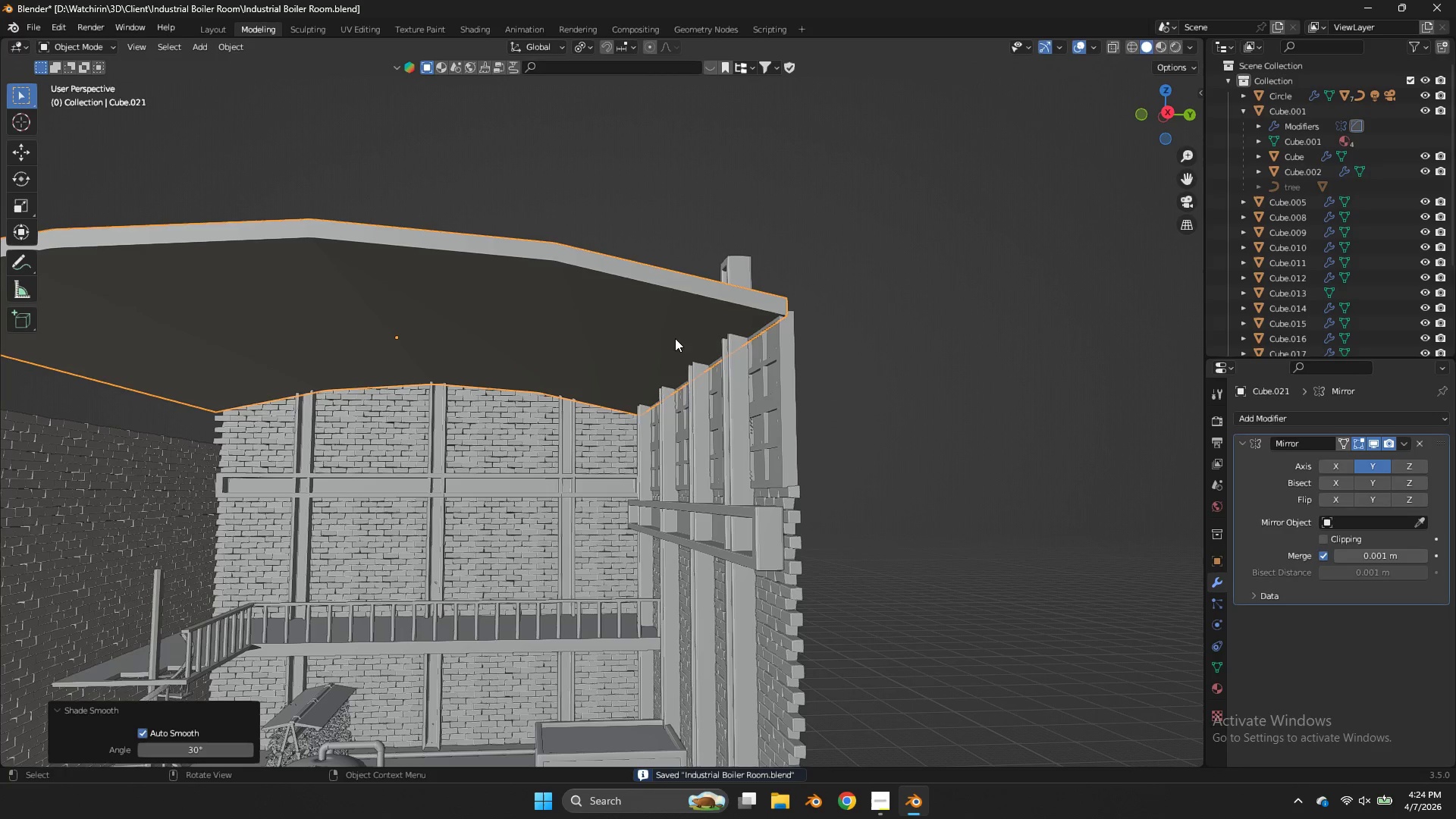 
key(Tab)
 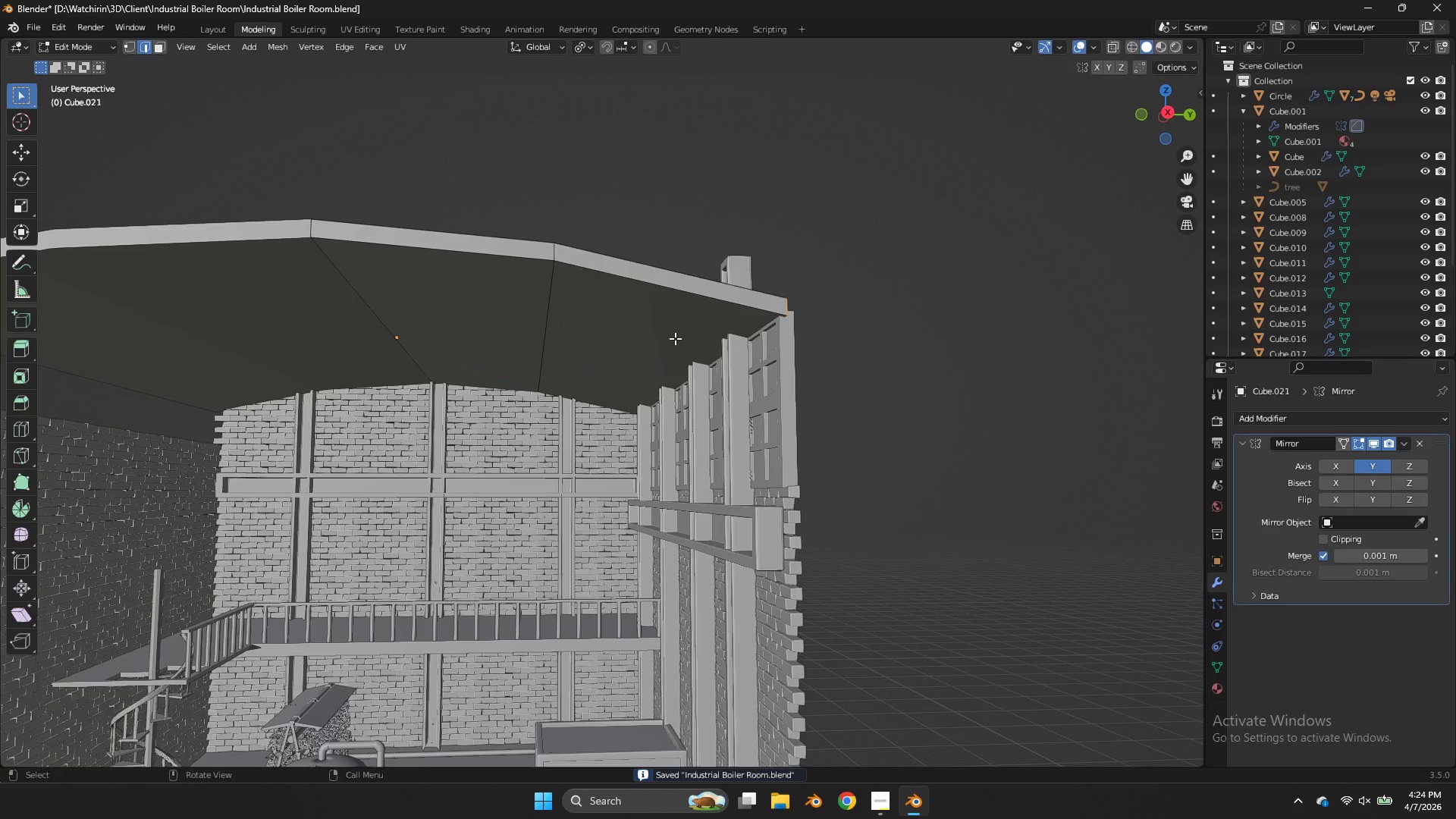 
key(Tab)
 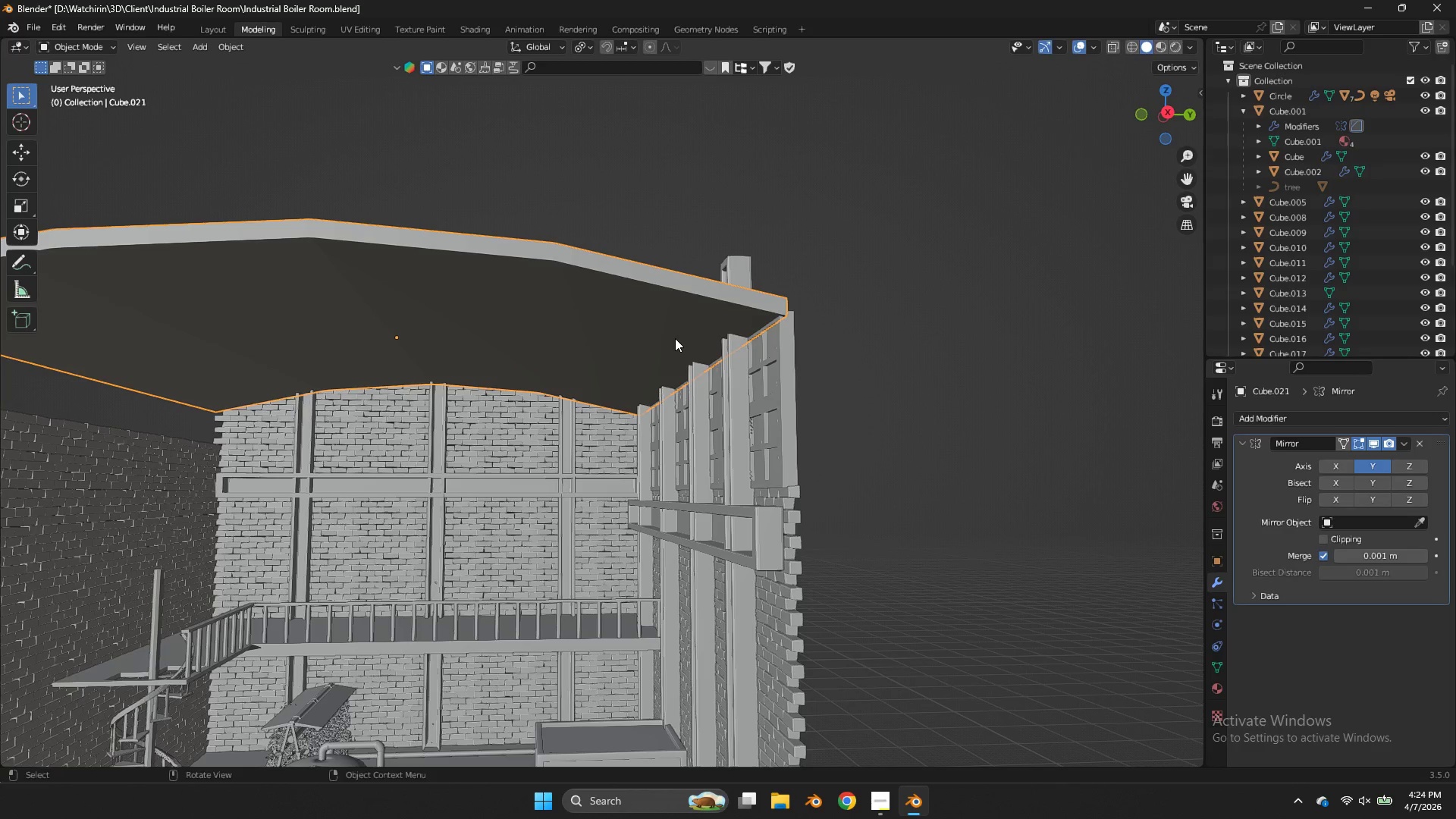 
scroll: coordinate [496, 492], scroll_direction: down, amount: 2.0
 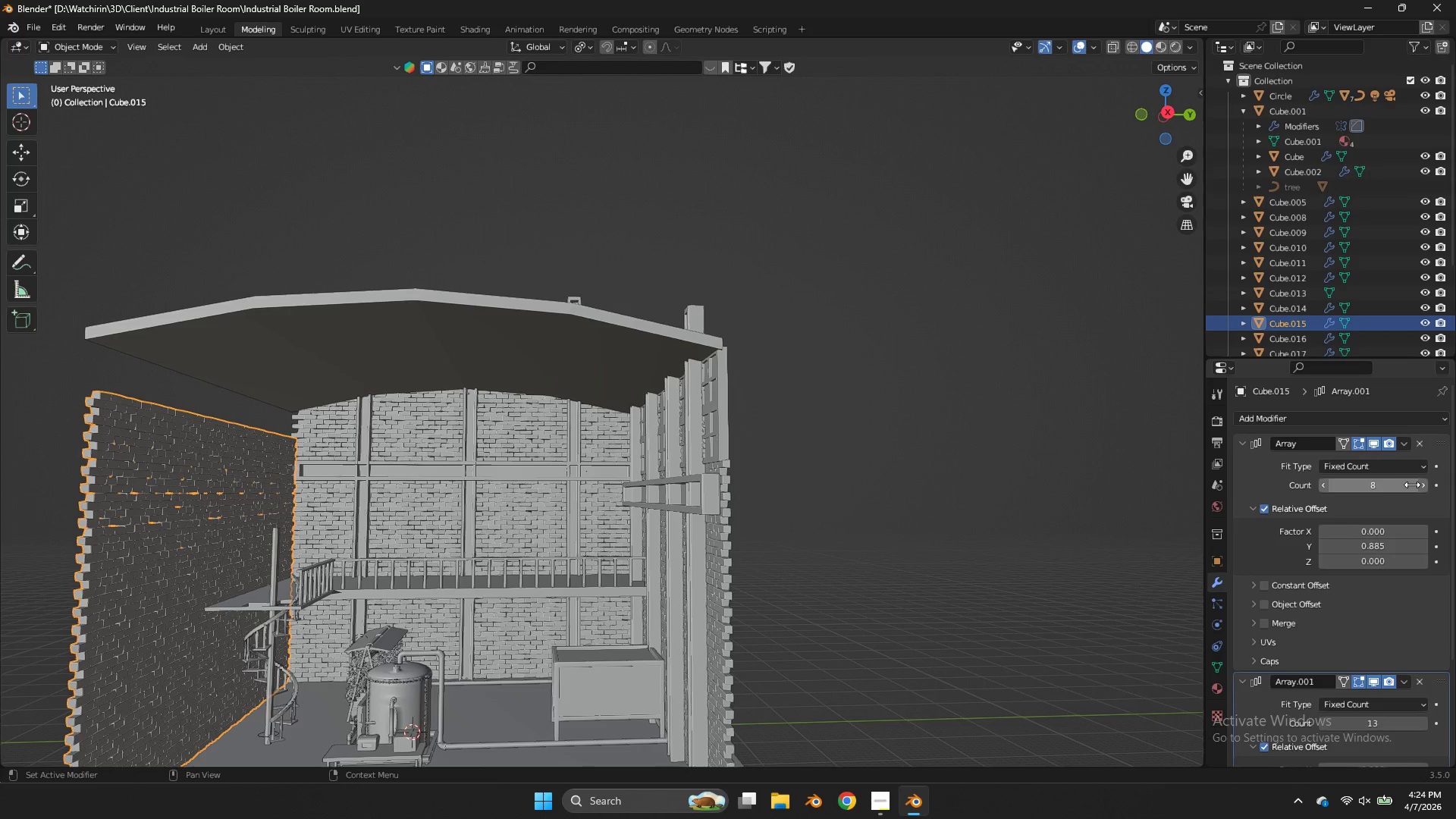 
left_click([1421, 493])
 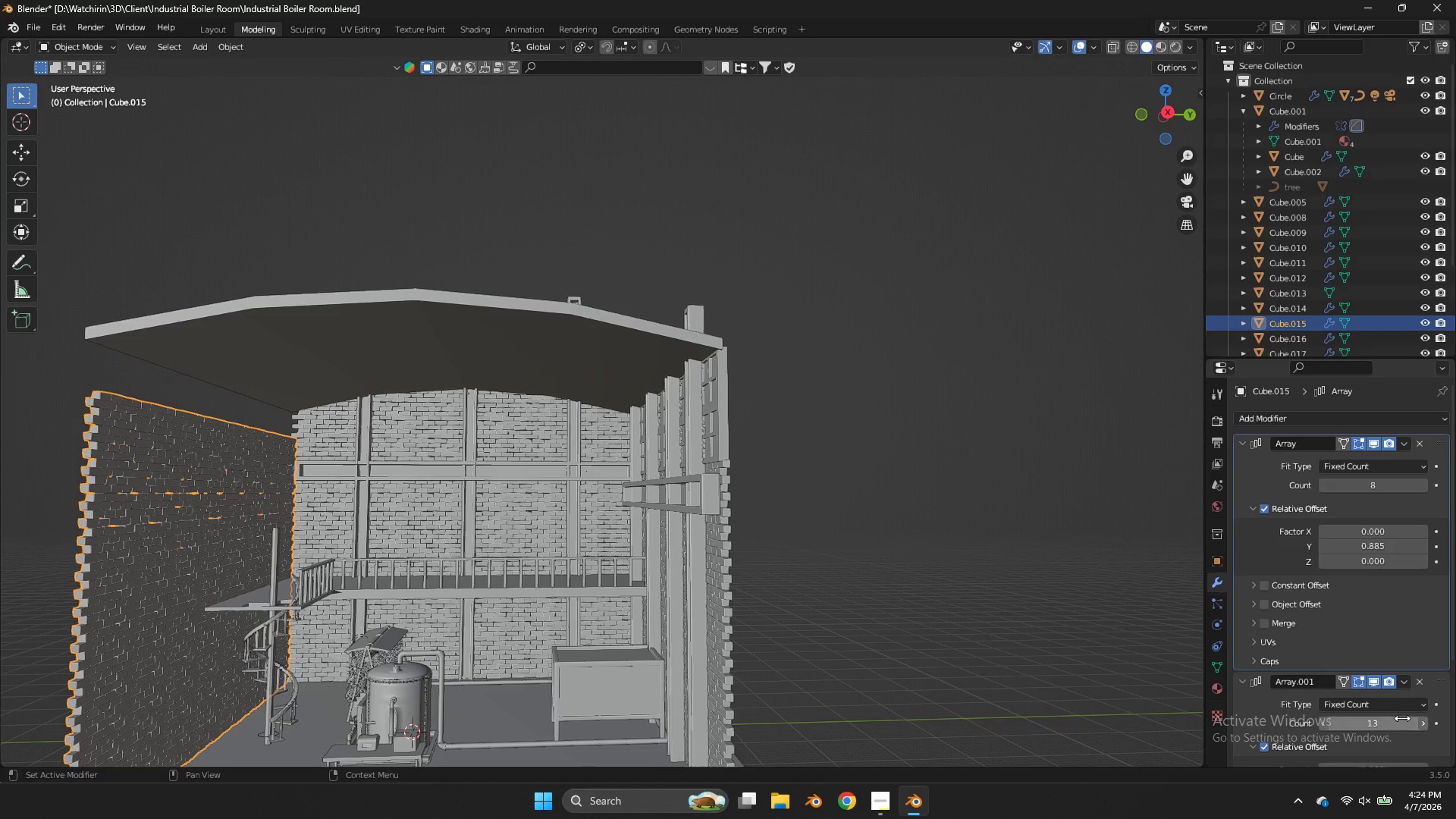 
left_click([1421, 728])
 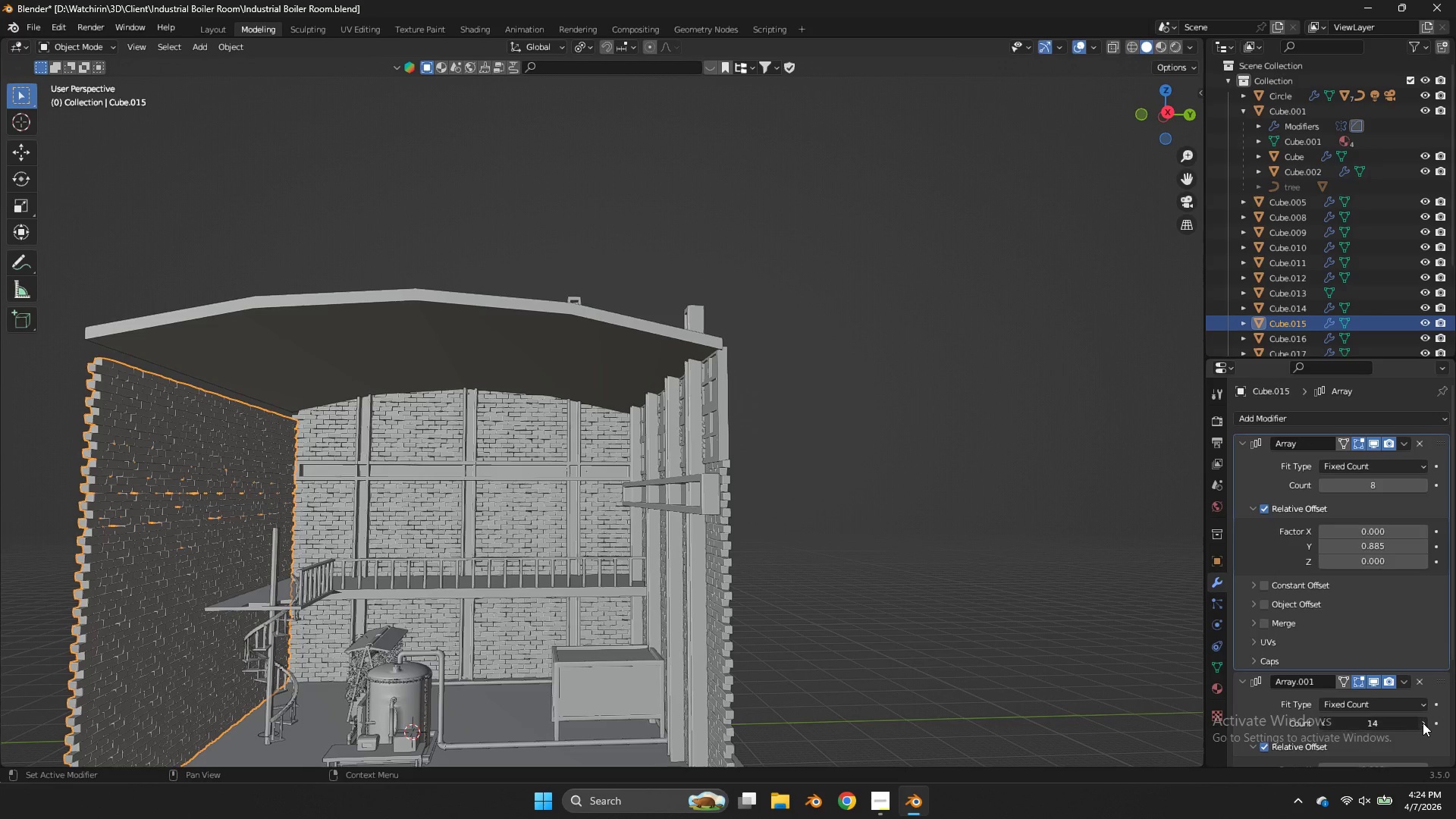 
double_click([890, 371])
 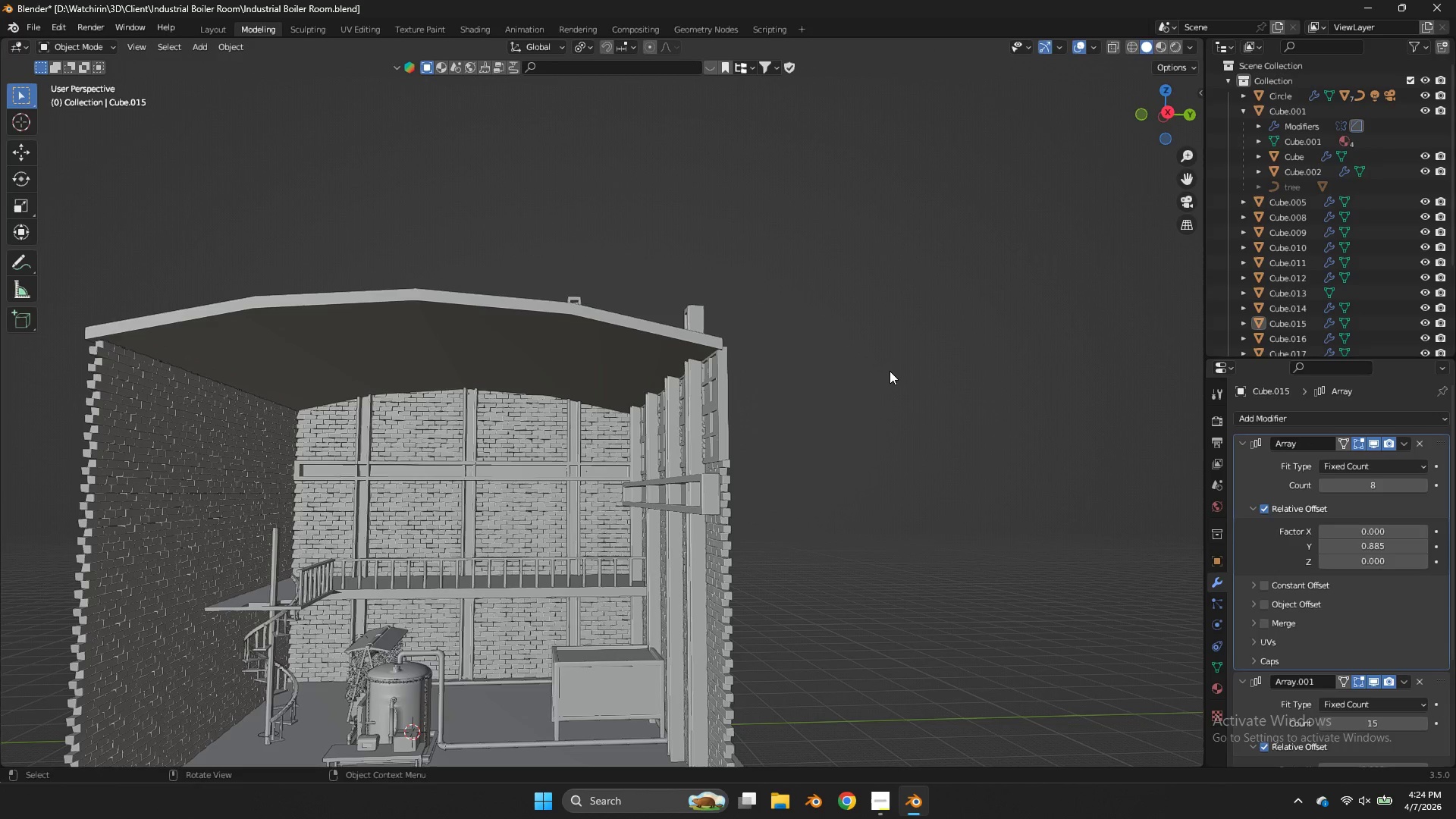 
key(Control+ControlLeft)
 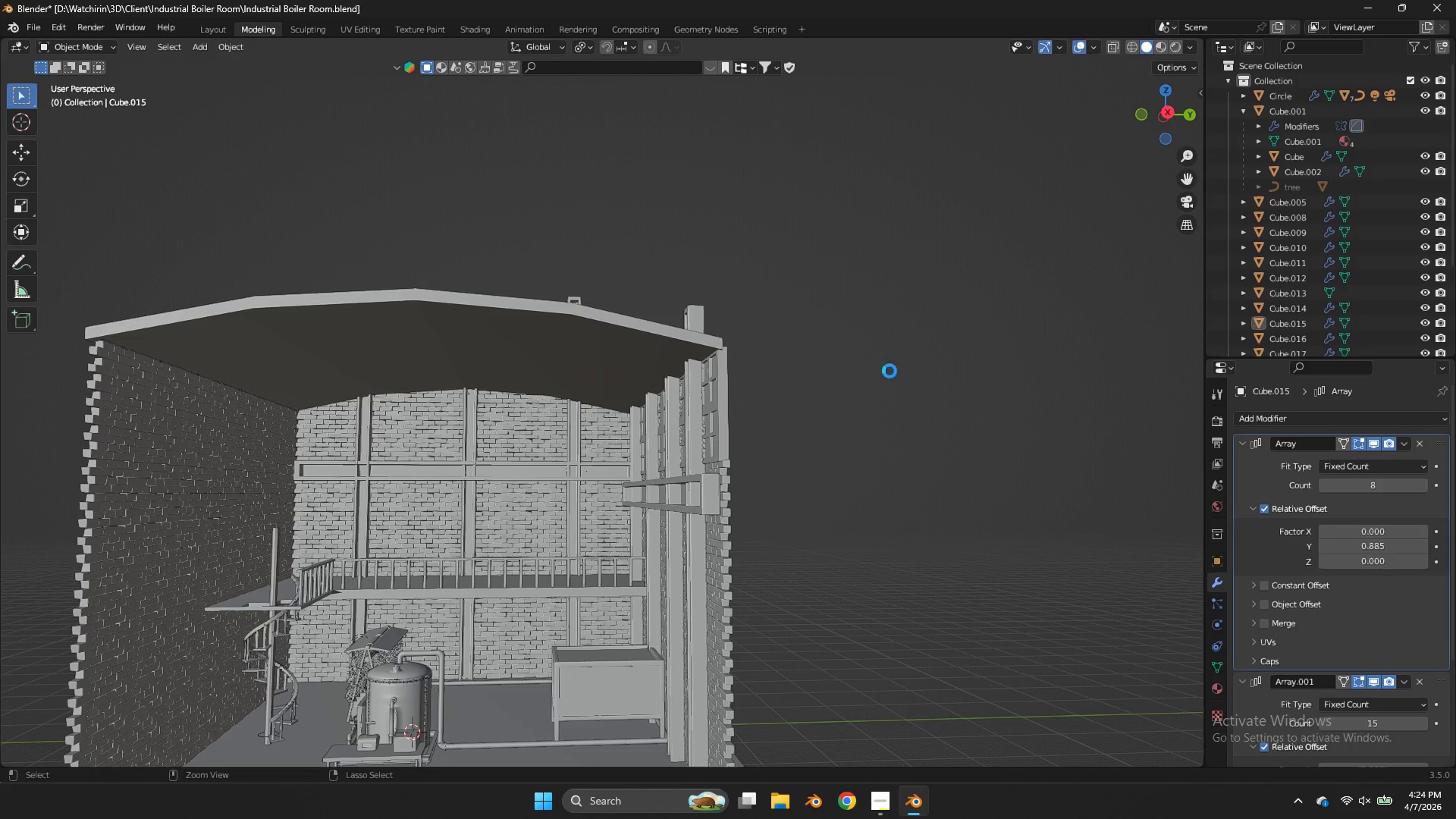 
key(Control+S)
 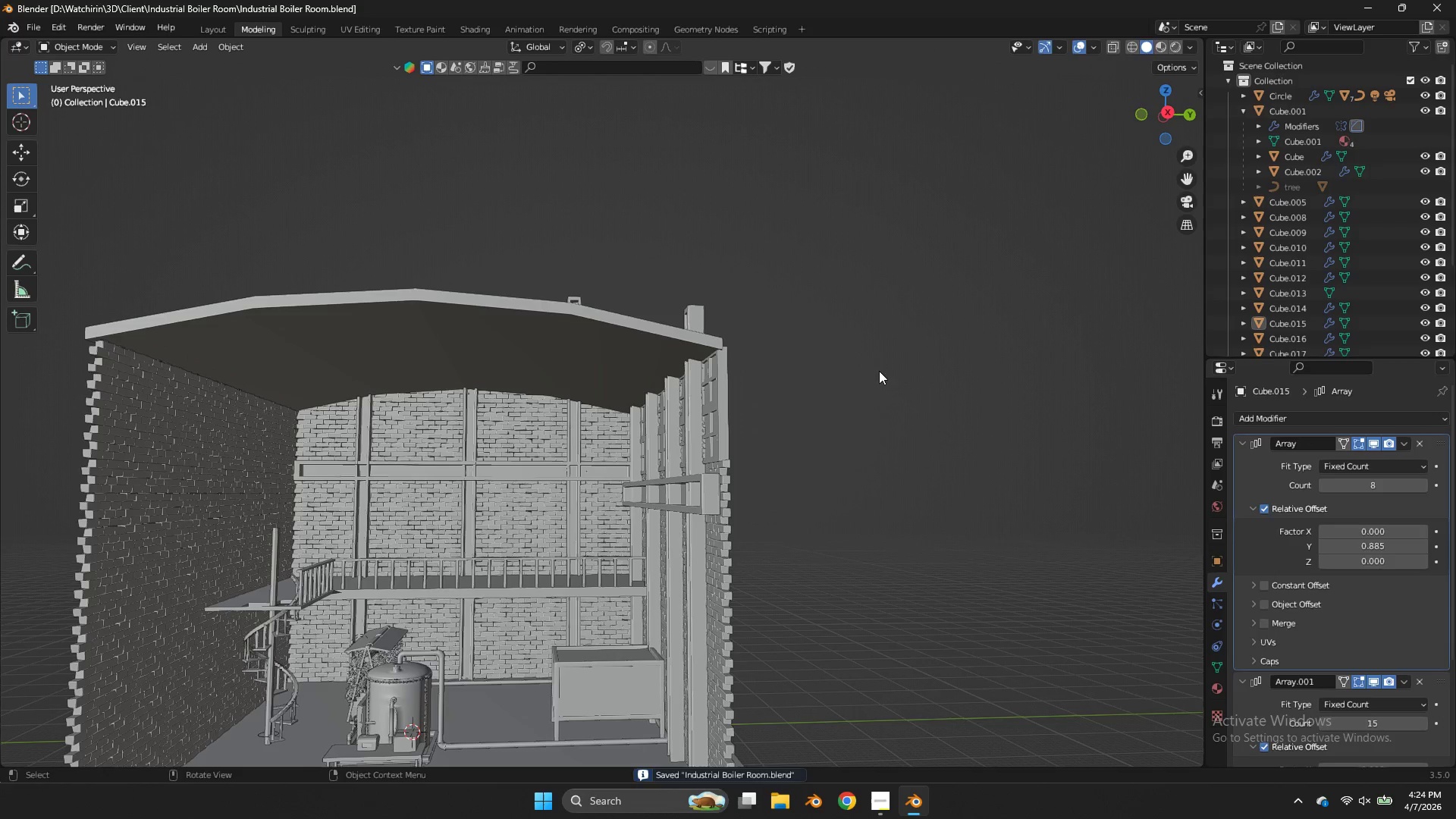 
left_click([498, 336])
 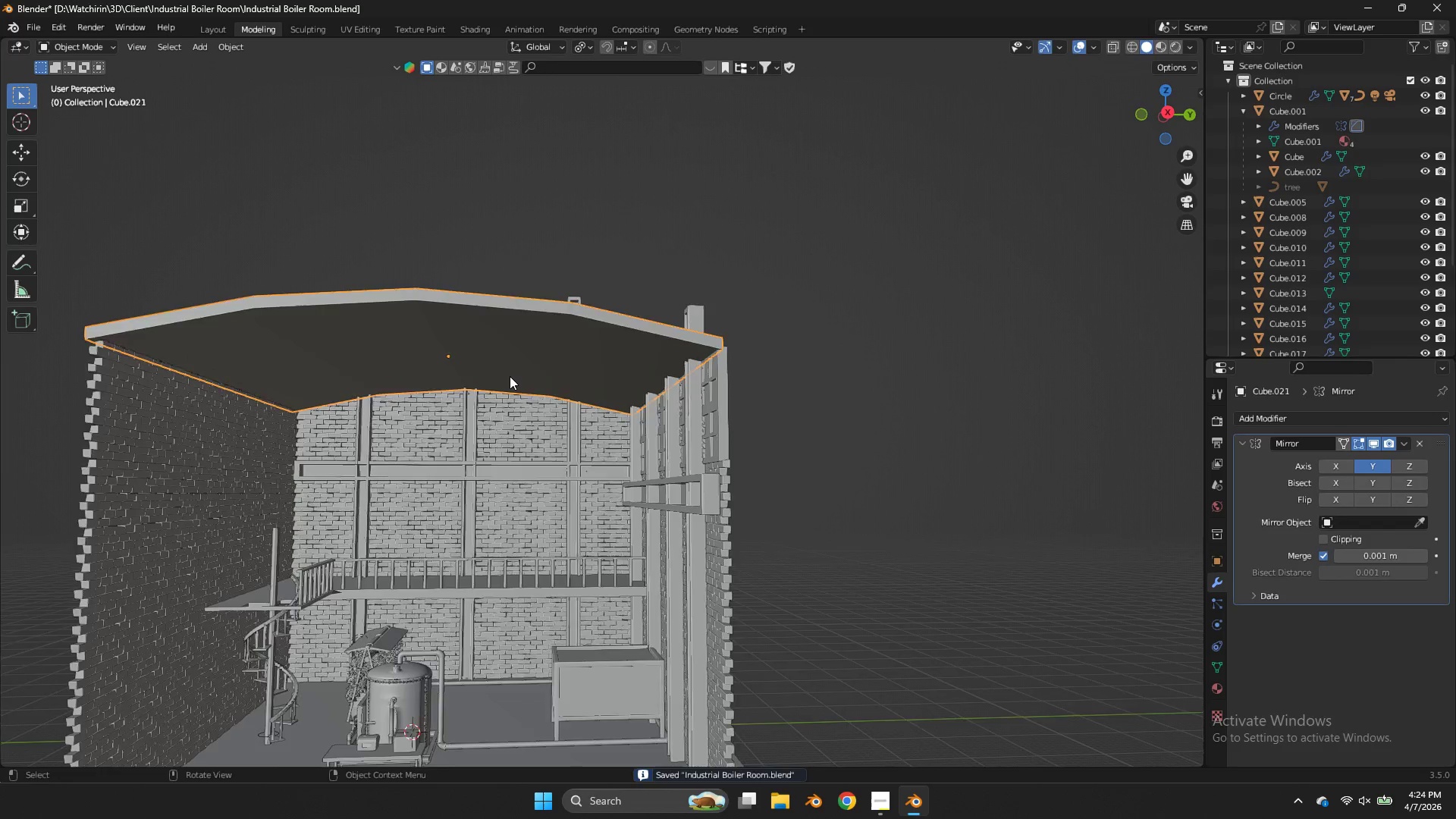 
key(Tab)
 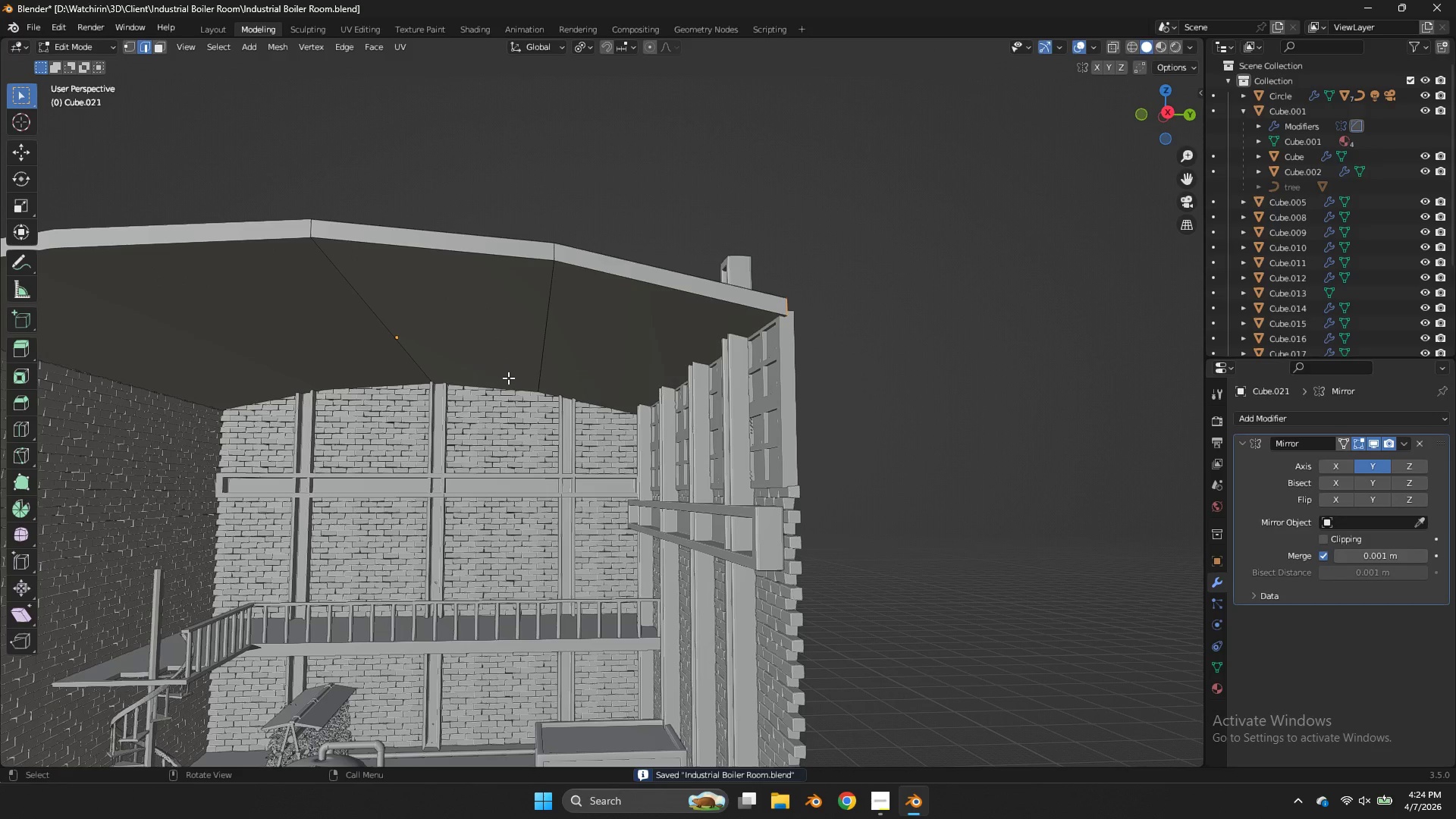 
scroll: coordinate [510, 376], scroll_direction: up, amount: 2.0
 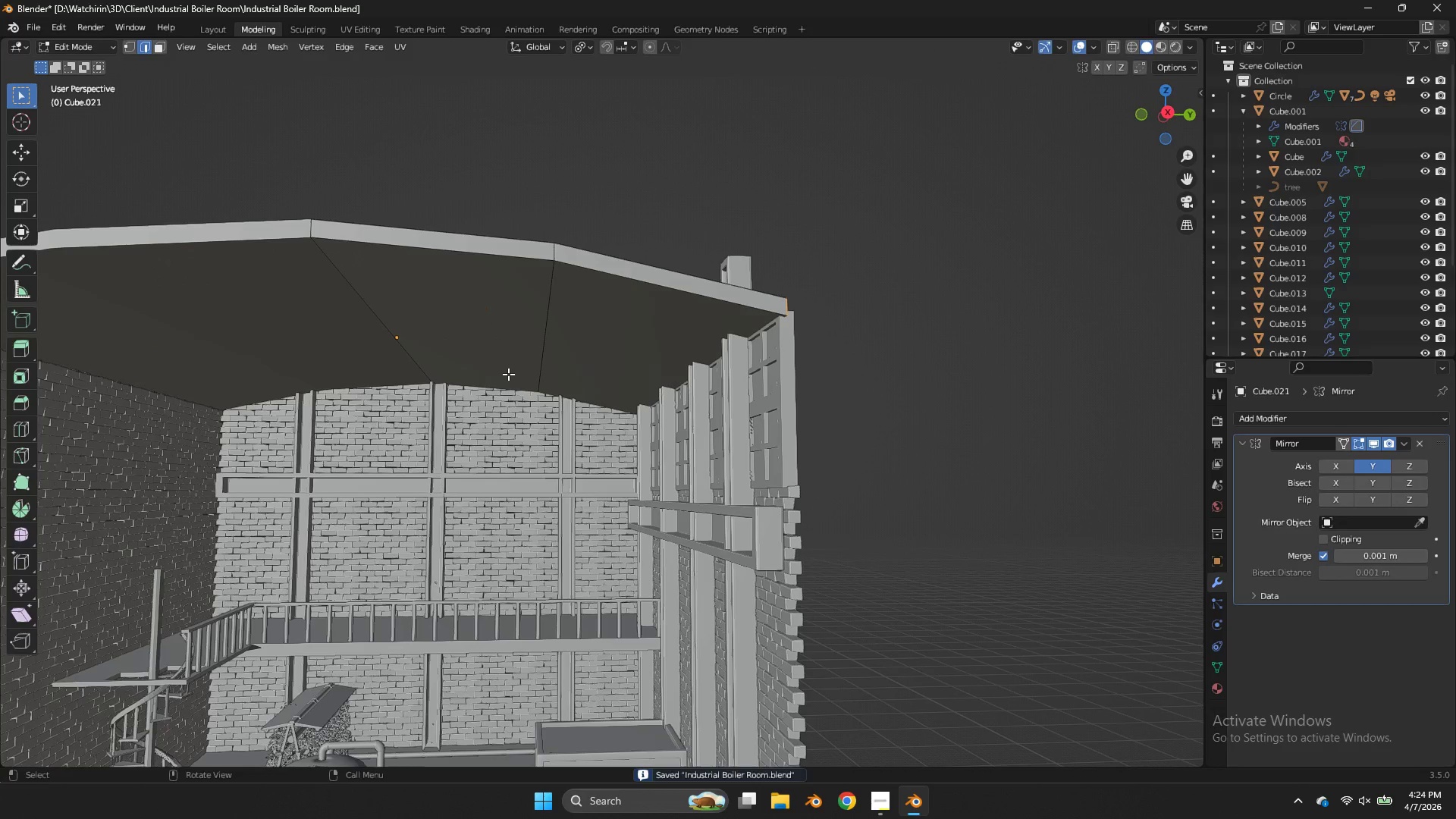 
key(Control+R)
 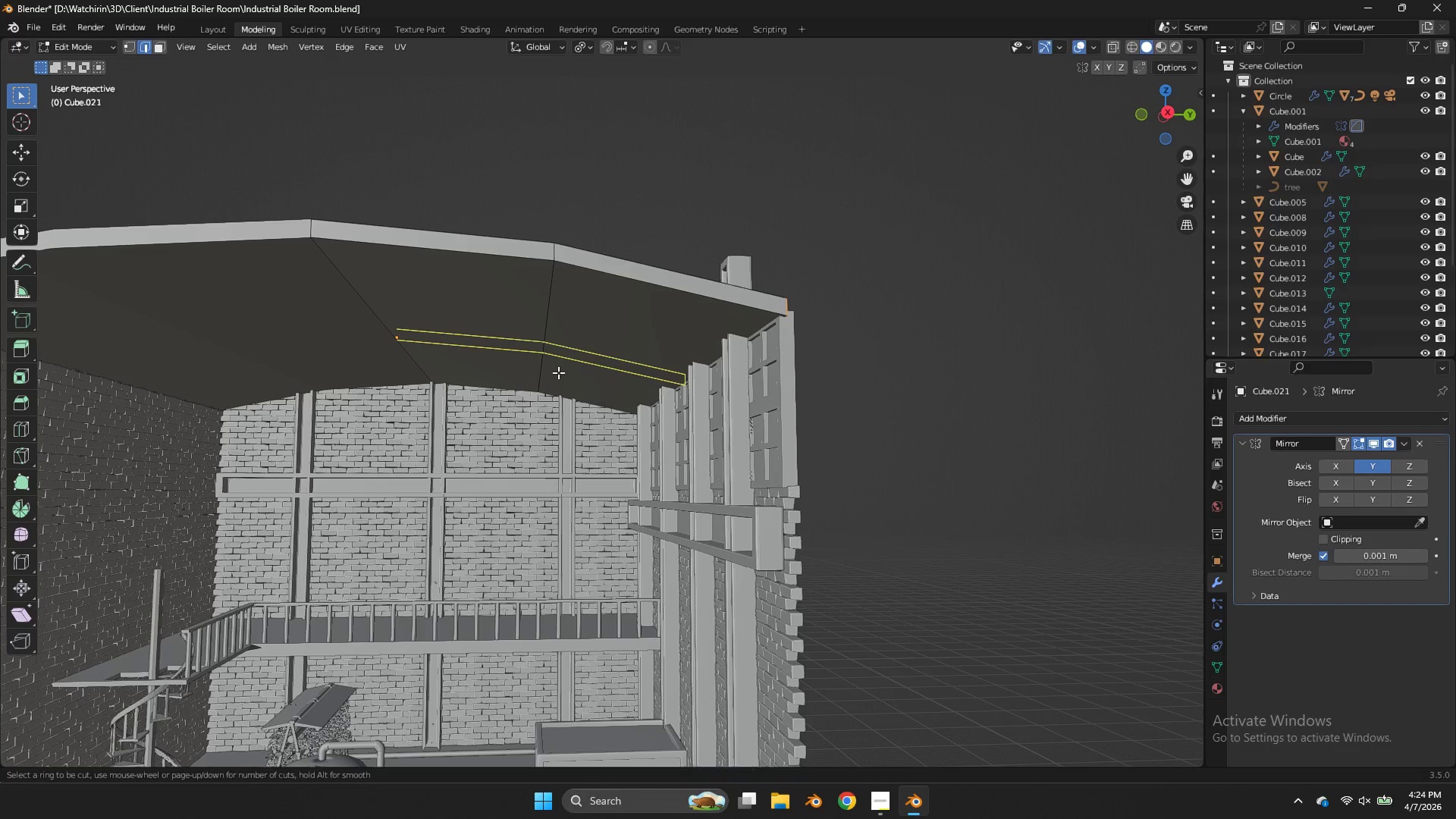 
left_click([558, 372])
 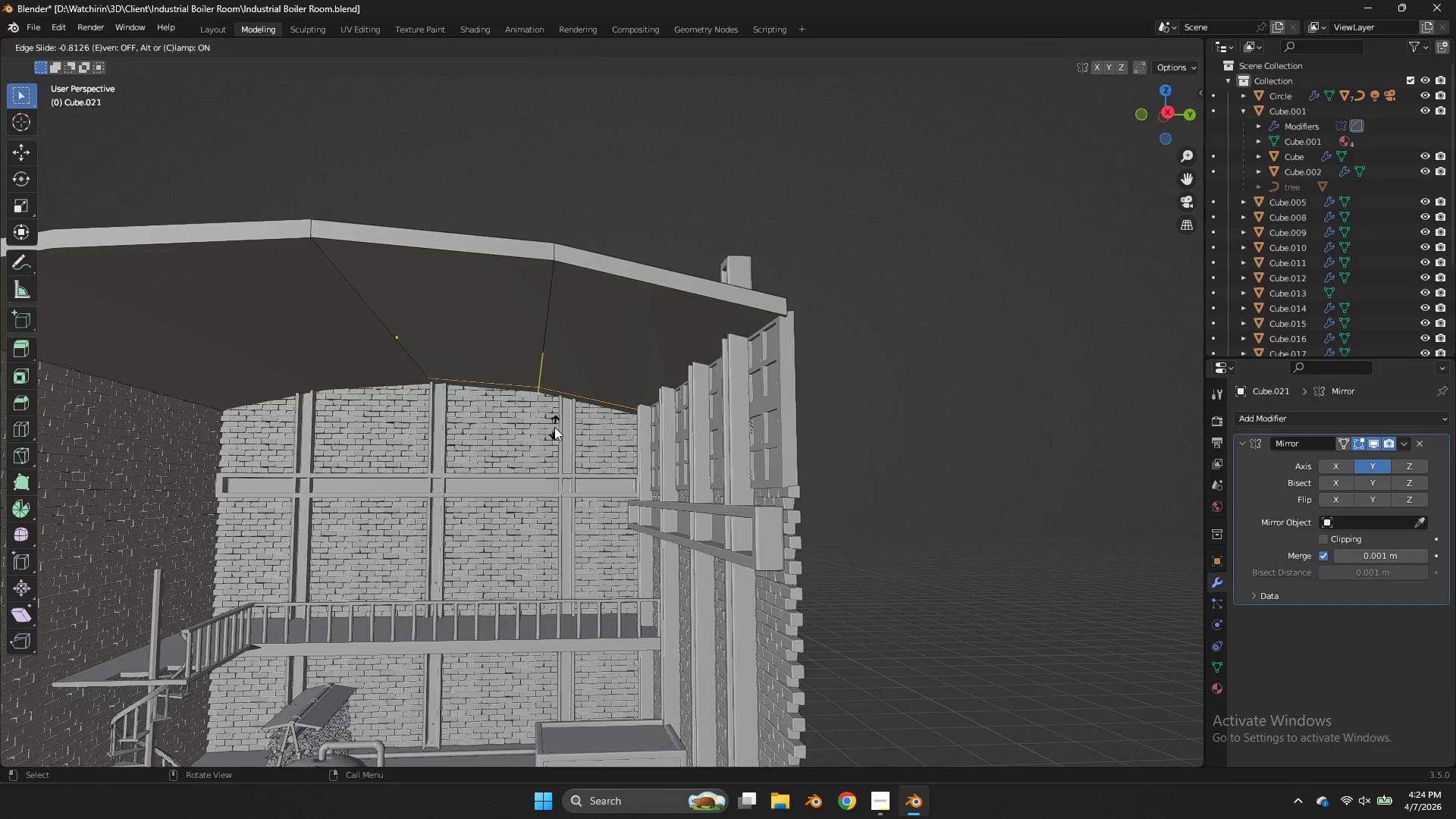 
scroll: coordinate [560, 396], scroll_direction: up, amount: 4.0
 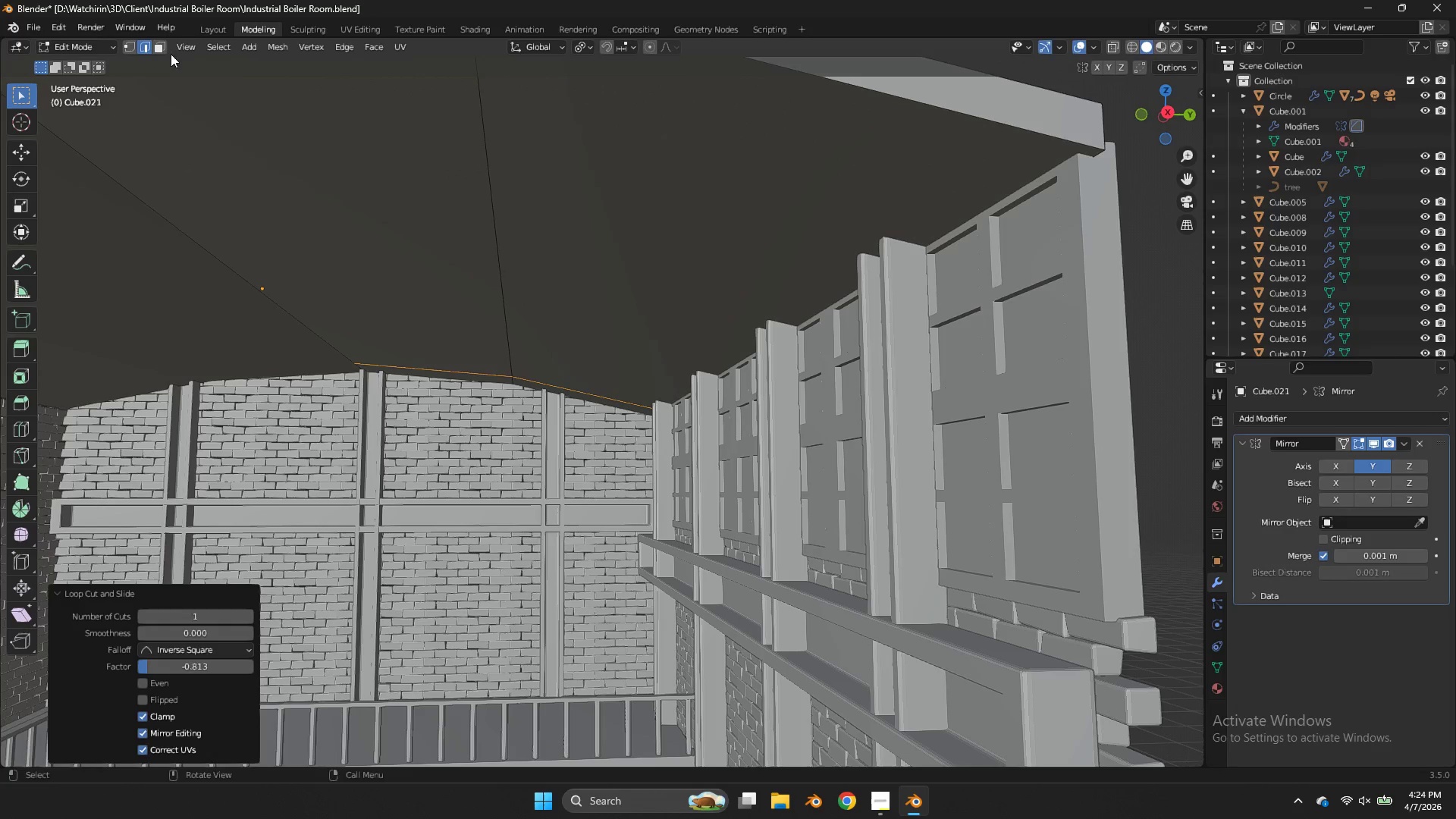 
left_click([163, 49])
 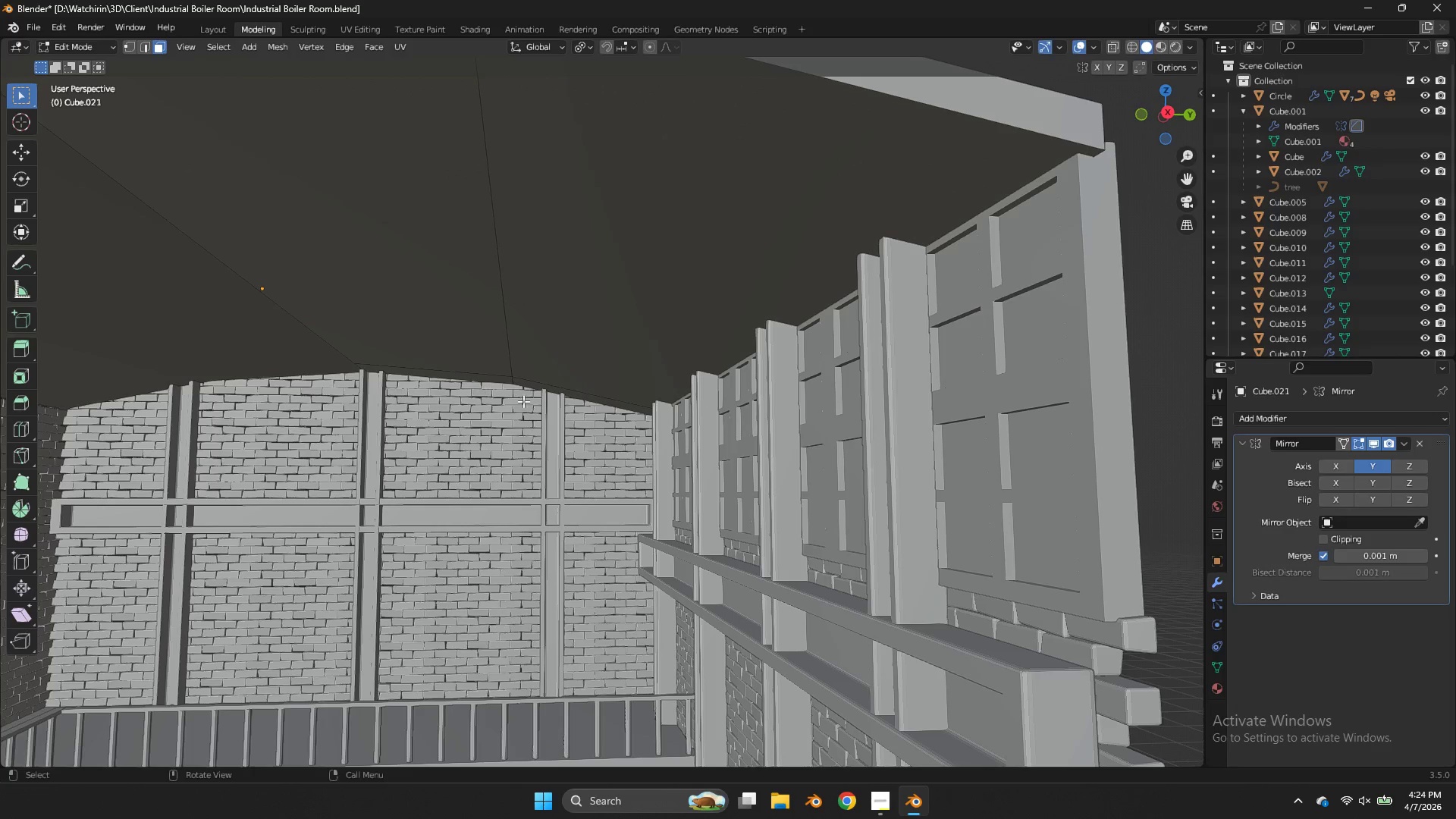 
left_click([550, 409])
 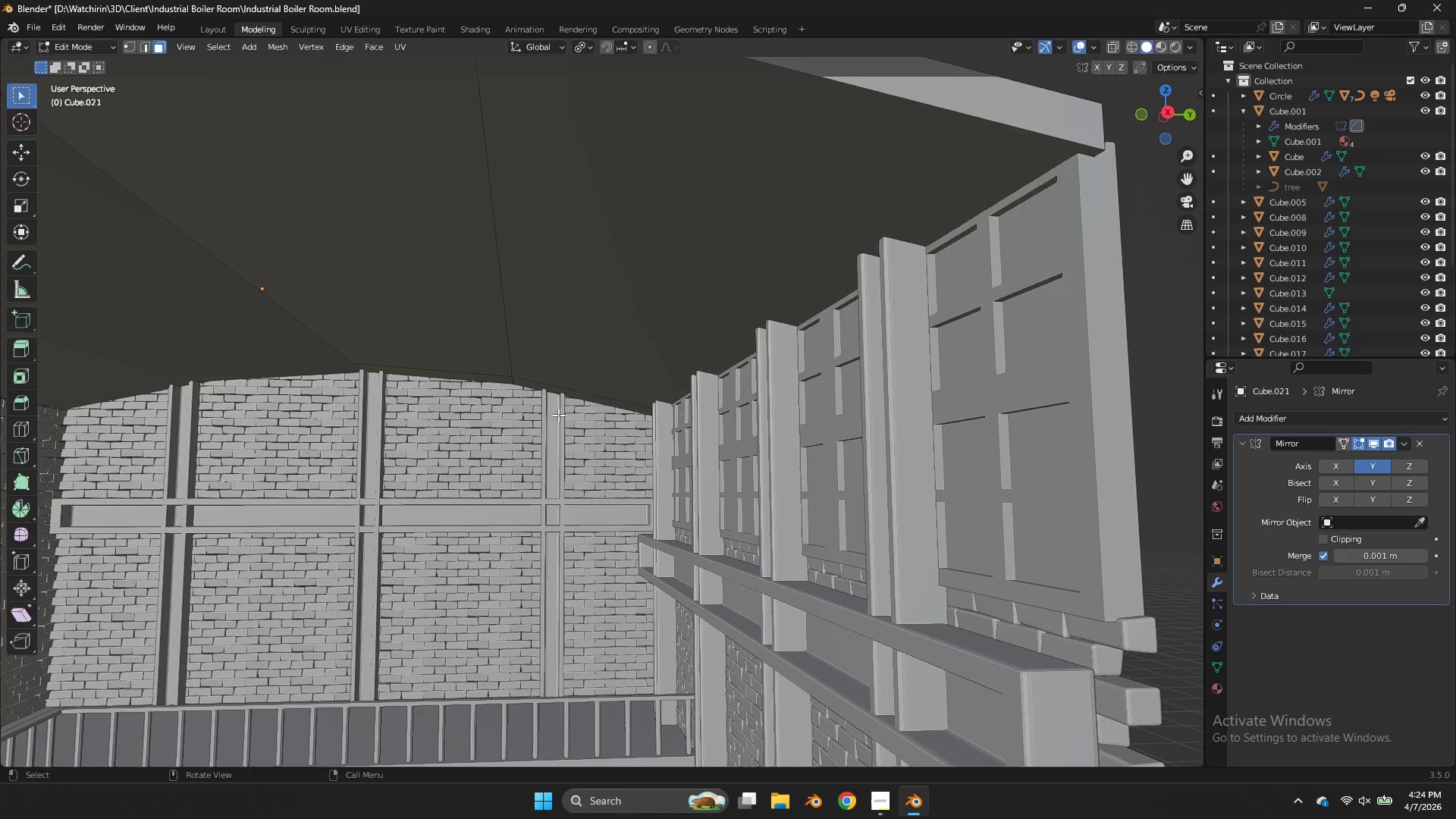 
key(Tab)
 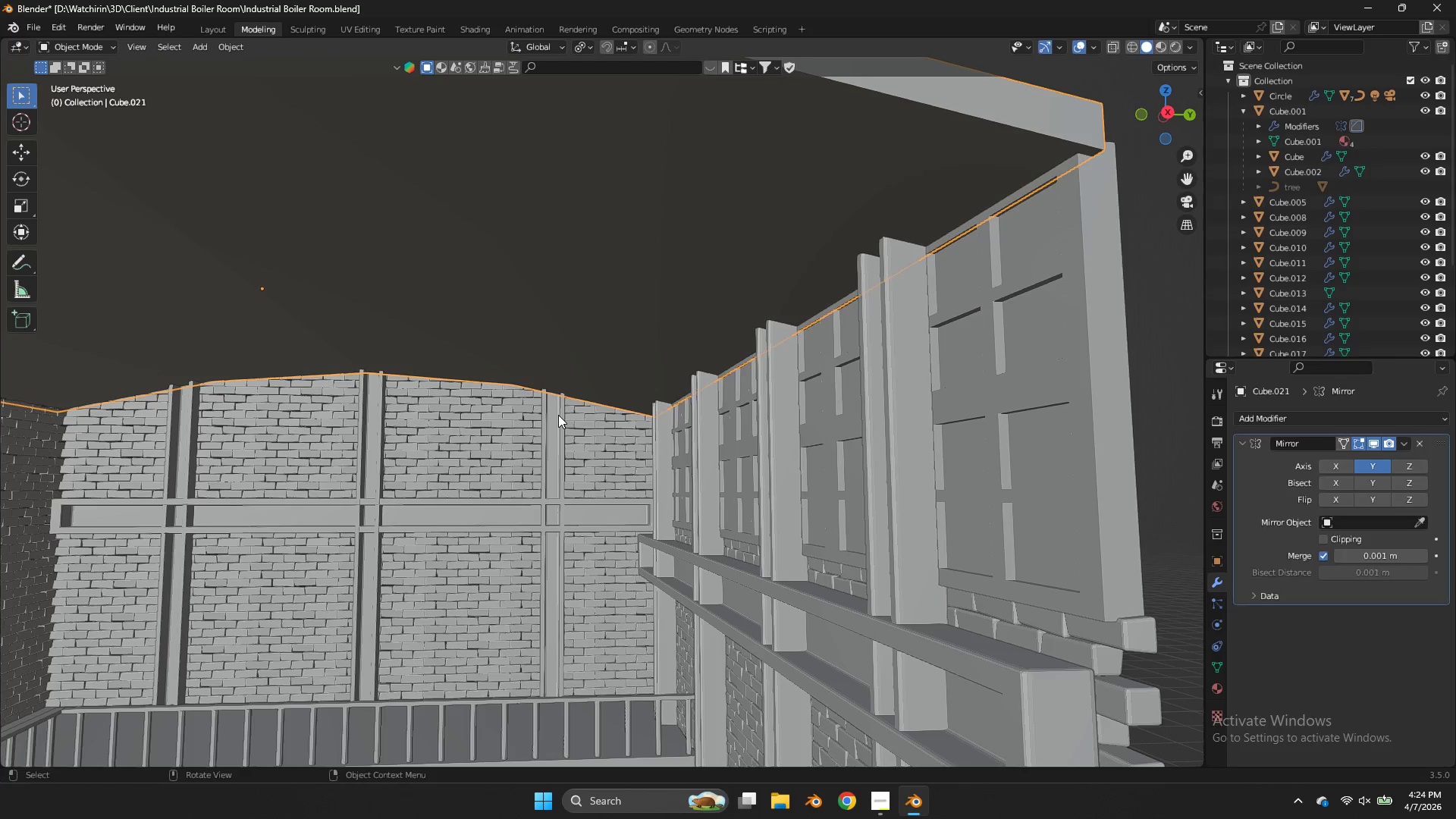 
left_click([558, 415])
 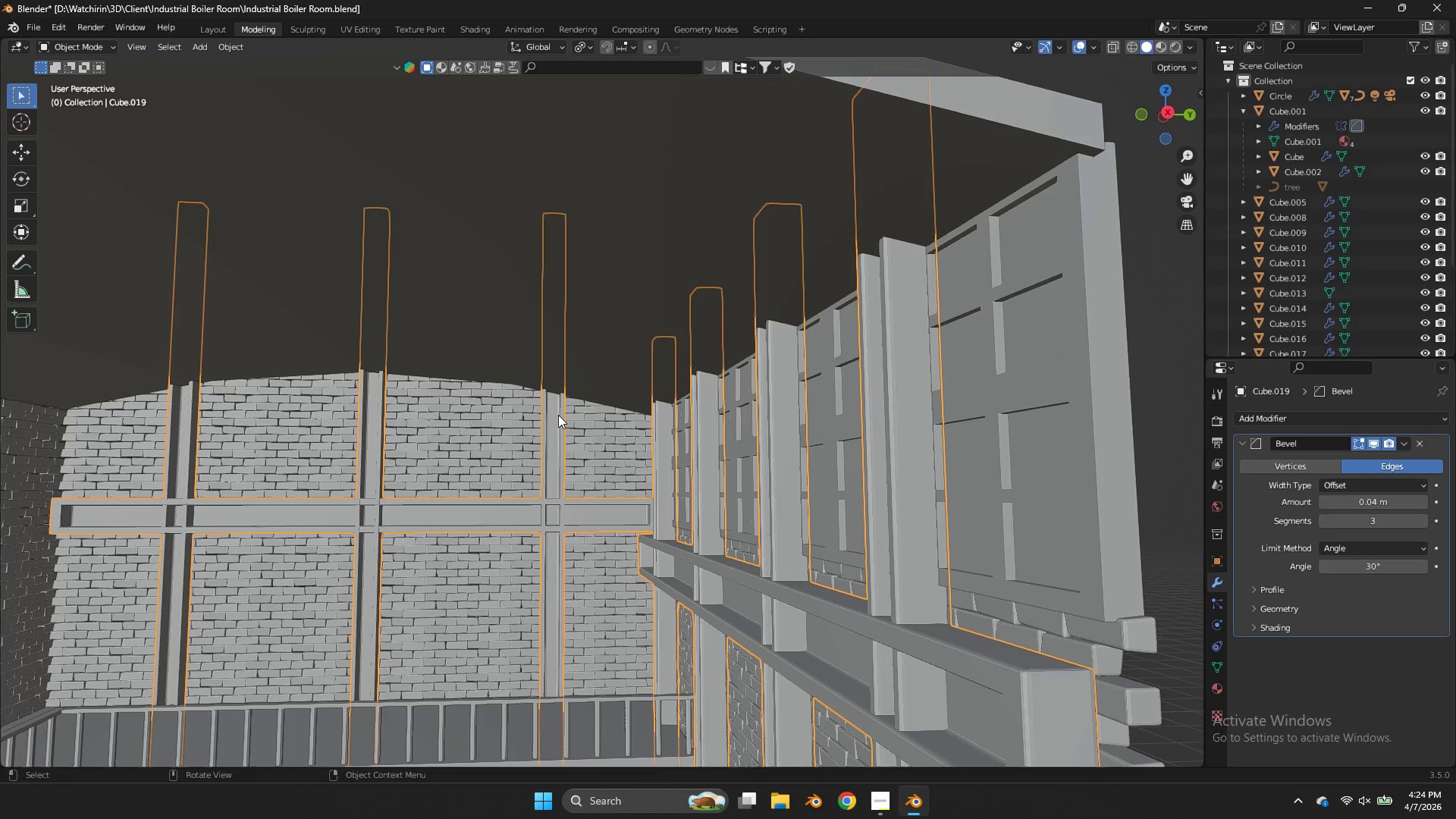 
key(Tab)
 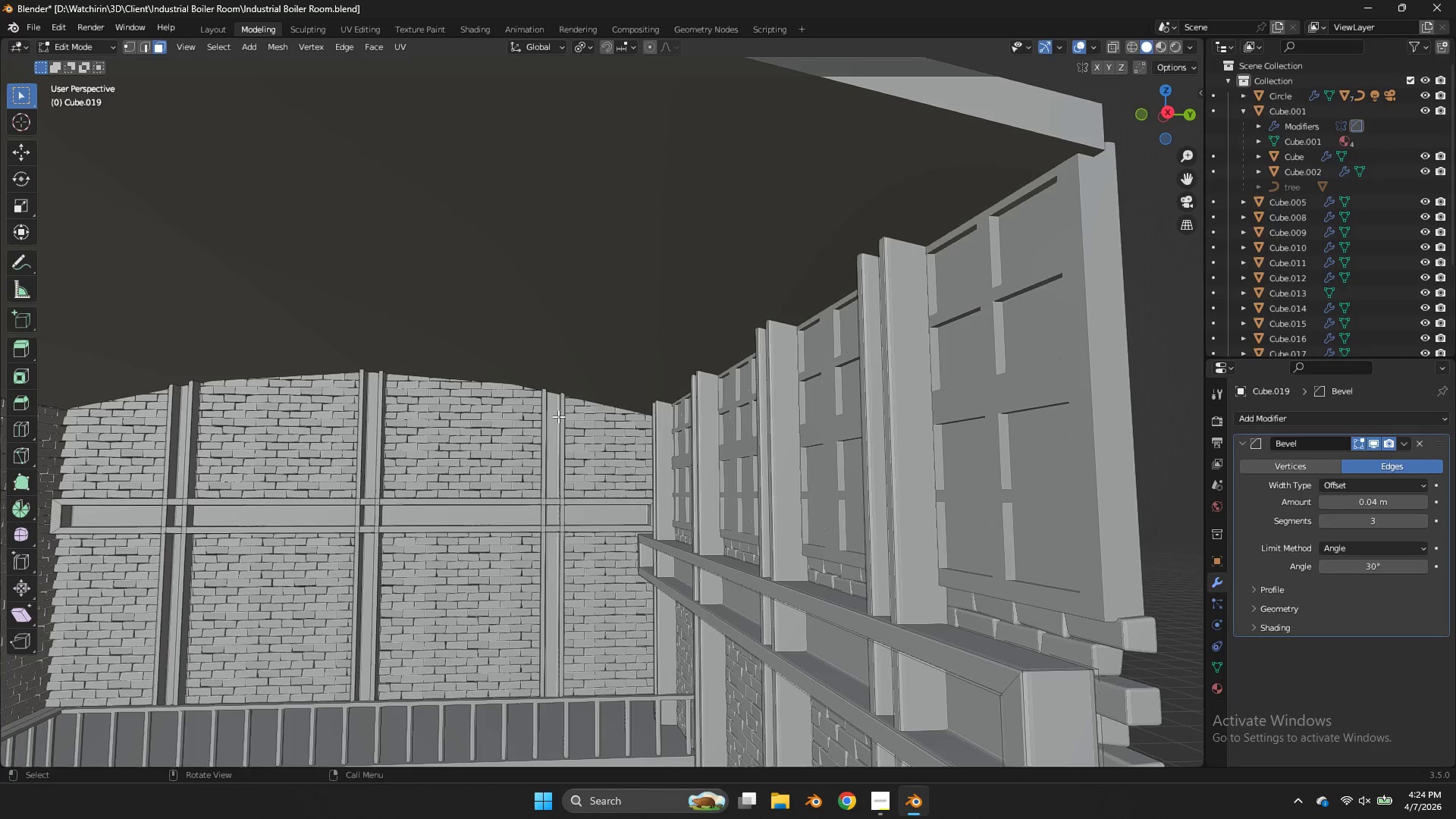 
left_click([558, 416])
 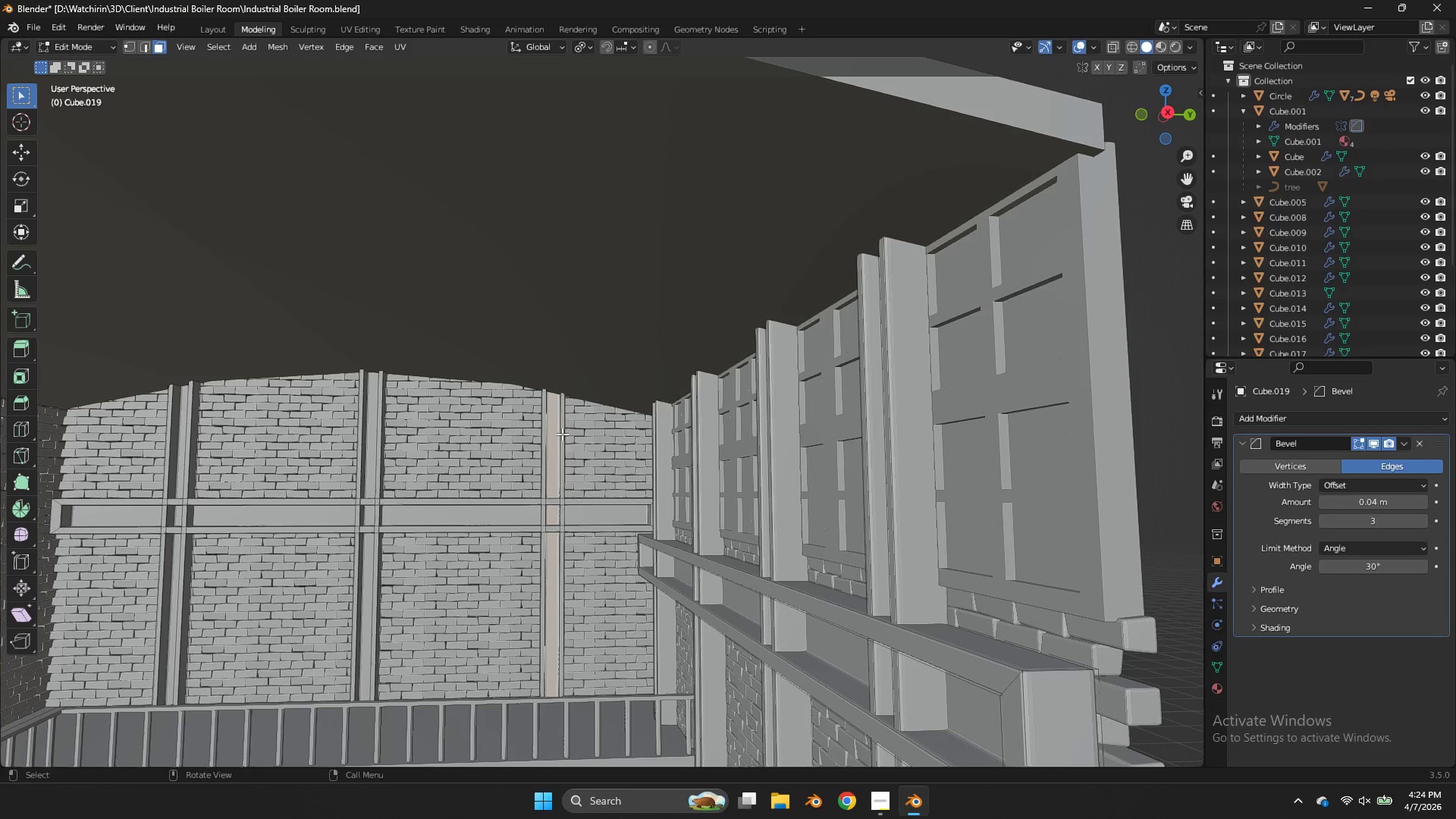 
left_click_drag(start_coordinate=[562, 434], to_coordinate=[573, 420])
 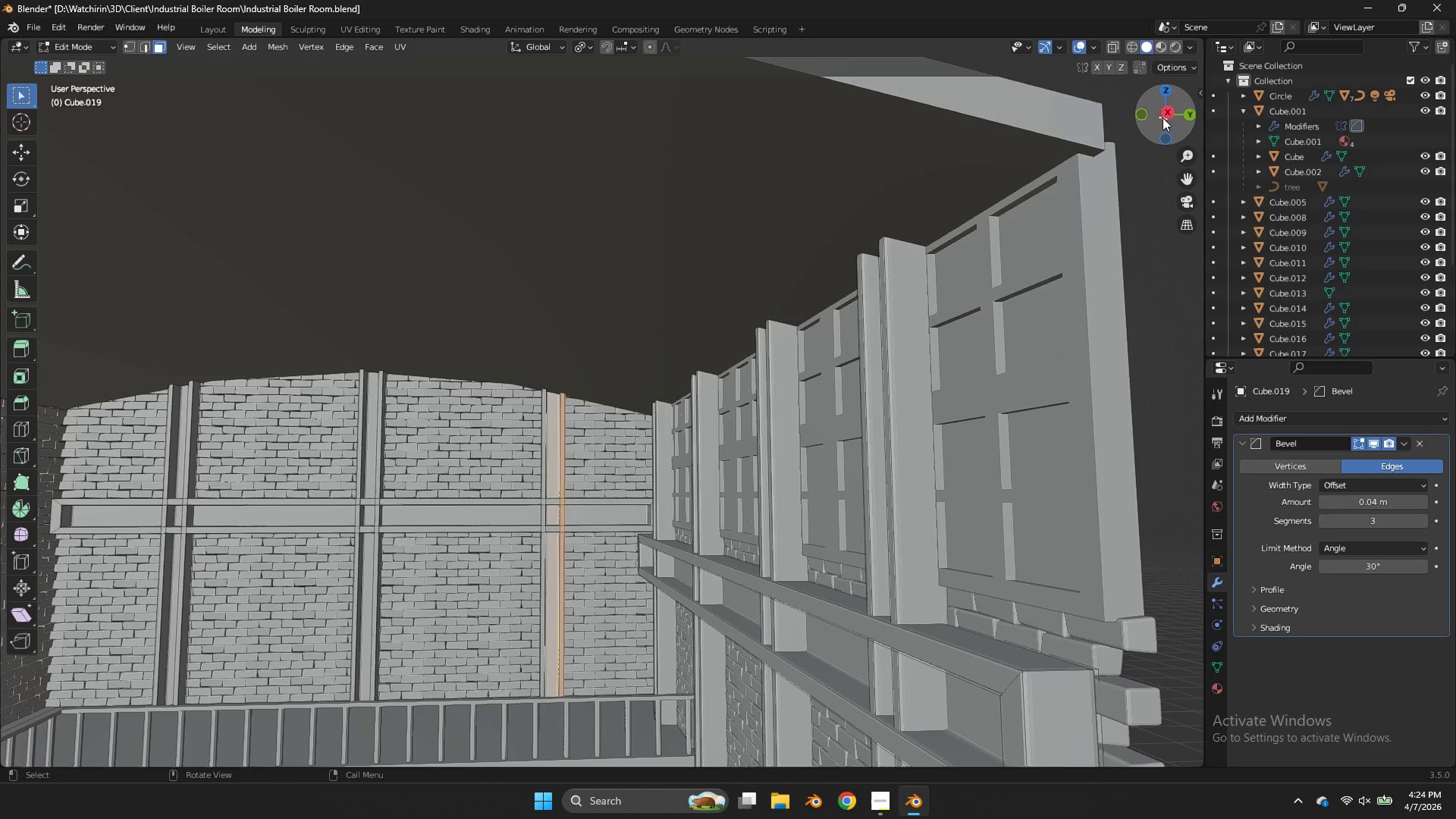 
key(L)
 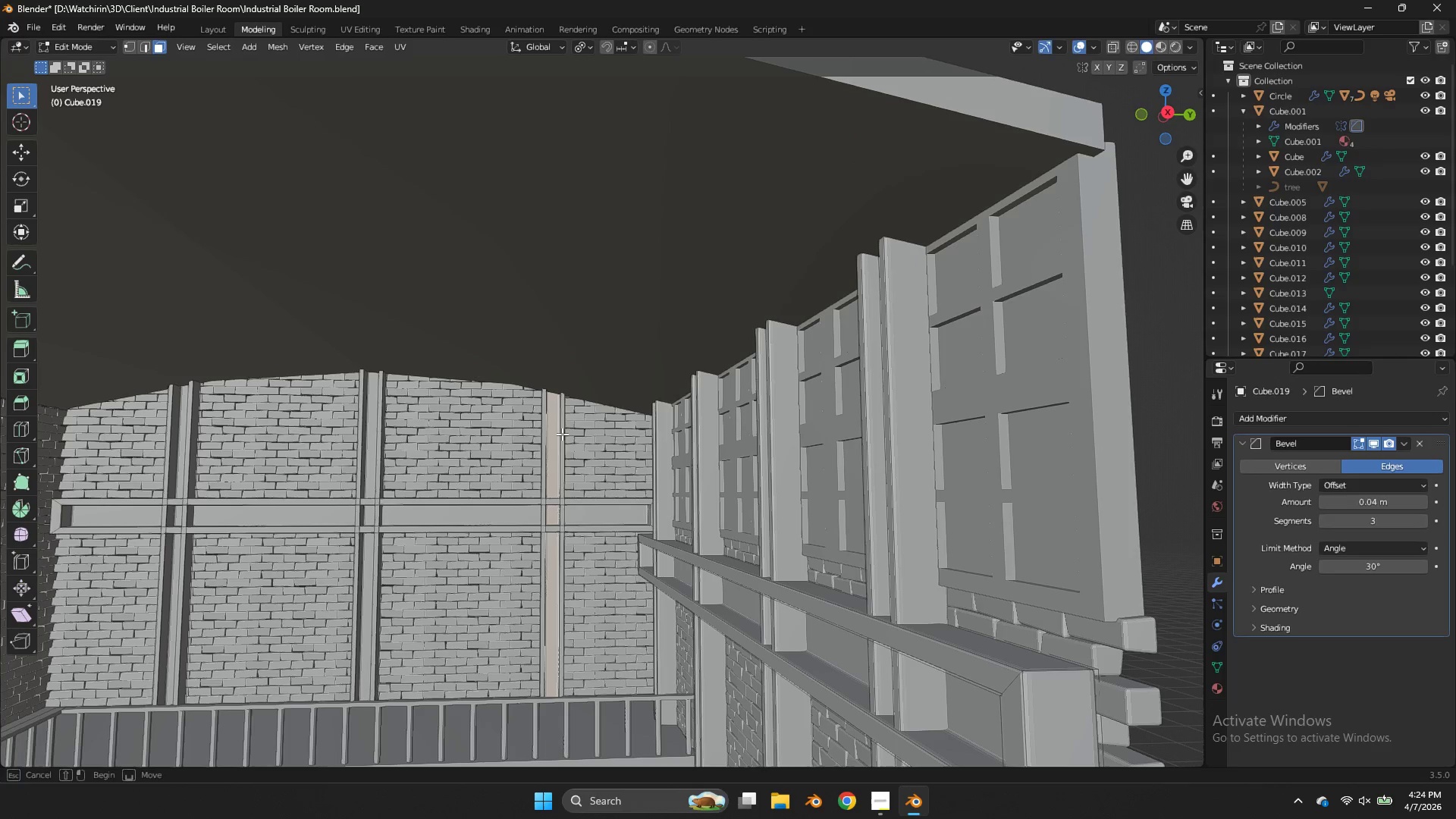 
left_click([1169, 113])
 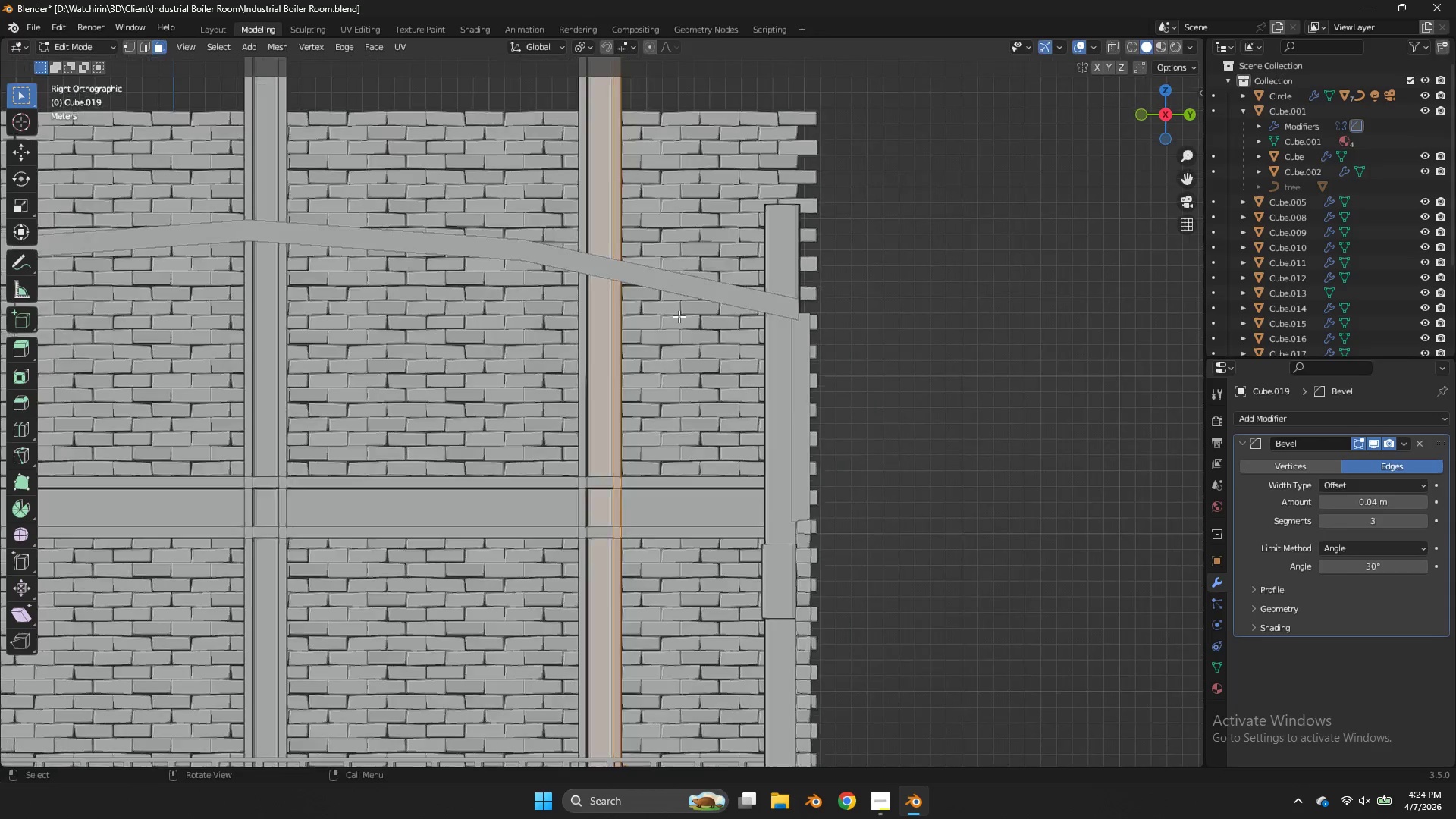 
key(Shift+ShiftLeft)
 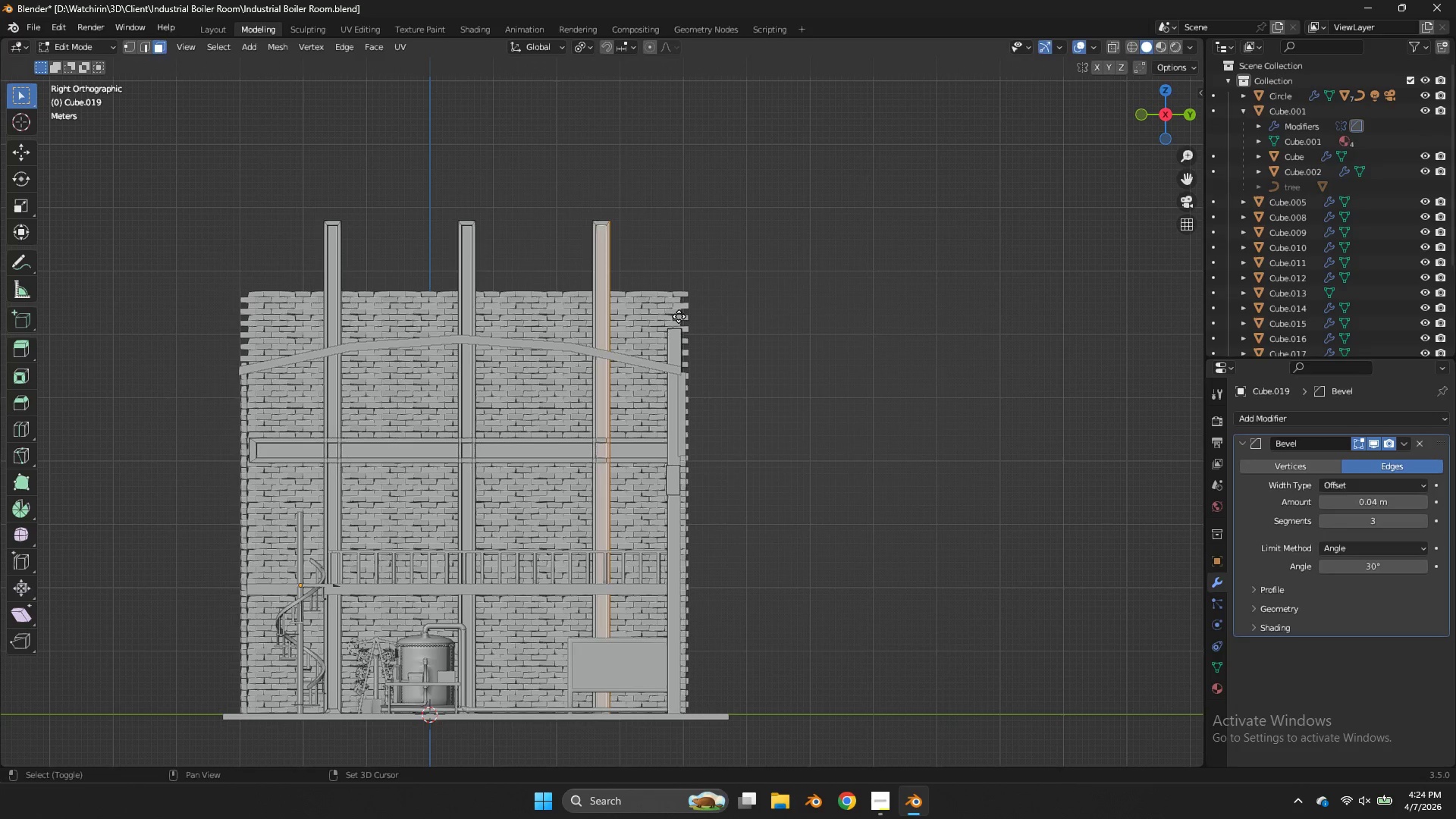 
key(Shift+D)
 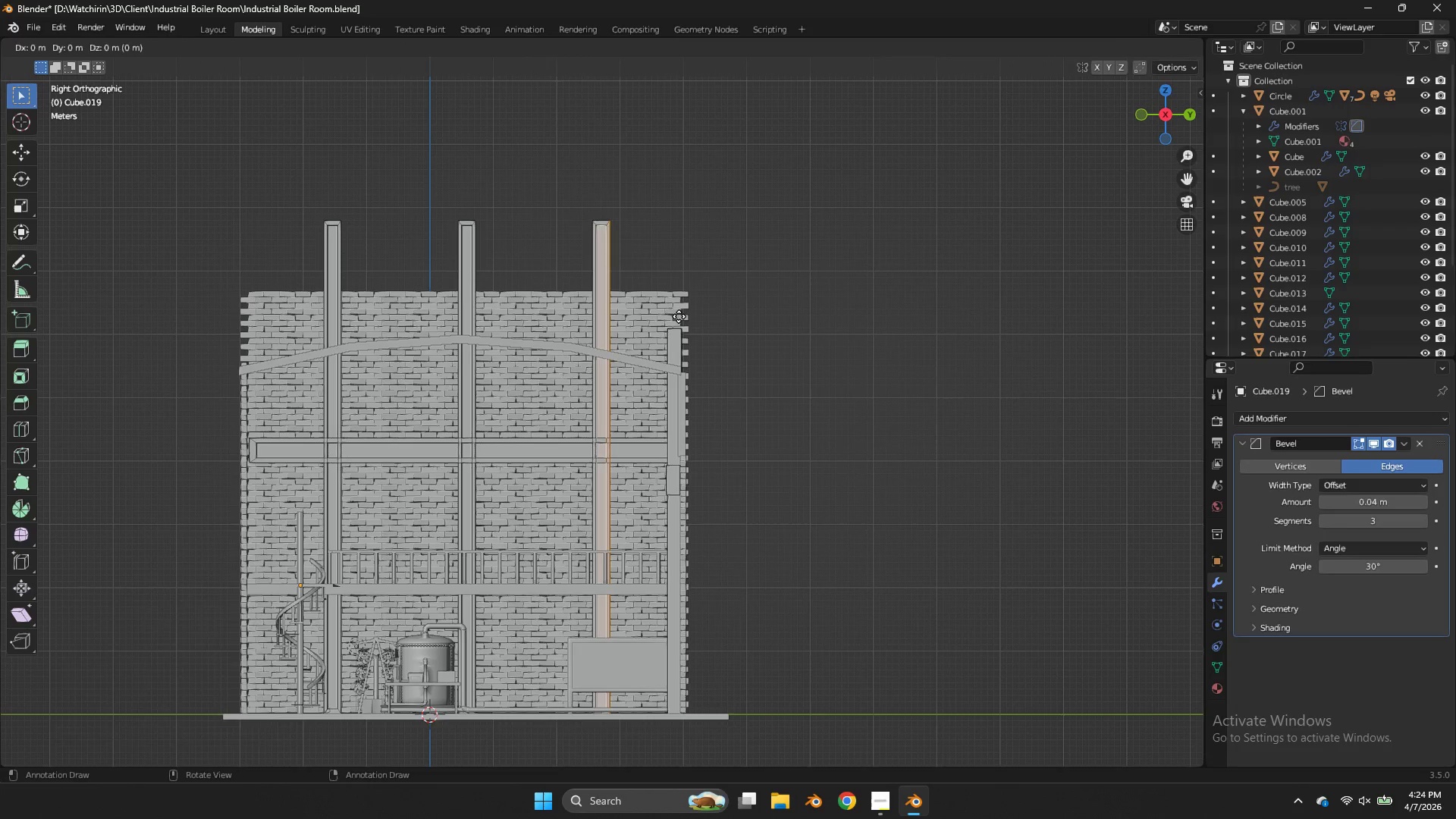 
right_click([679, 316])
 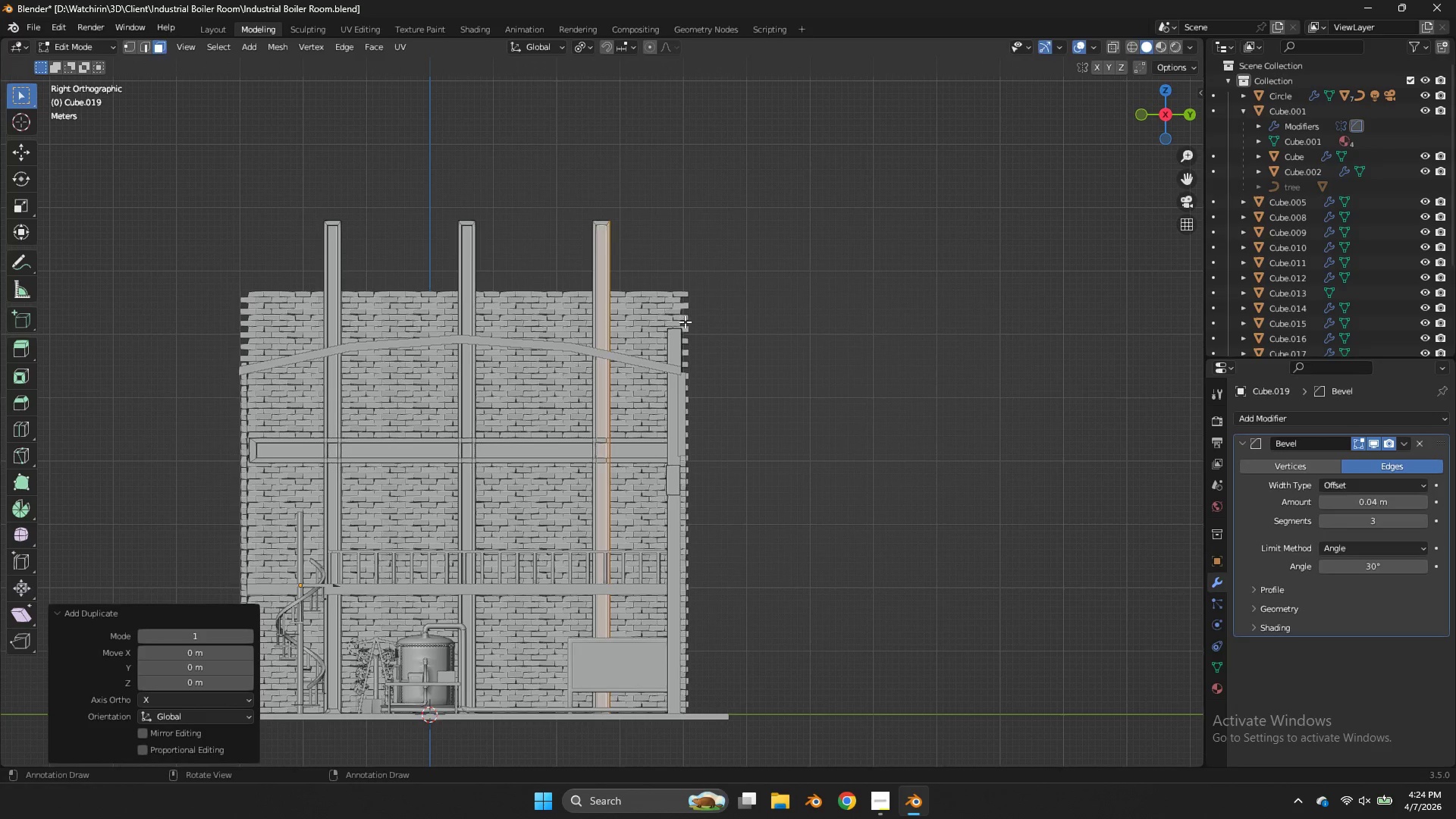 
scroll: coordinate [679, 316], scroll_direction: down, amount: 7.0
 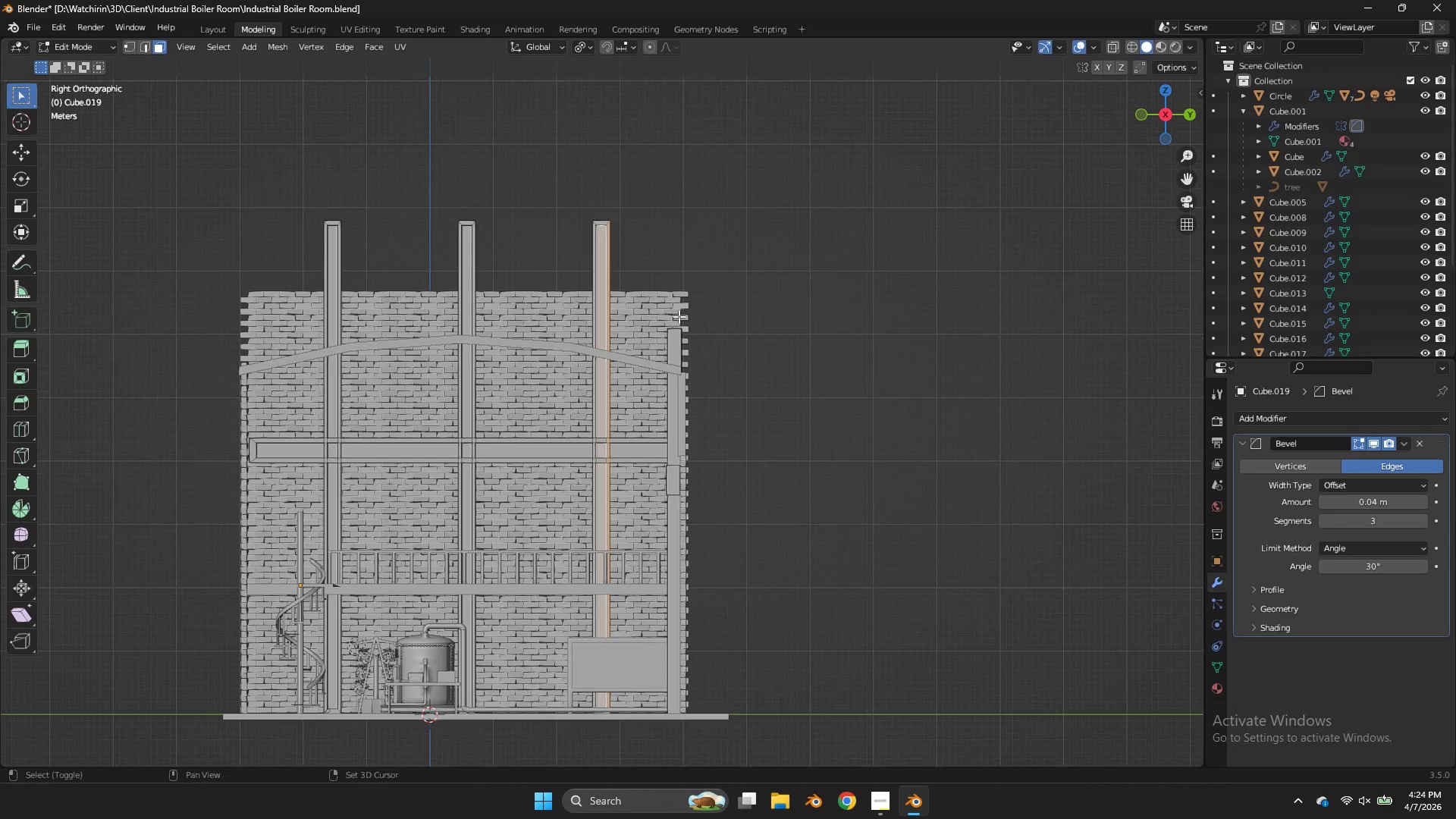 
key(R)
 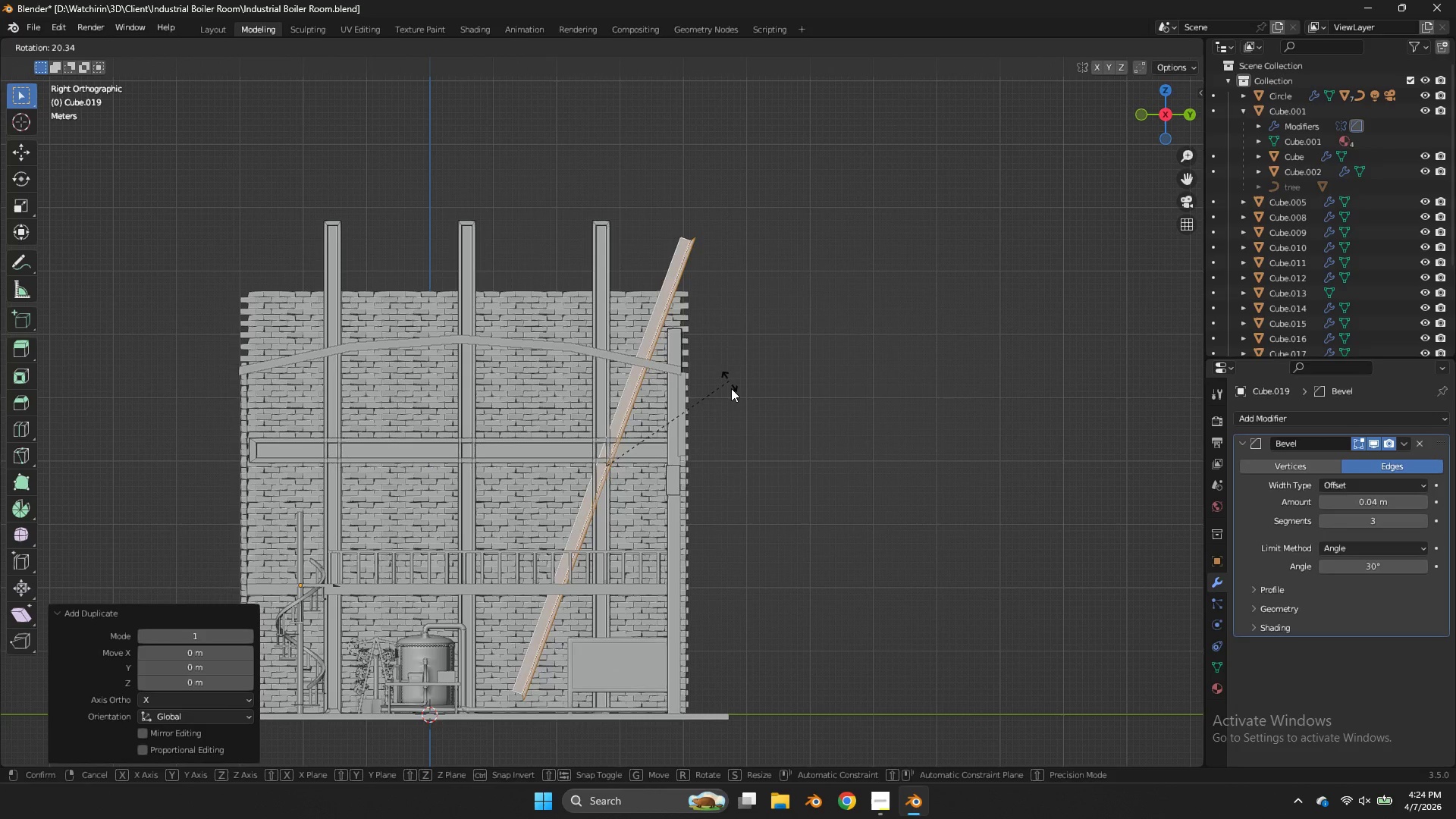 
hold_key(key=ControlLeft, duration=0.56)
 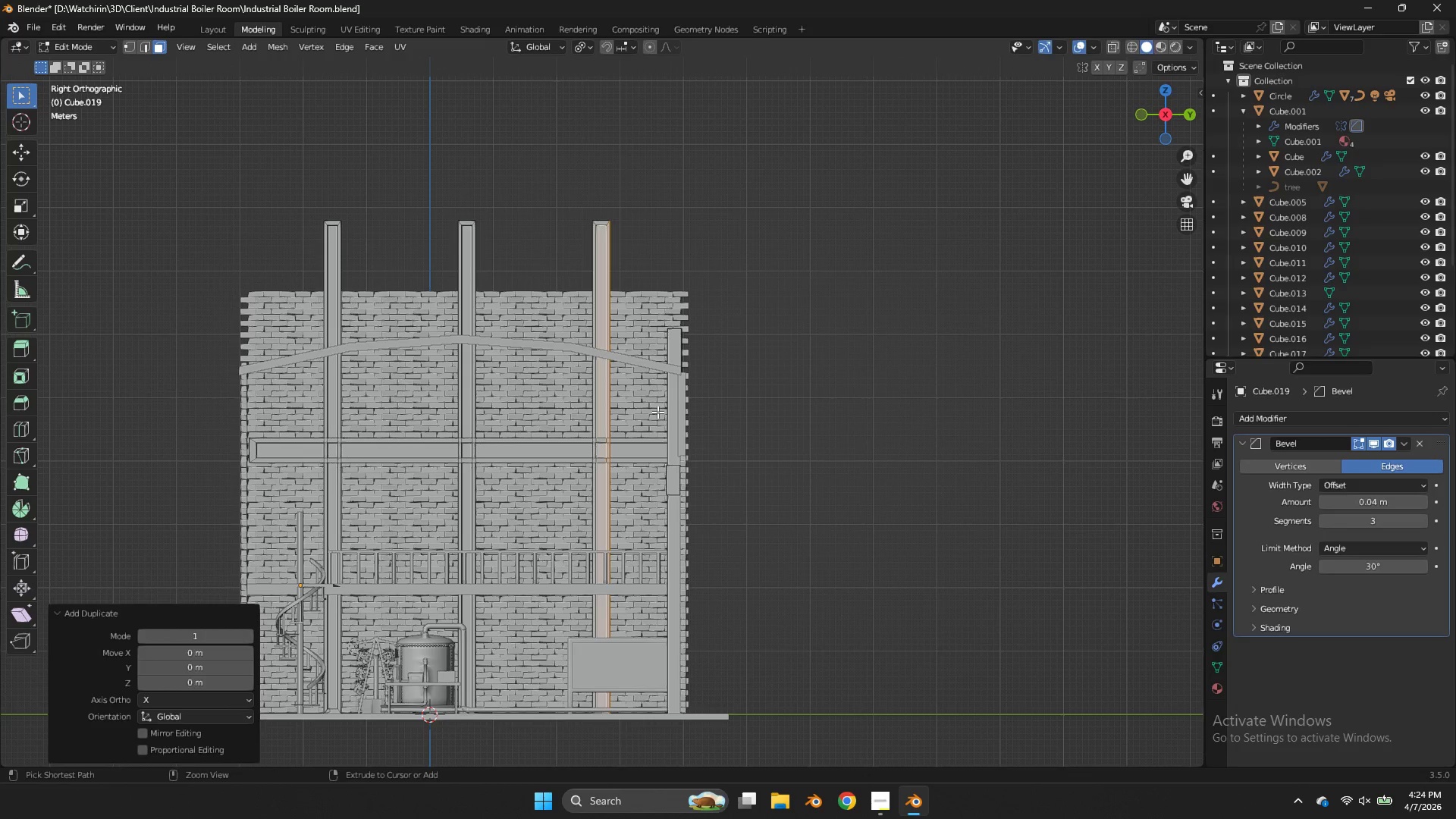 
key(Control+Z)
 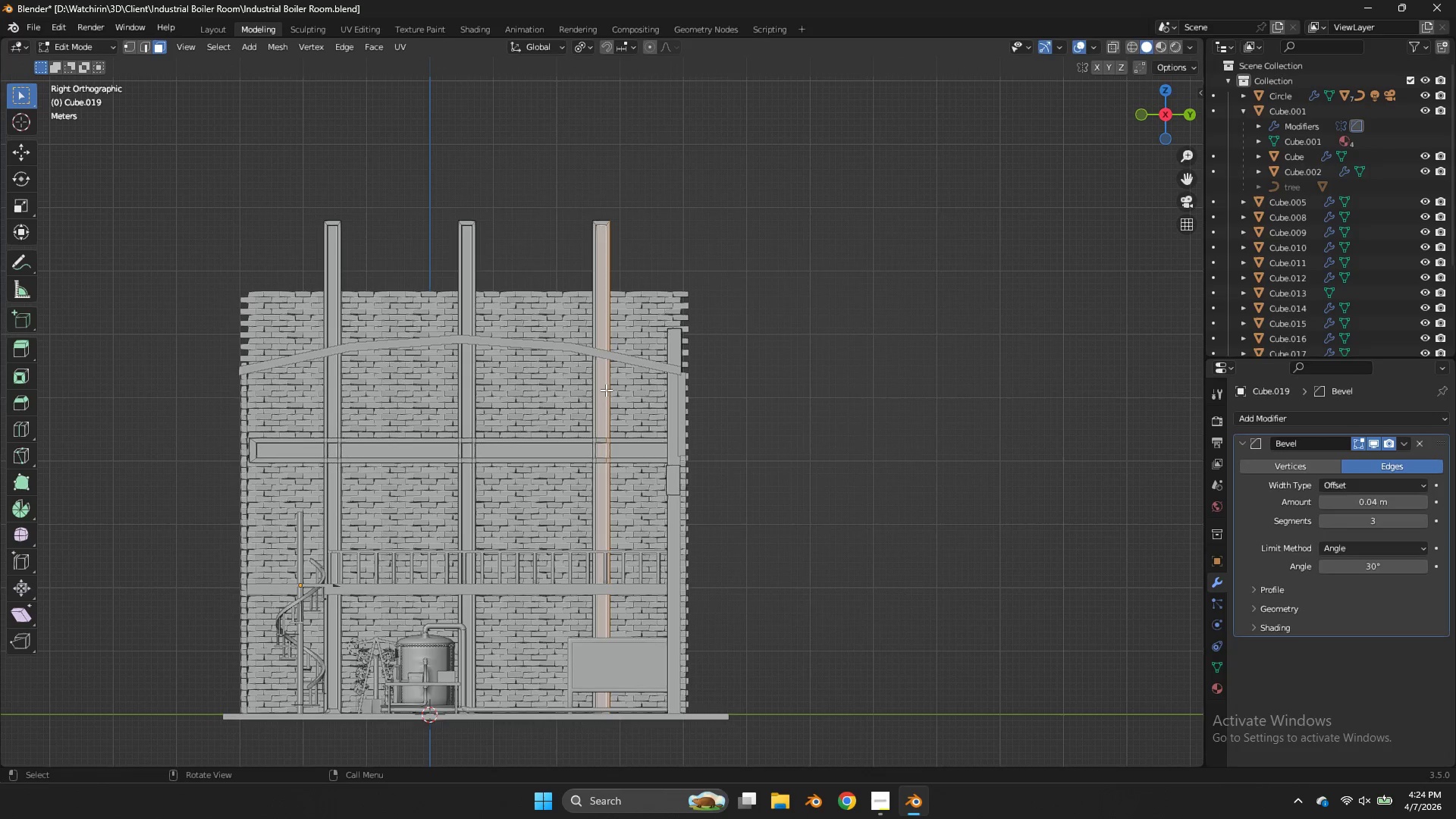 
left_click([606, 390])
 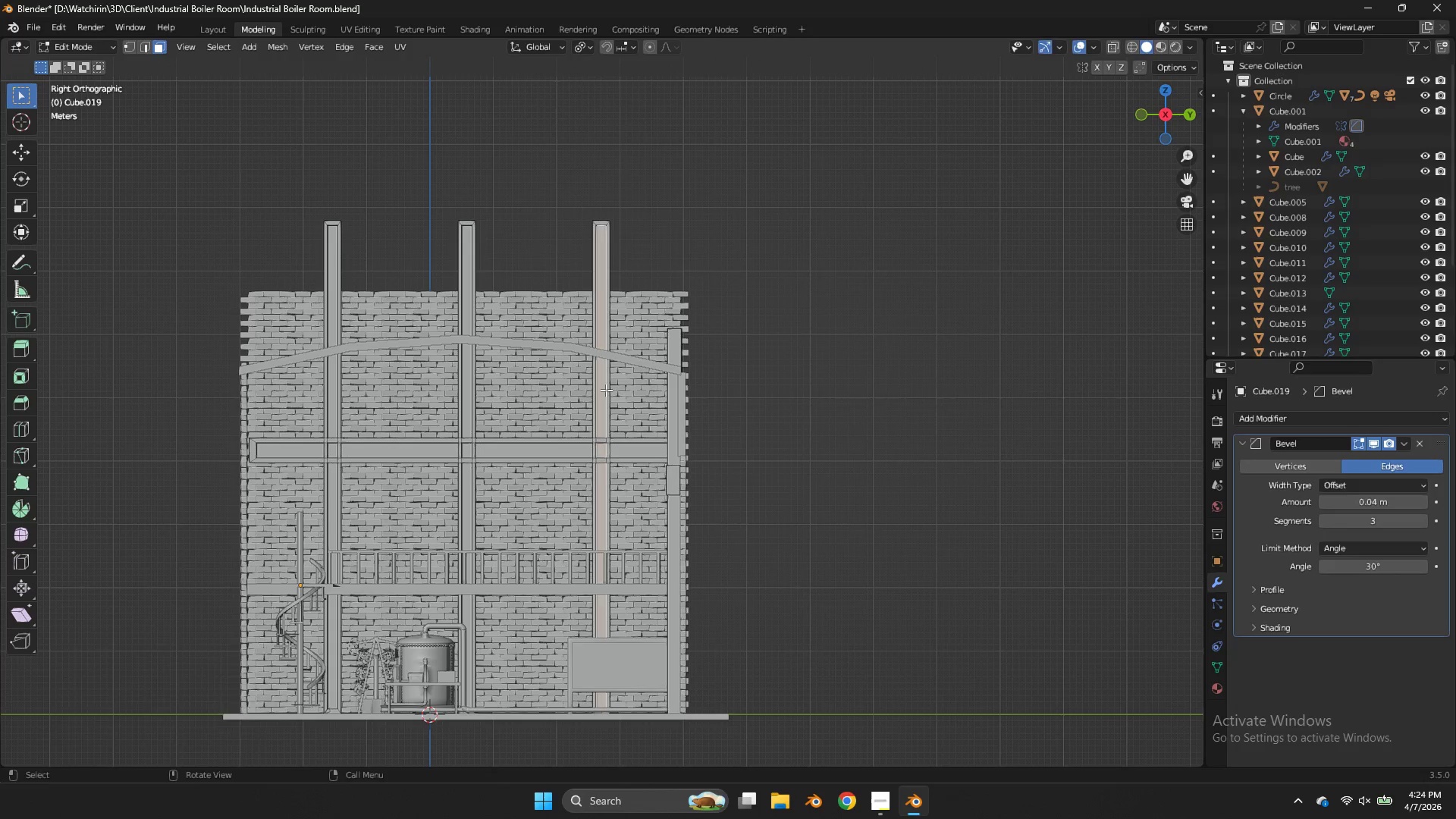 
type(lD)
 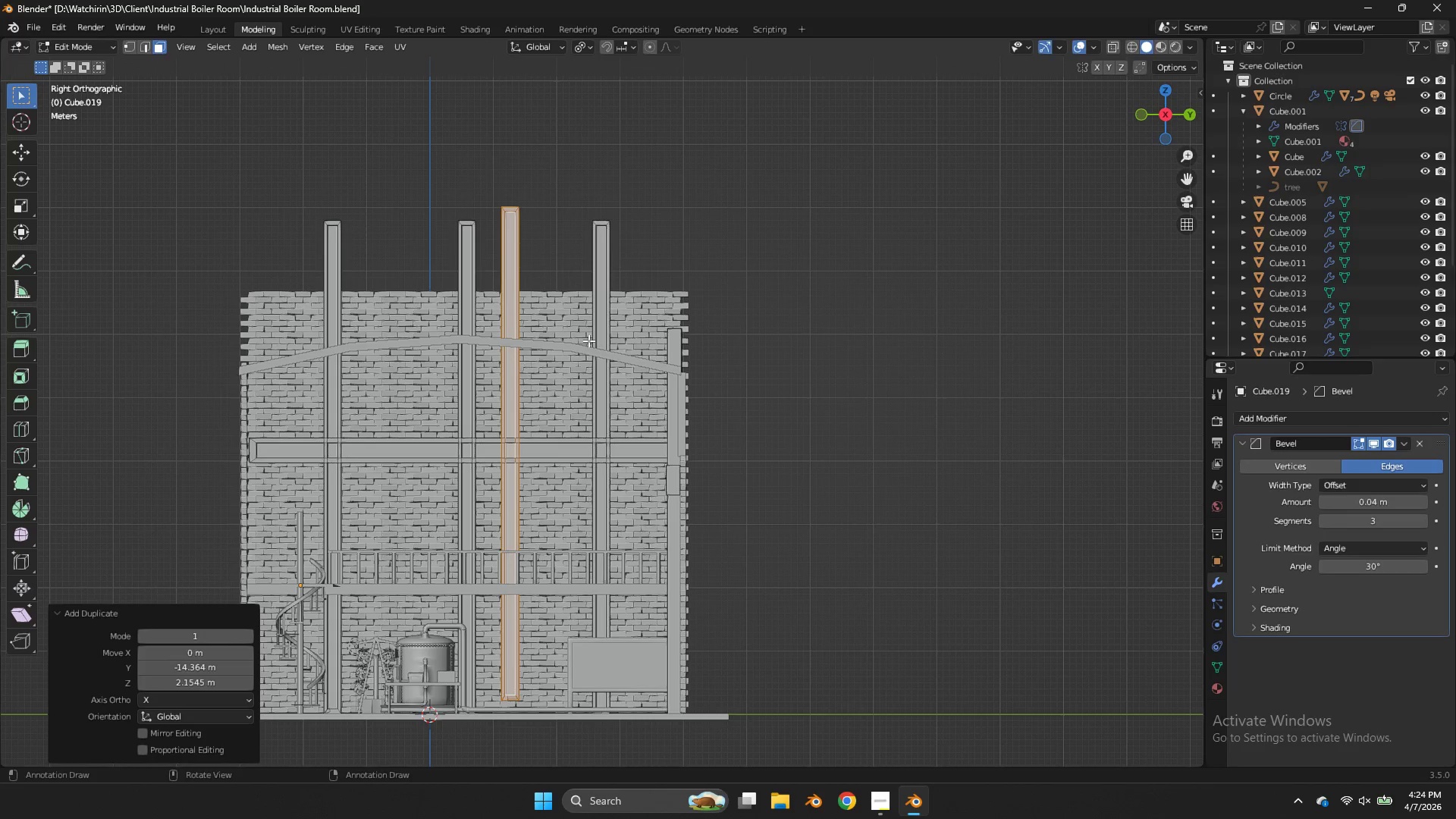 
 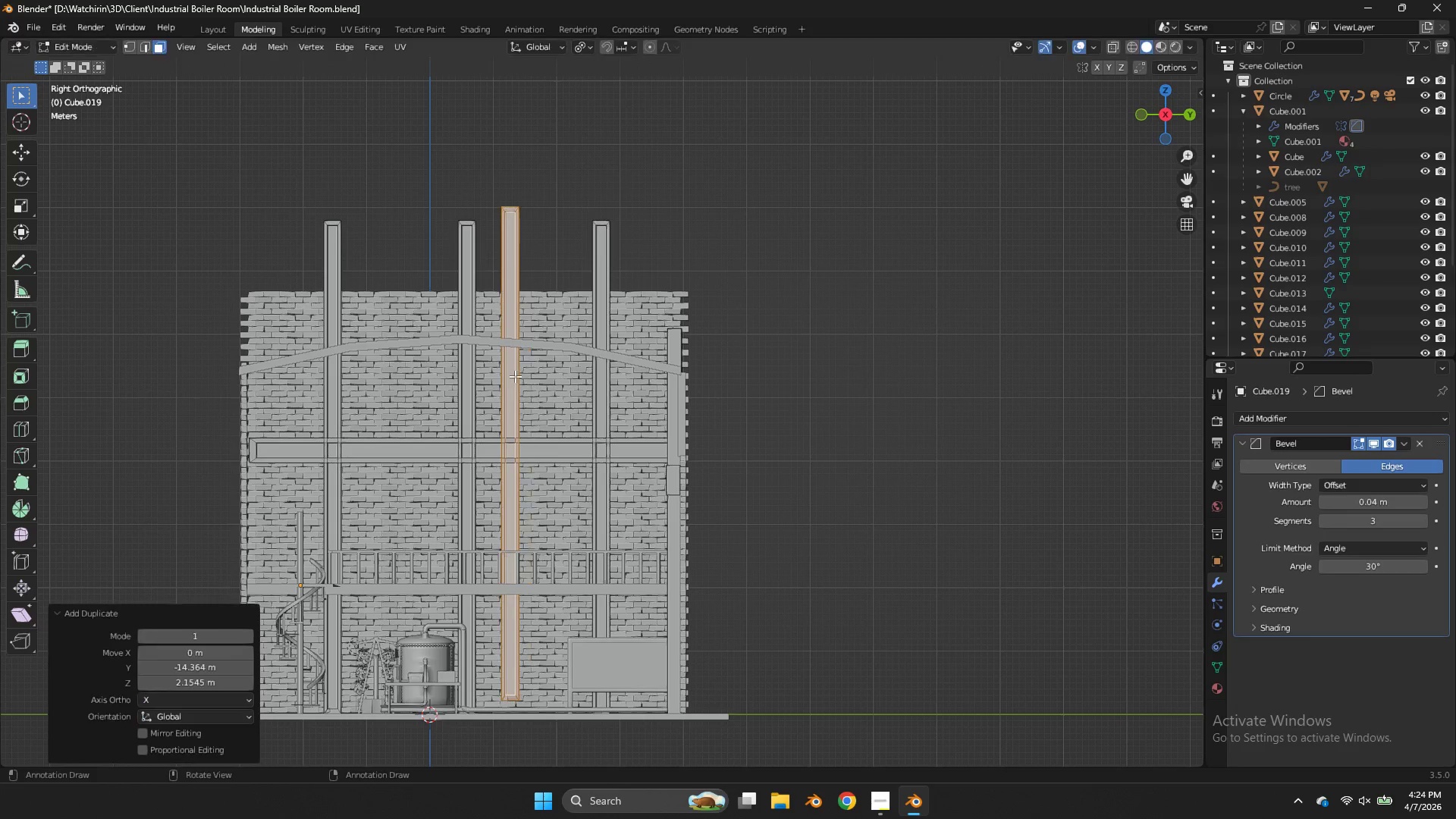 
left_click([515, 376])
 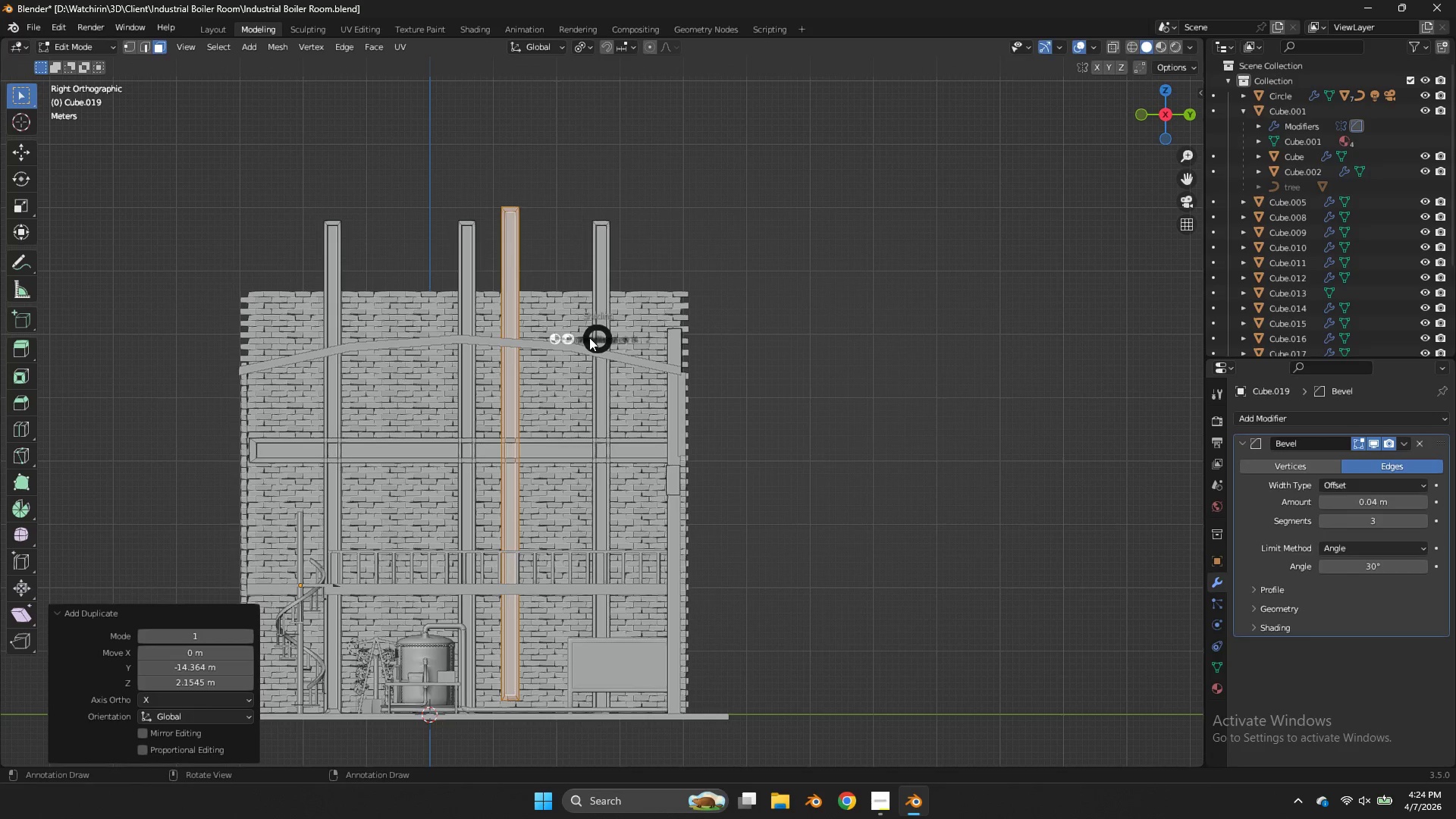 
type(zr)
 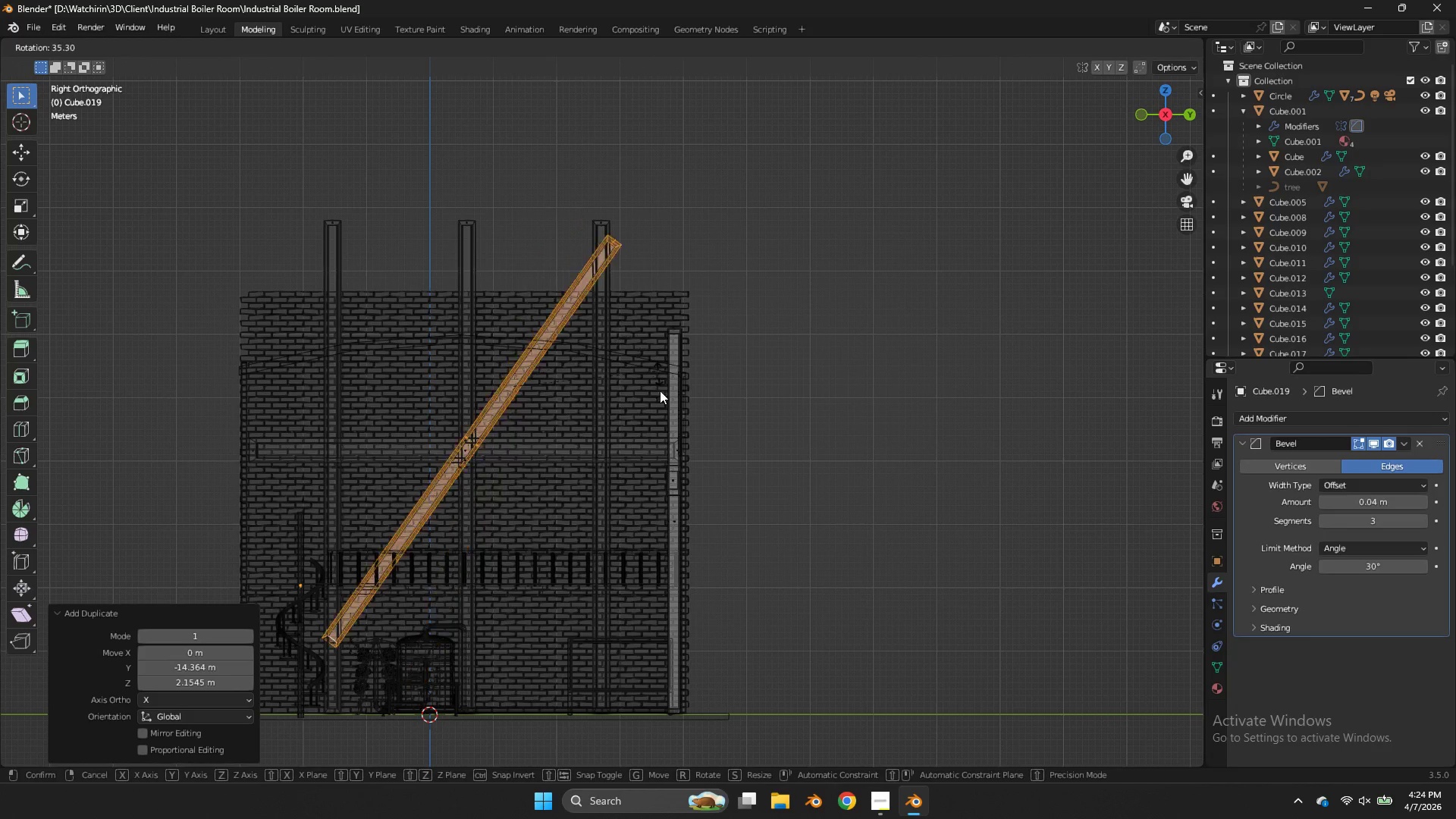 
hold_key(key=ControlLeft, duration=1.76)
left_click([592, 483])
 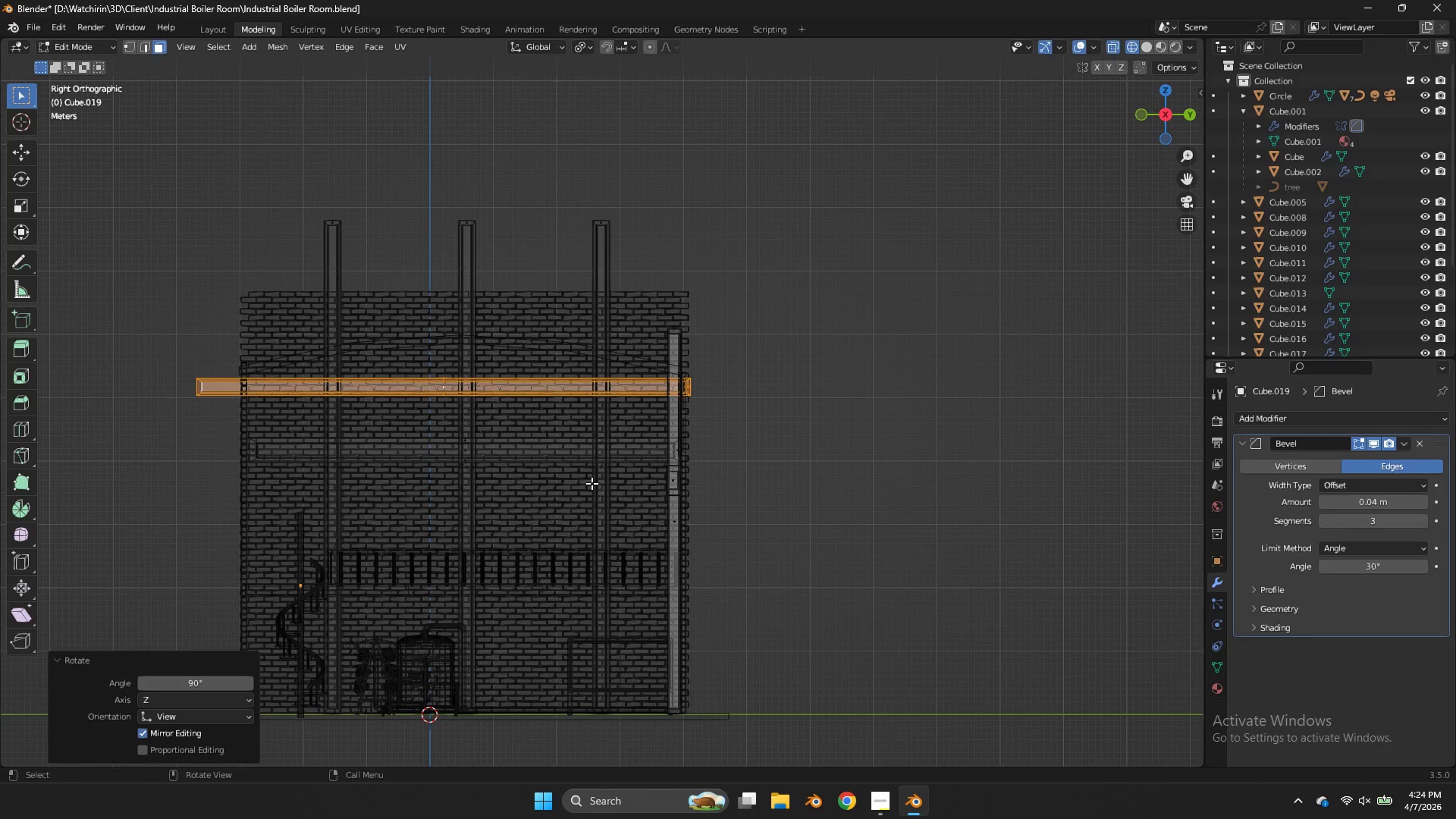 
key(NumpadDivide)
 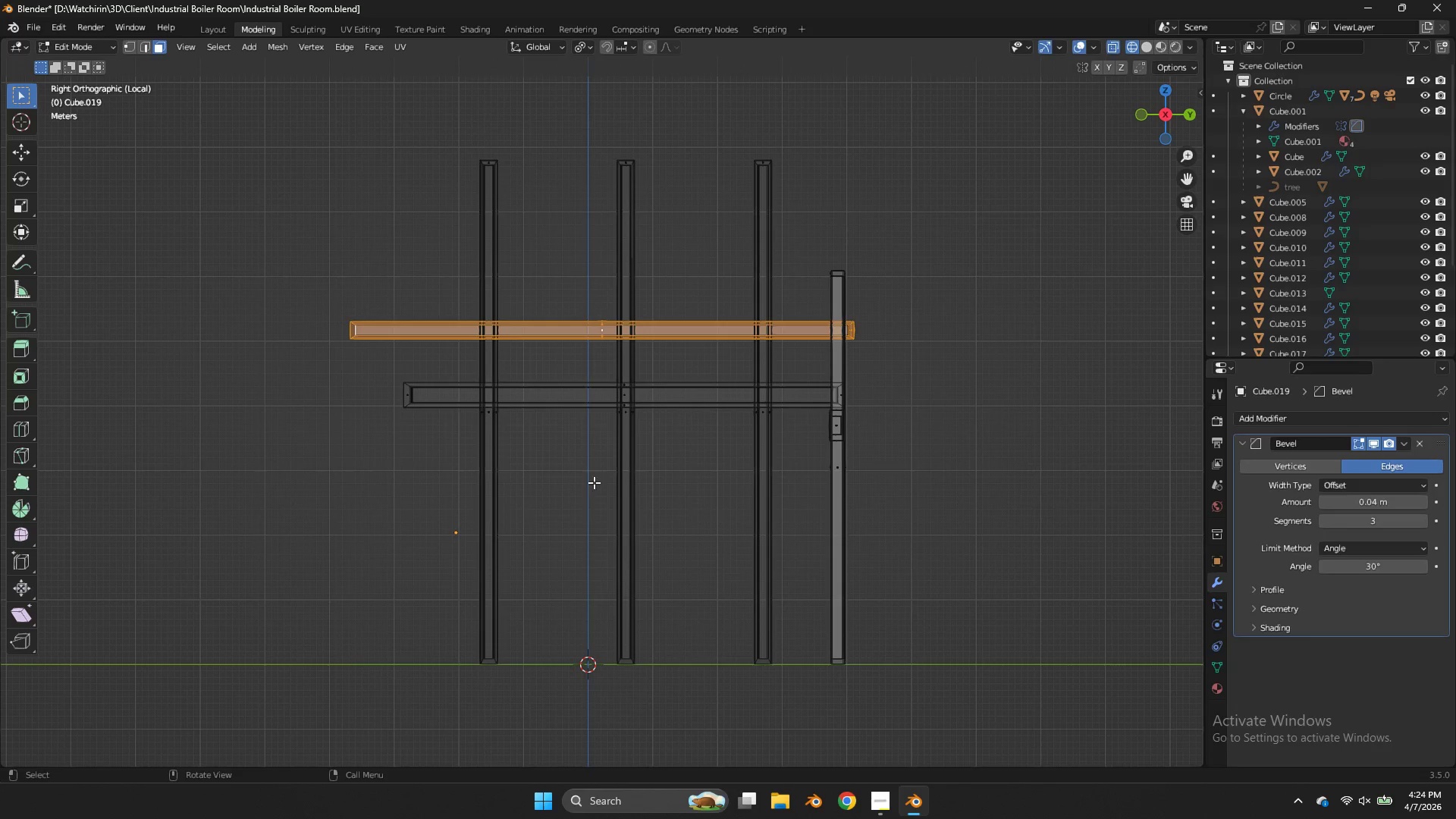 
key(Z)
 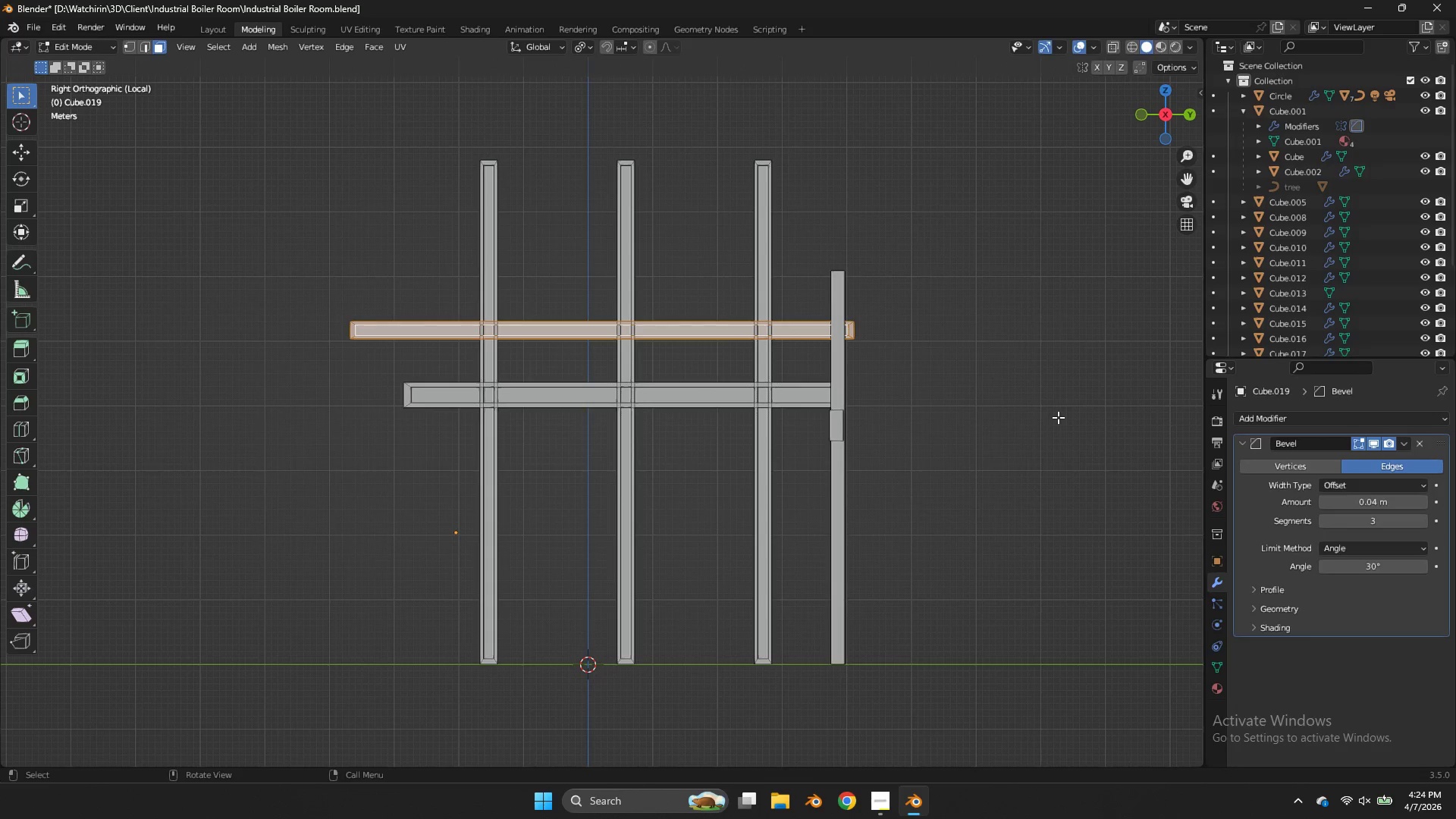 
key(NumpadDivide)
 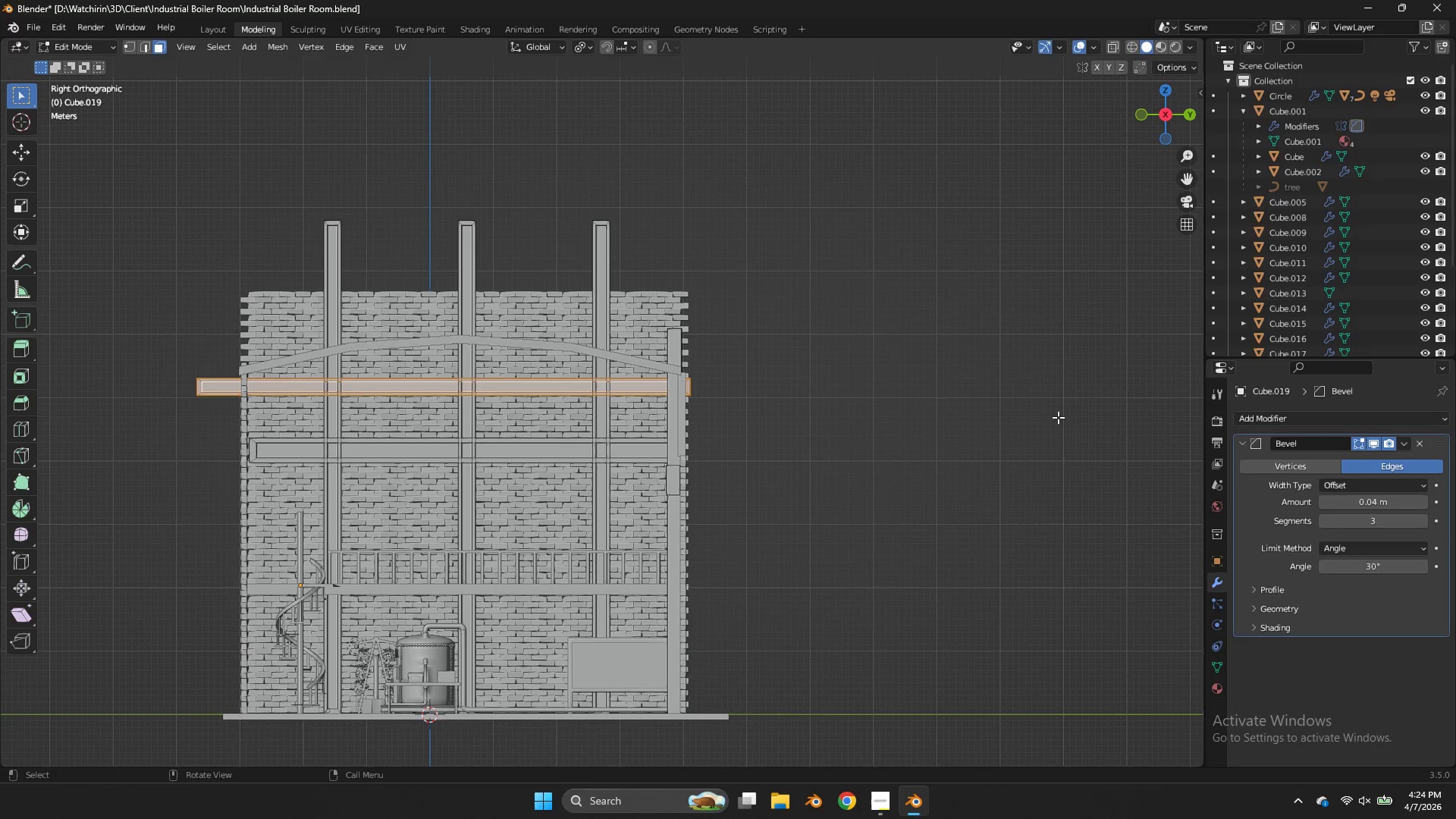 
key(P)
 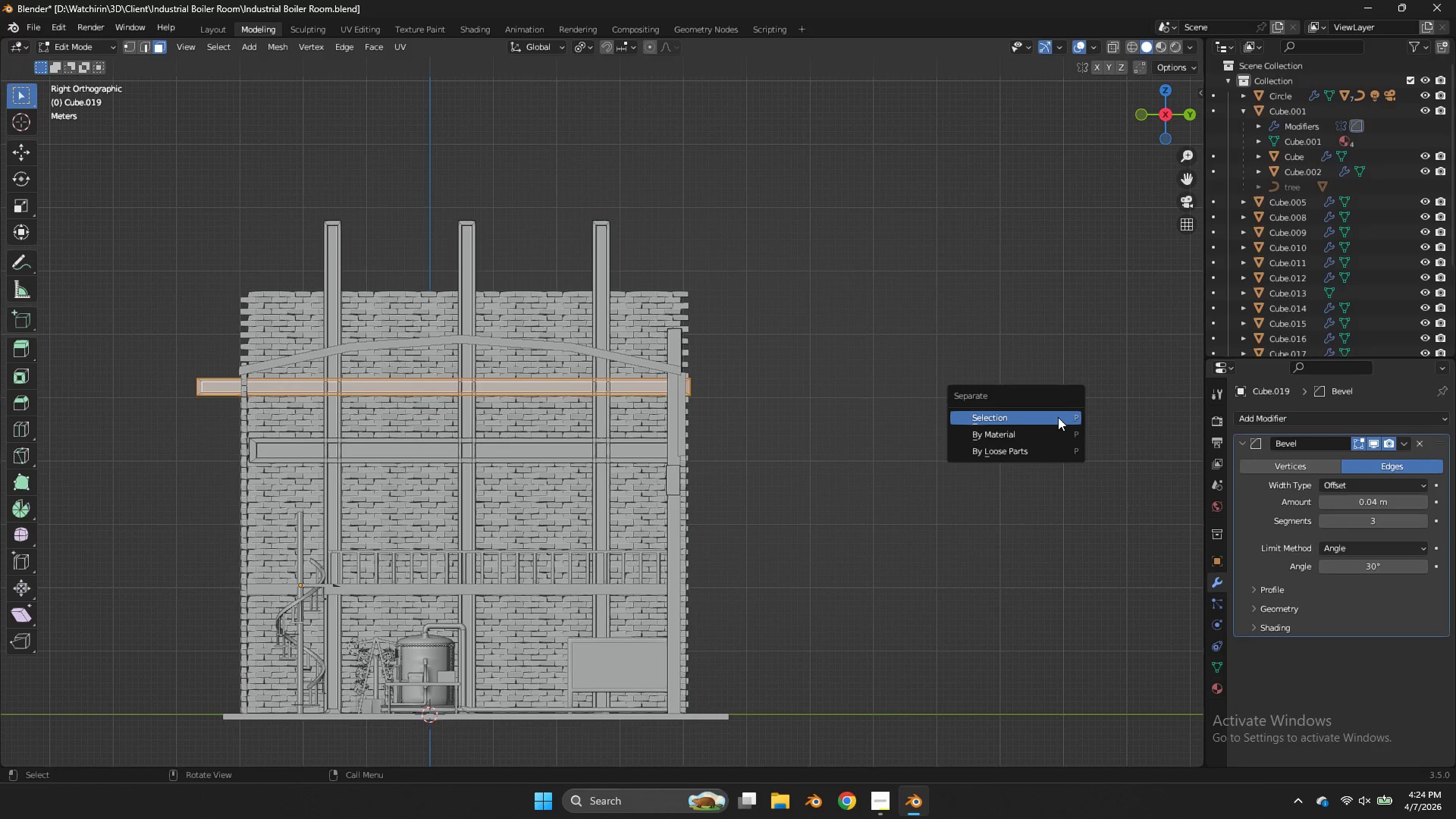 
left_click([1058, 417])
 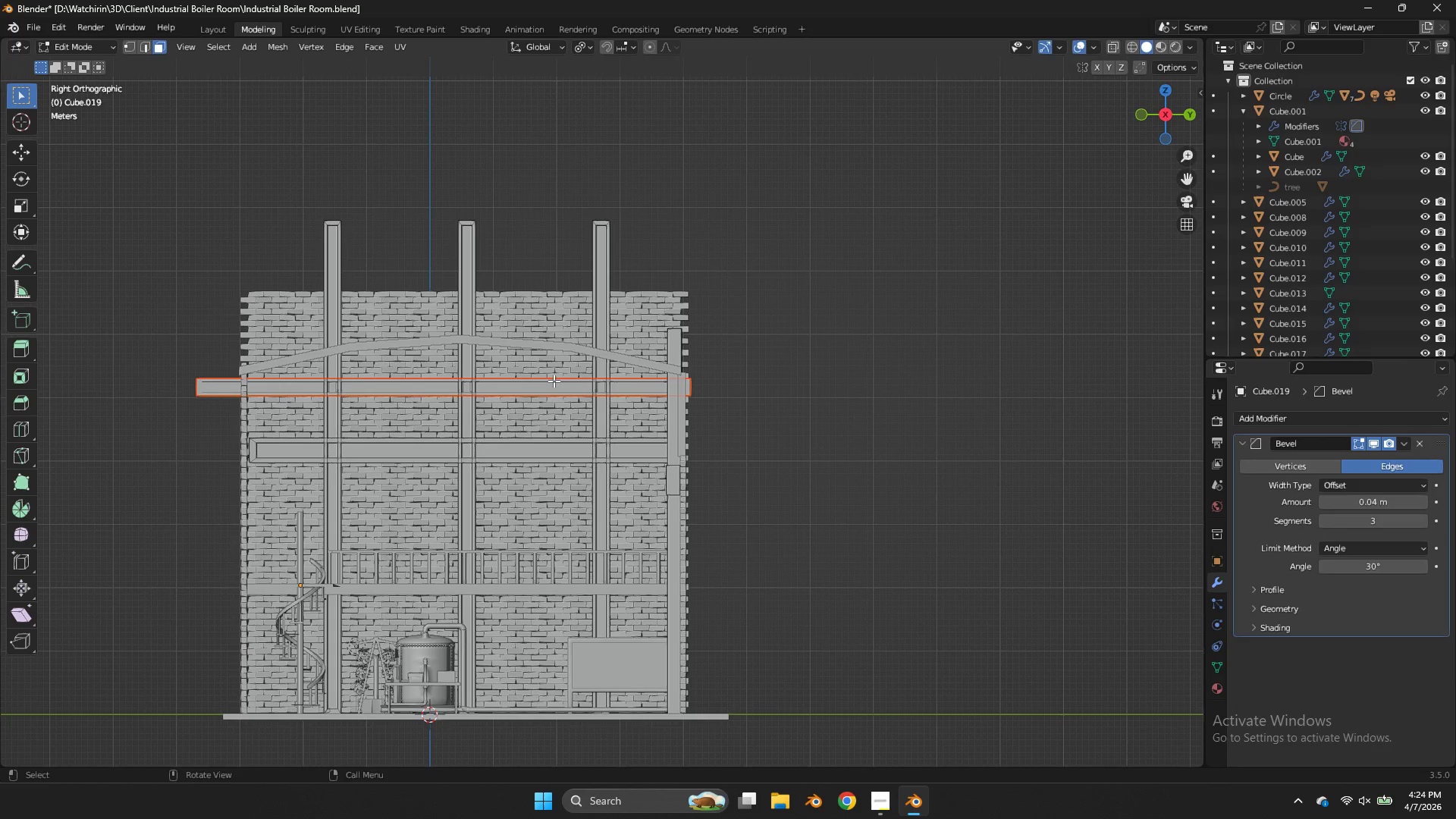 
key(Tab)
 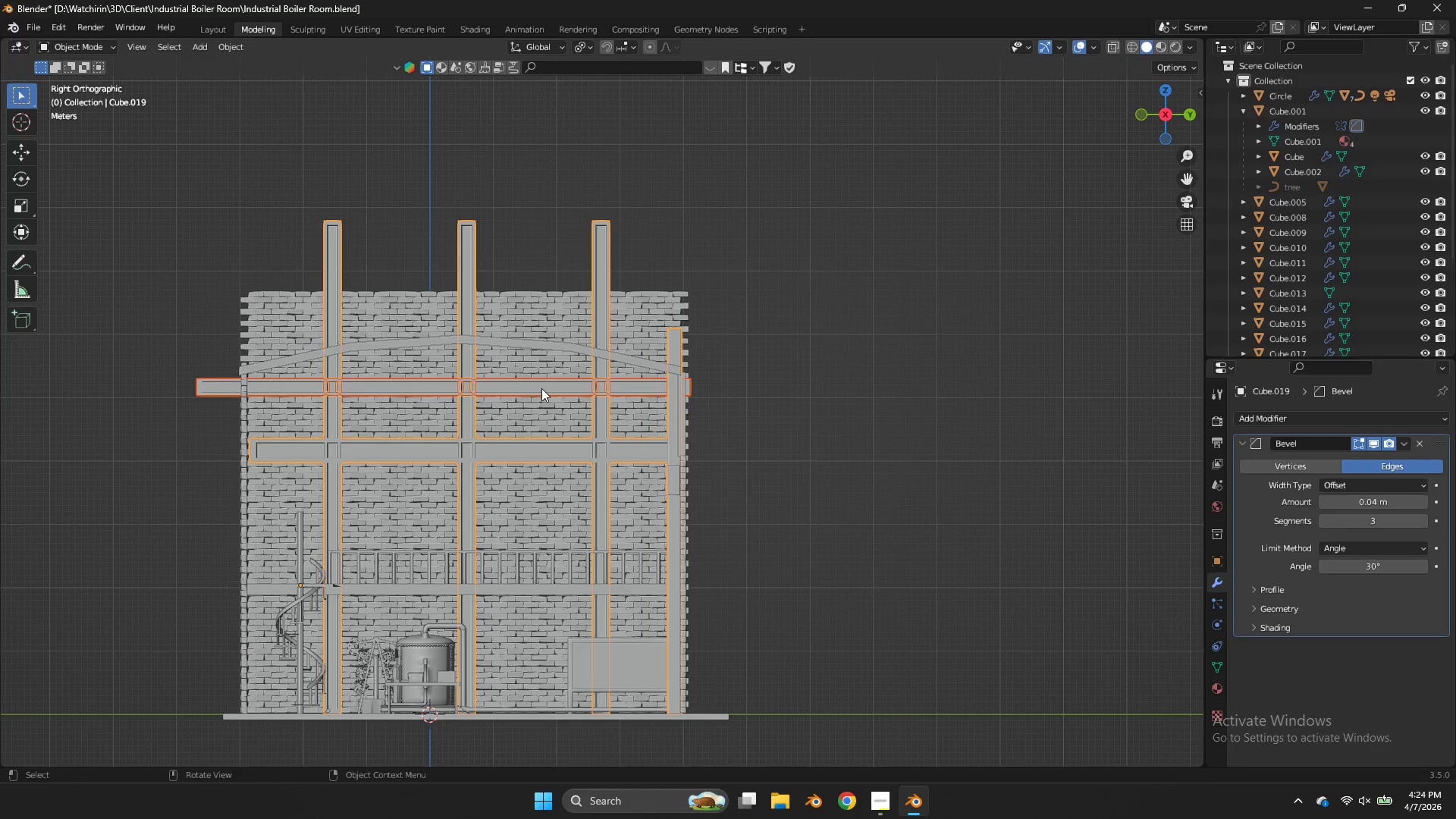 
left_click([541, 388])
 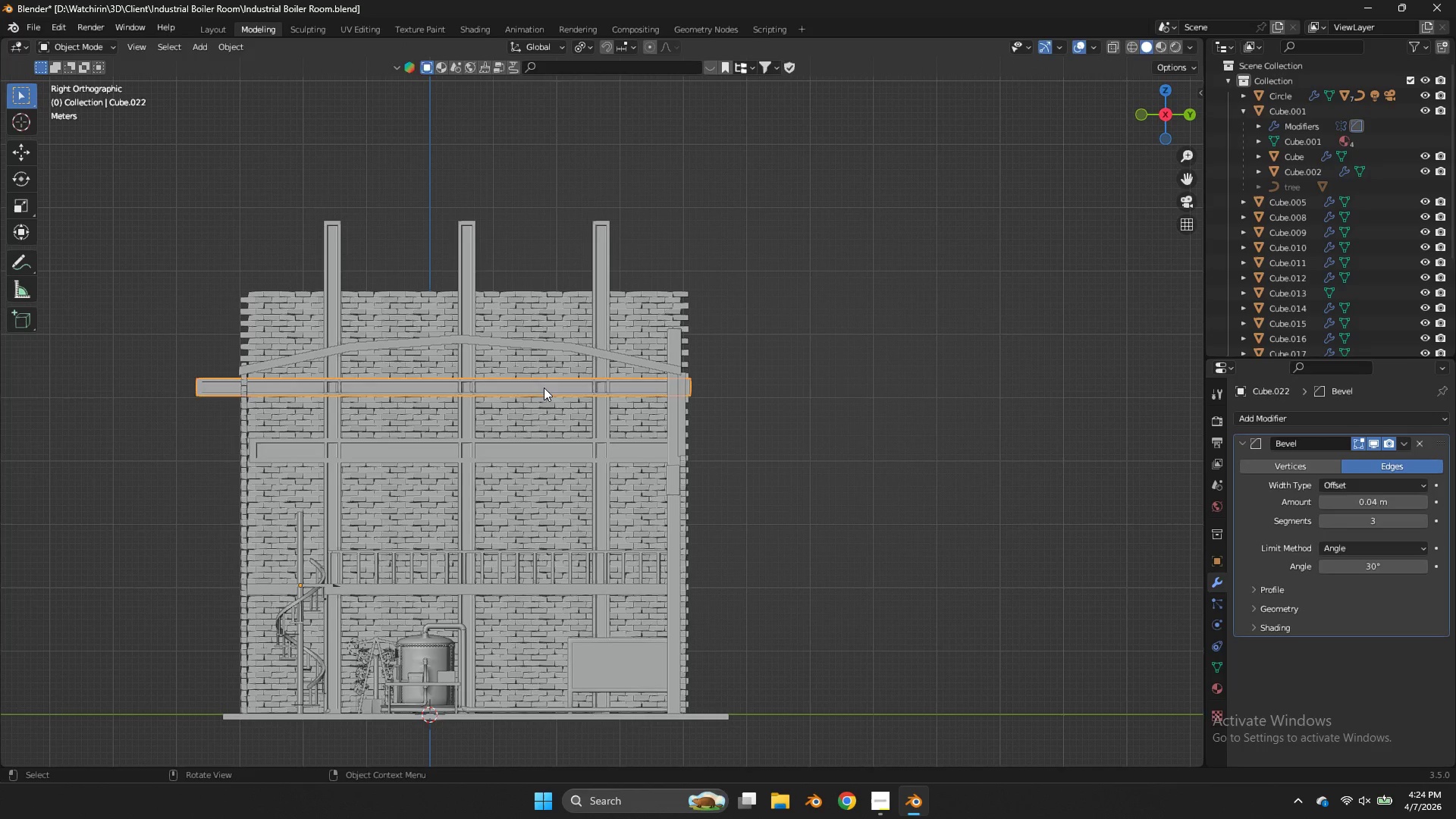 
key(Tab)
 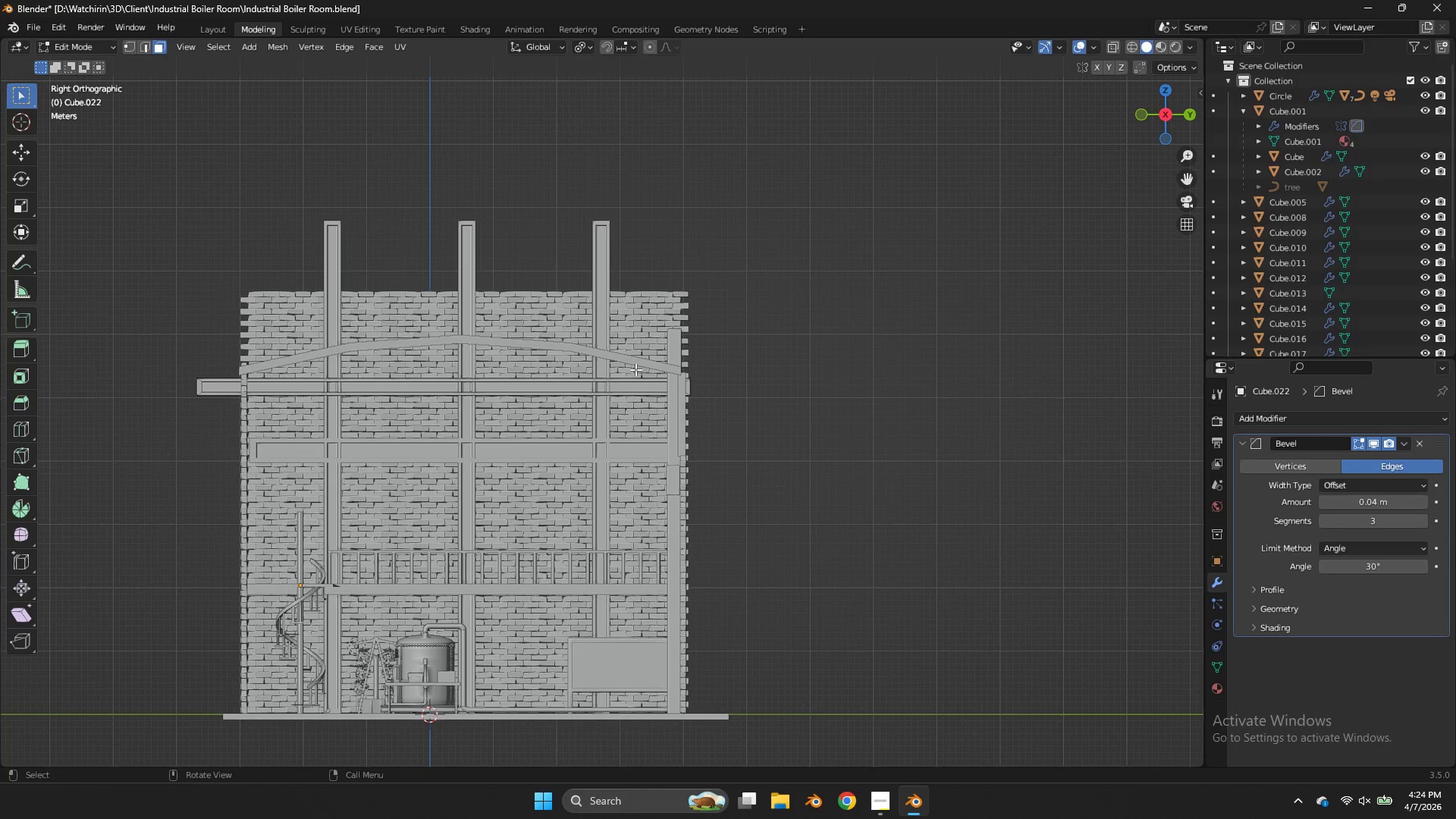 
key(A)
 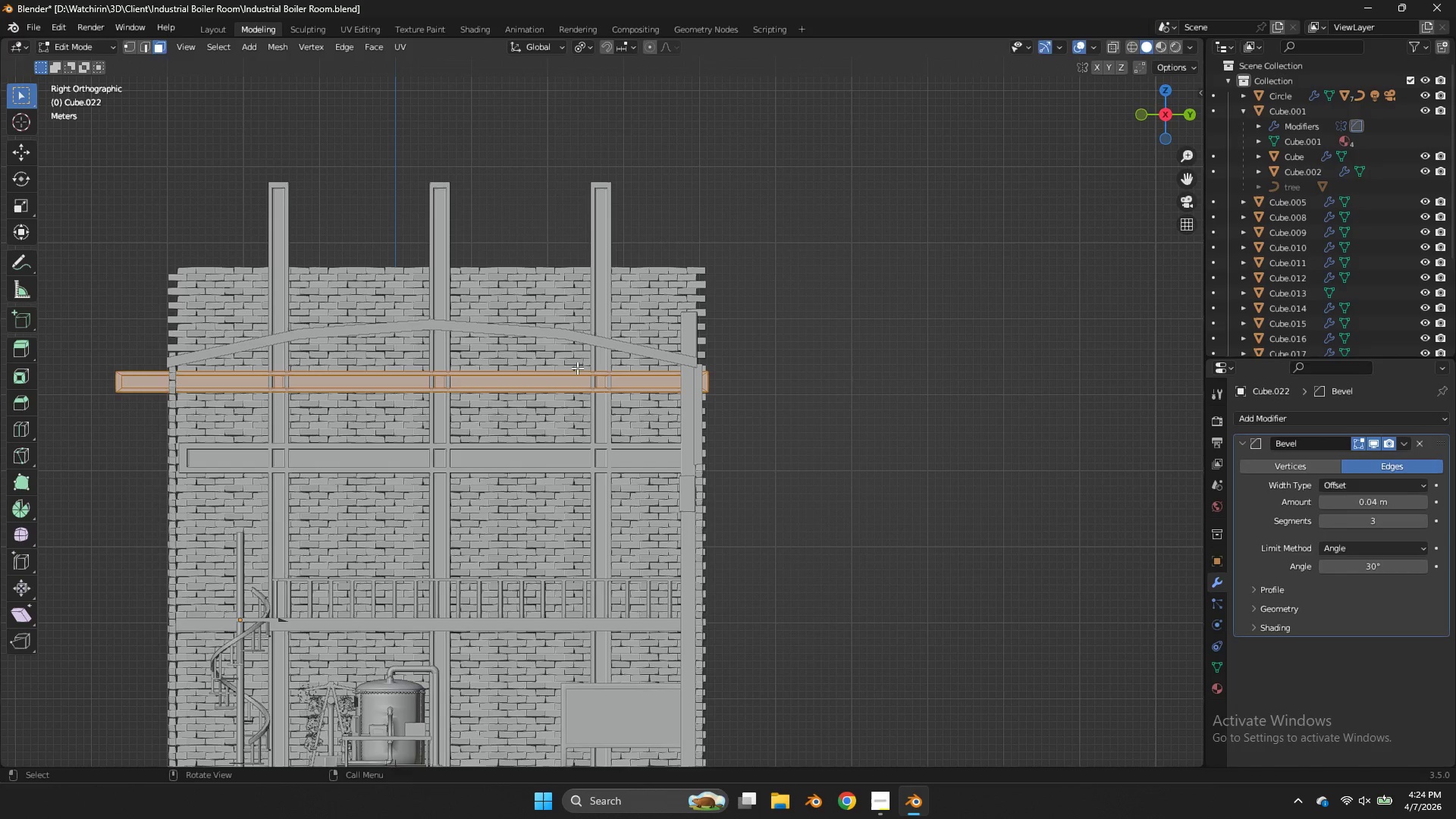 
scroll: coordinate [646, 364], scroll_direction: up, amount: 1.0
 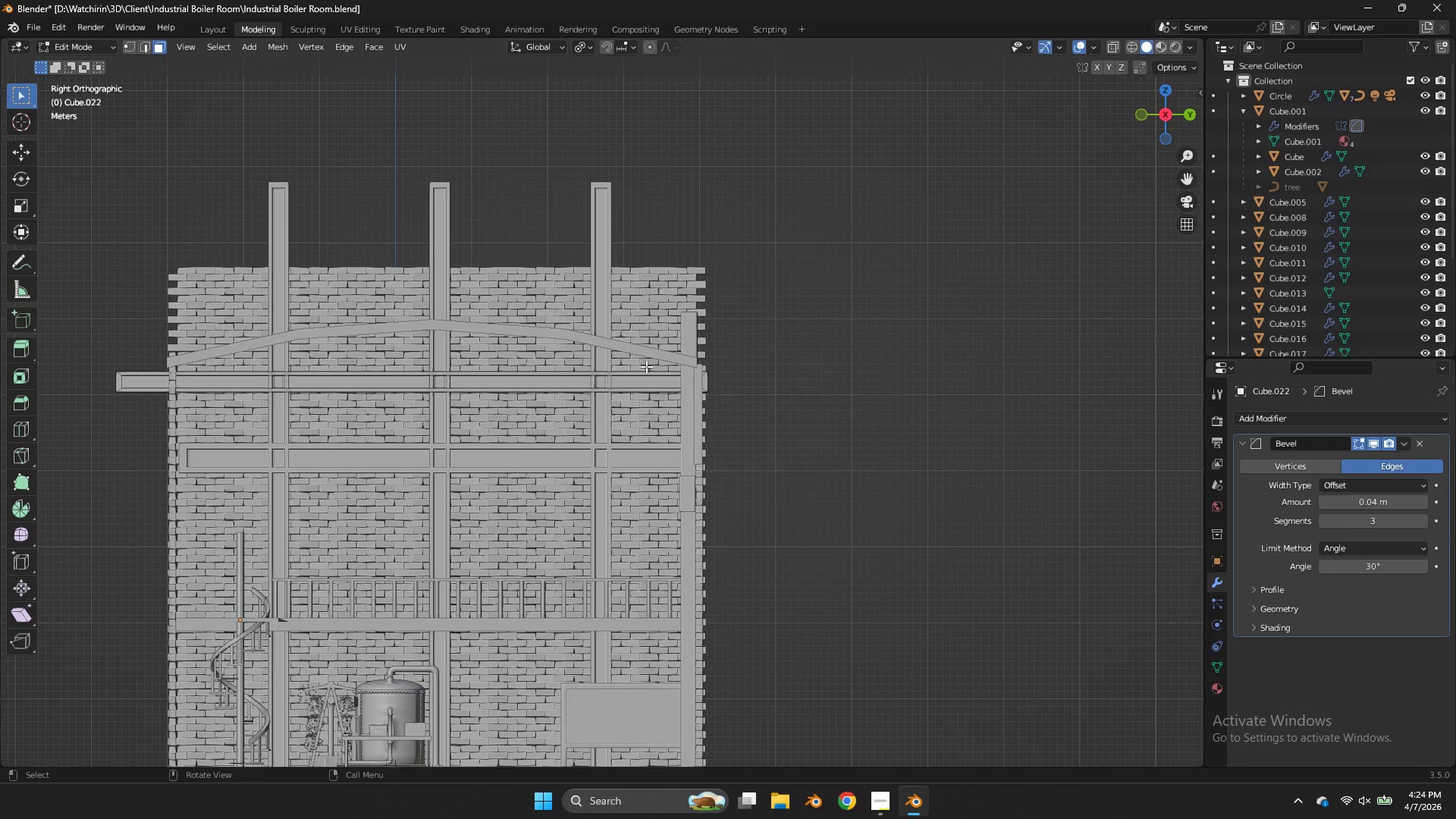 
type(gz)
 